 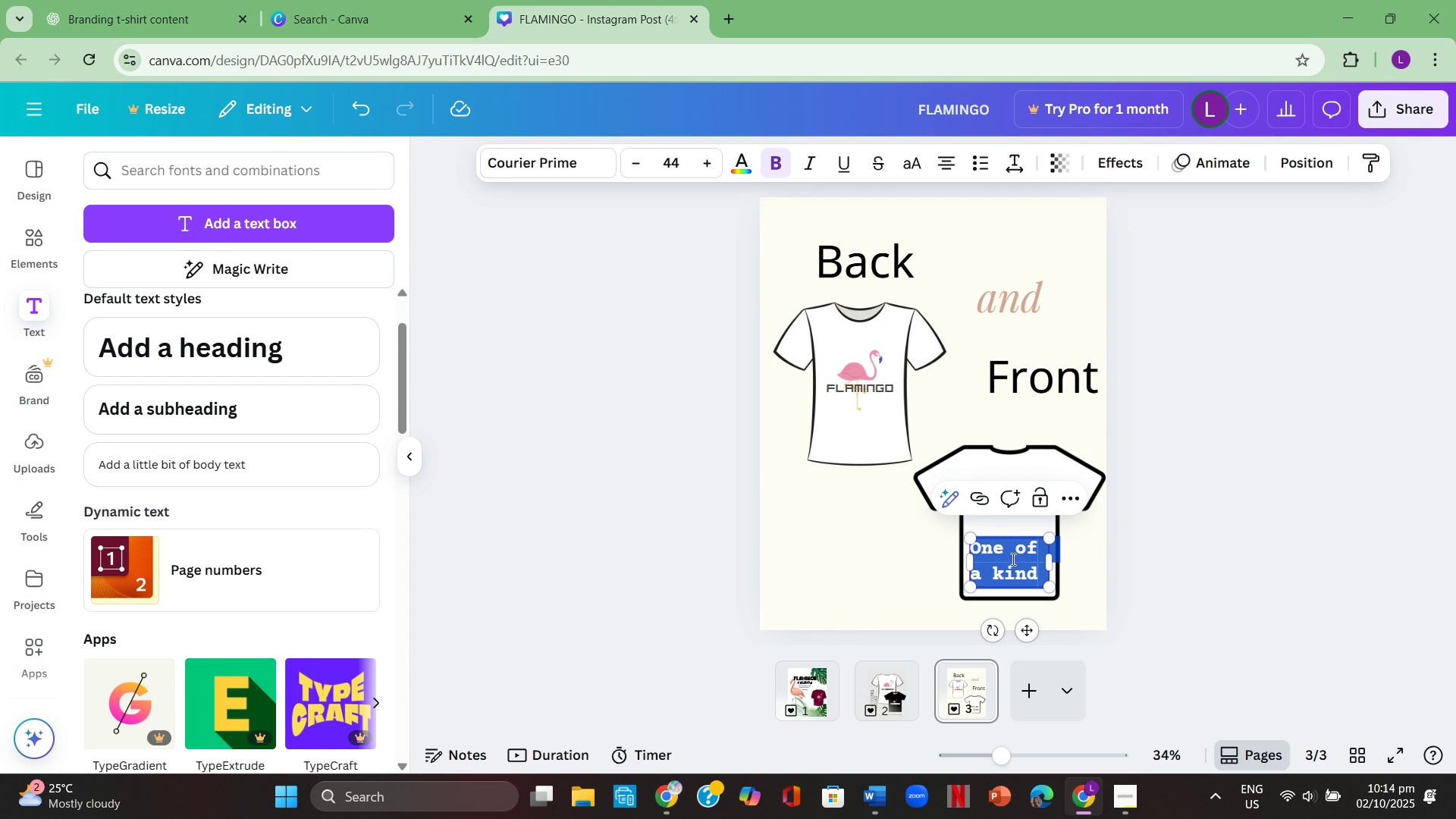 
left_click([555, 170])
 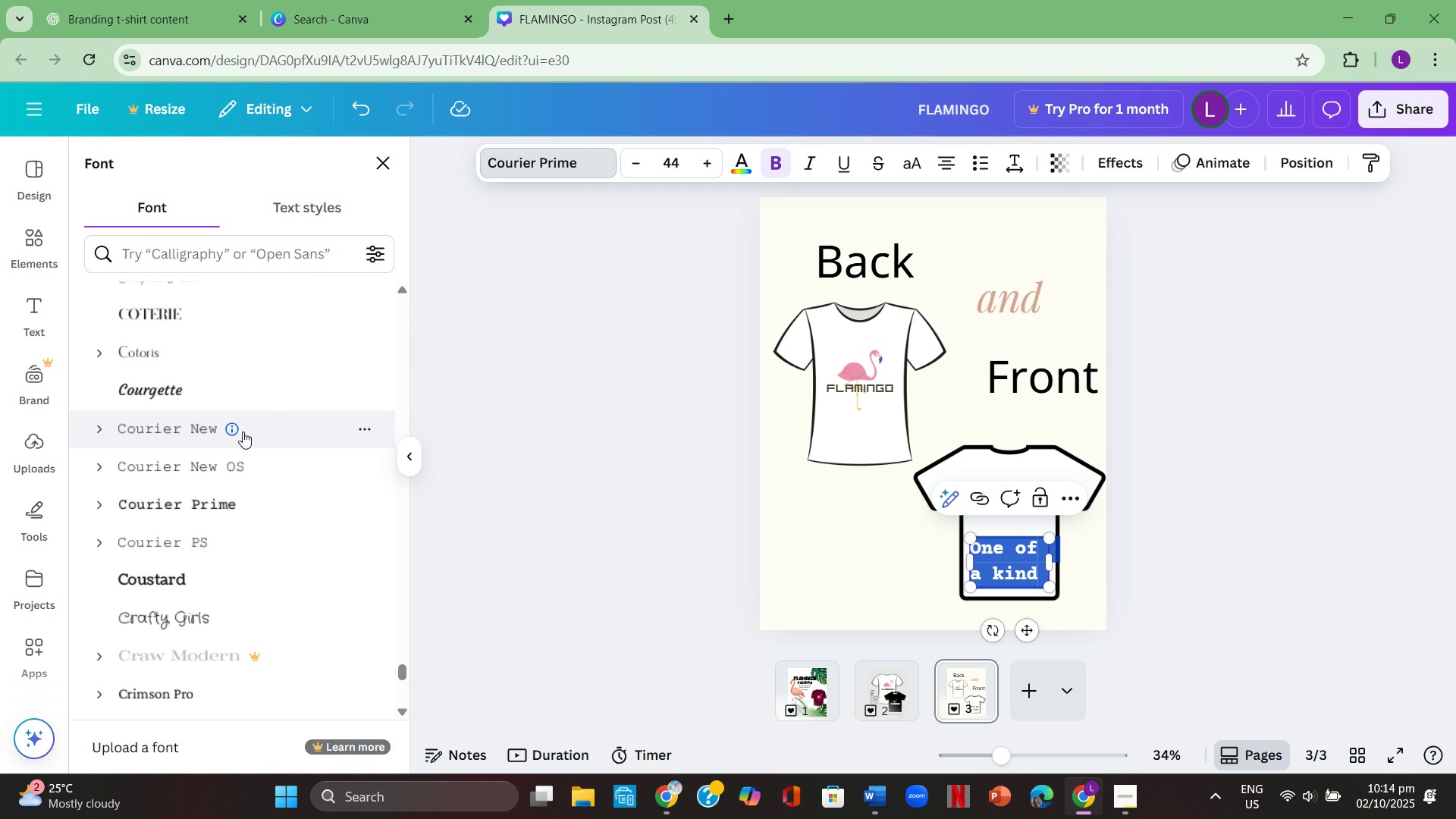 
left_click([216, 497])
 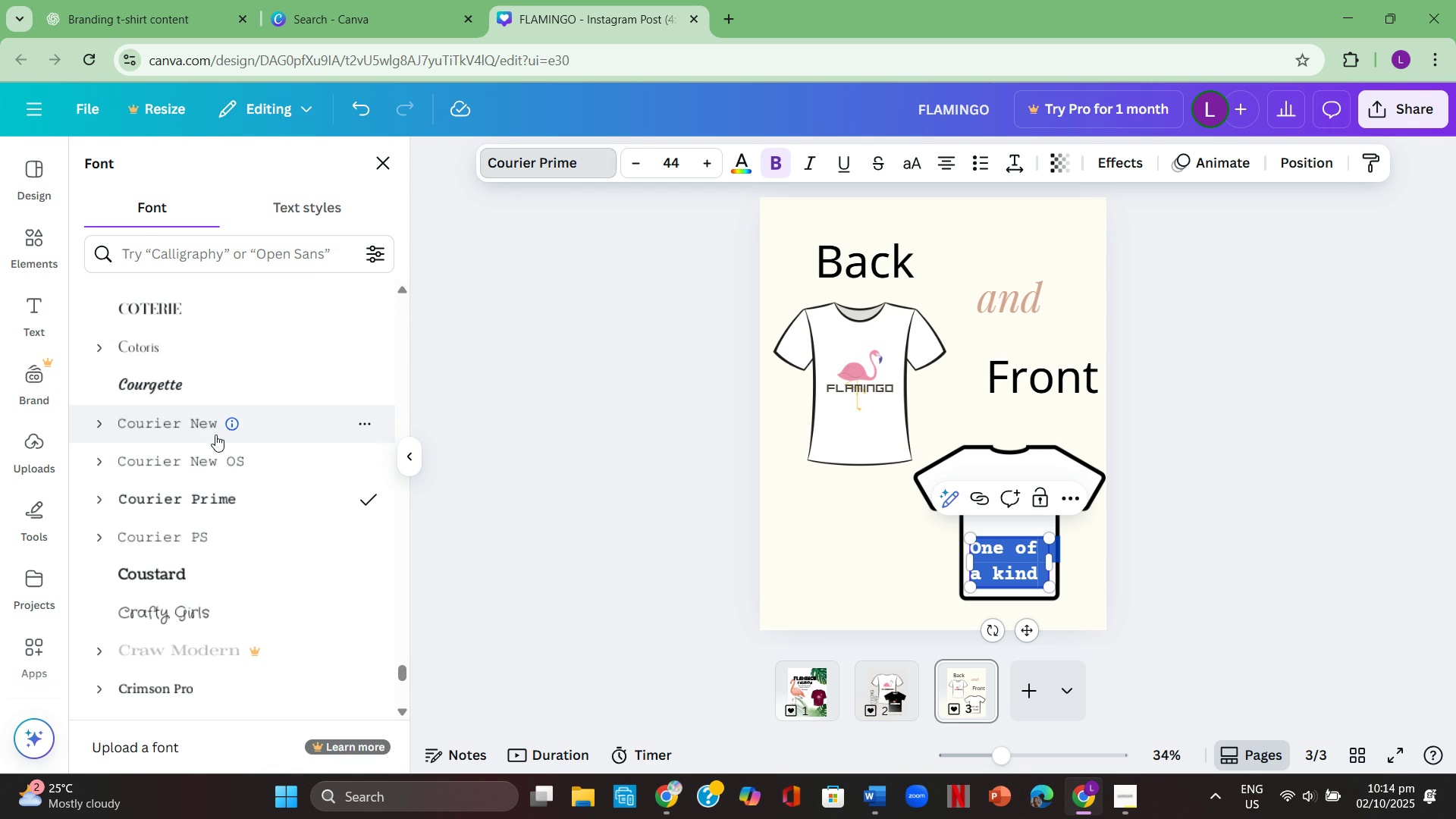 
scroll: coordinate [215, 435], scroll_direction: down, amount: 3.0
 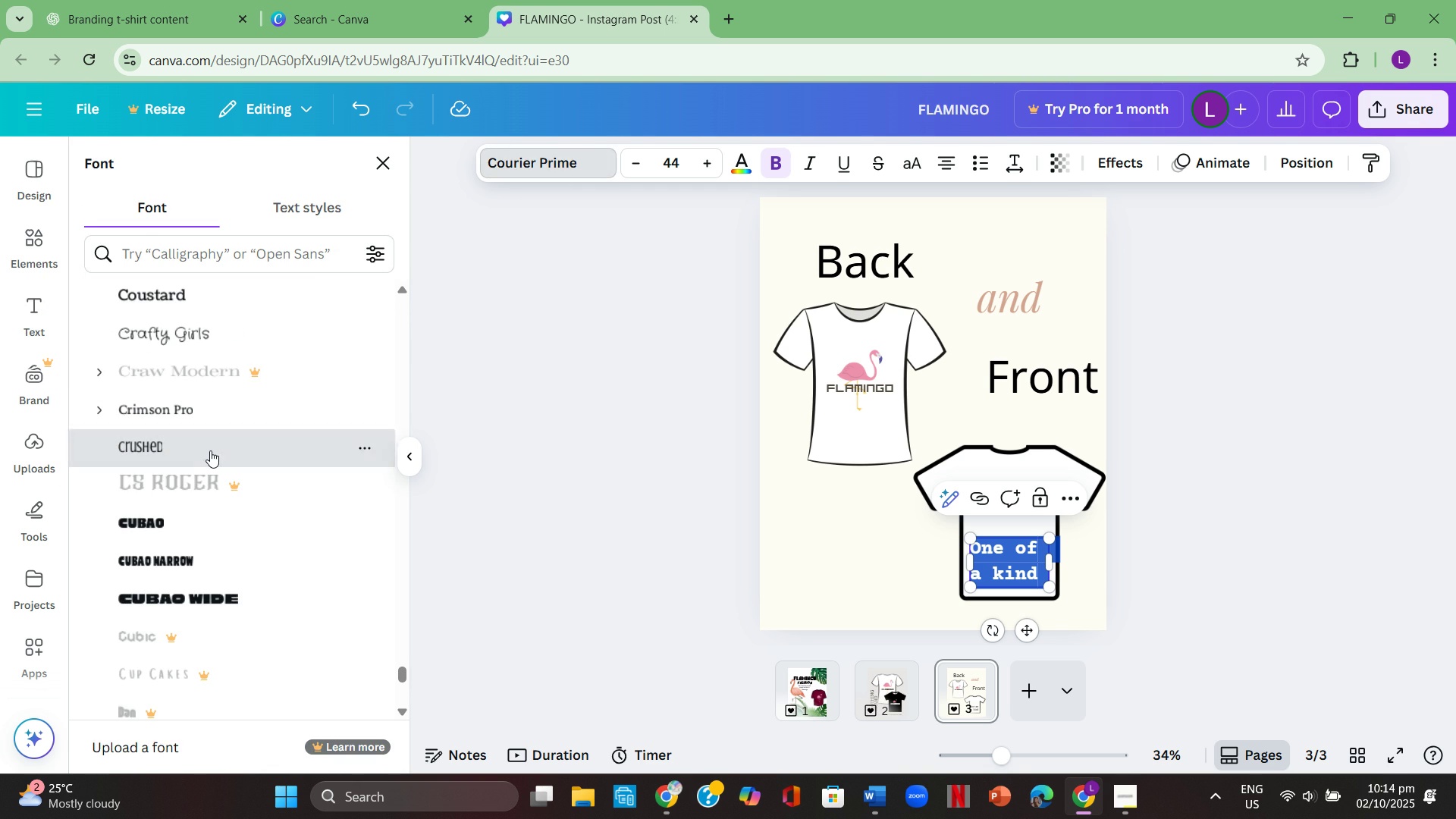 
left_click([210, 450])
 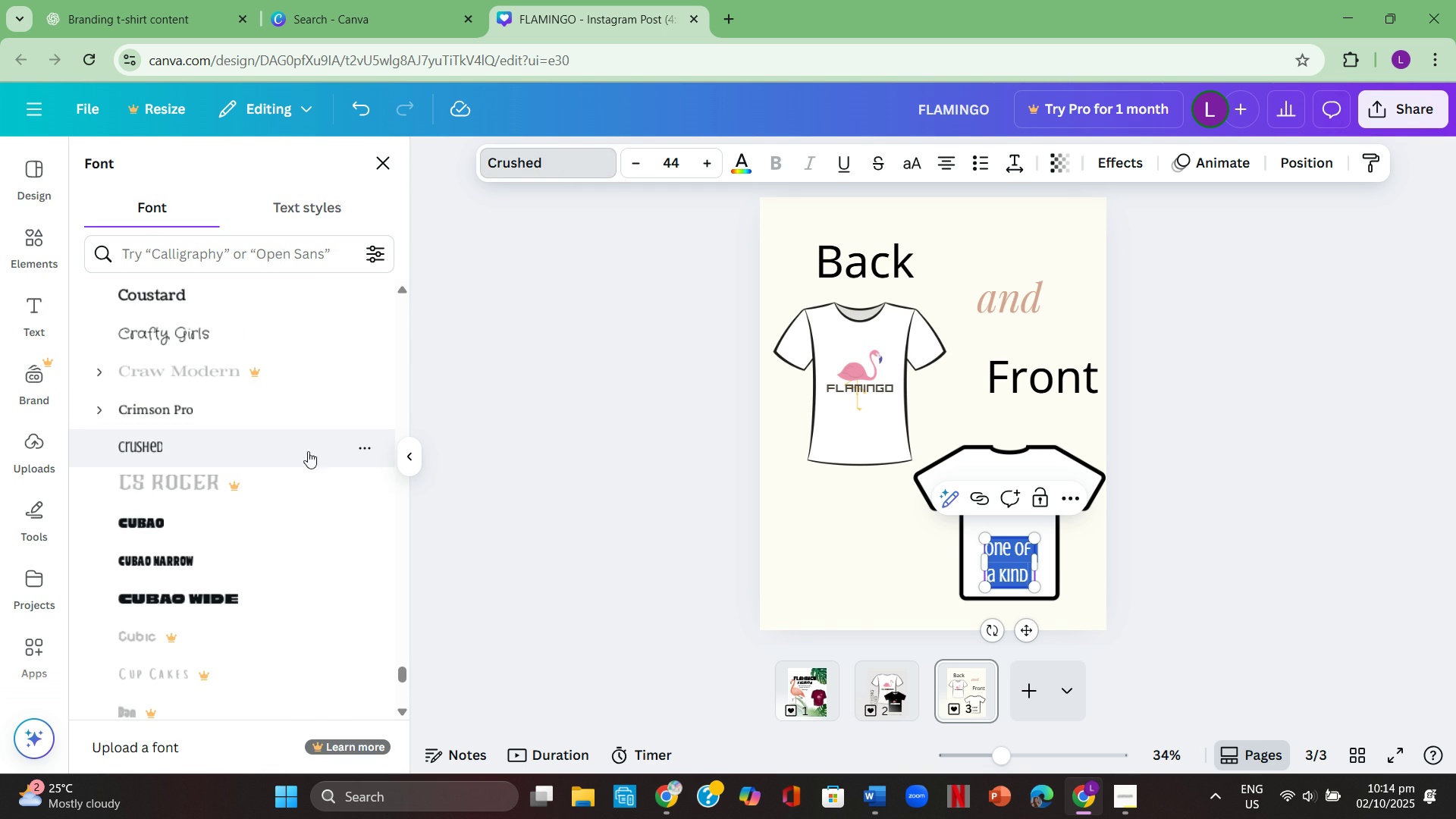 
double_click([718, 456])
 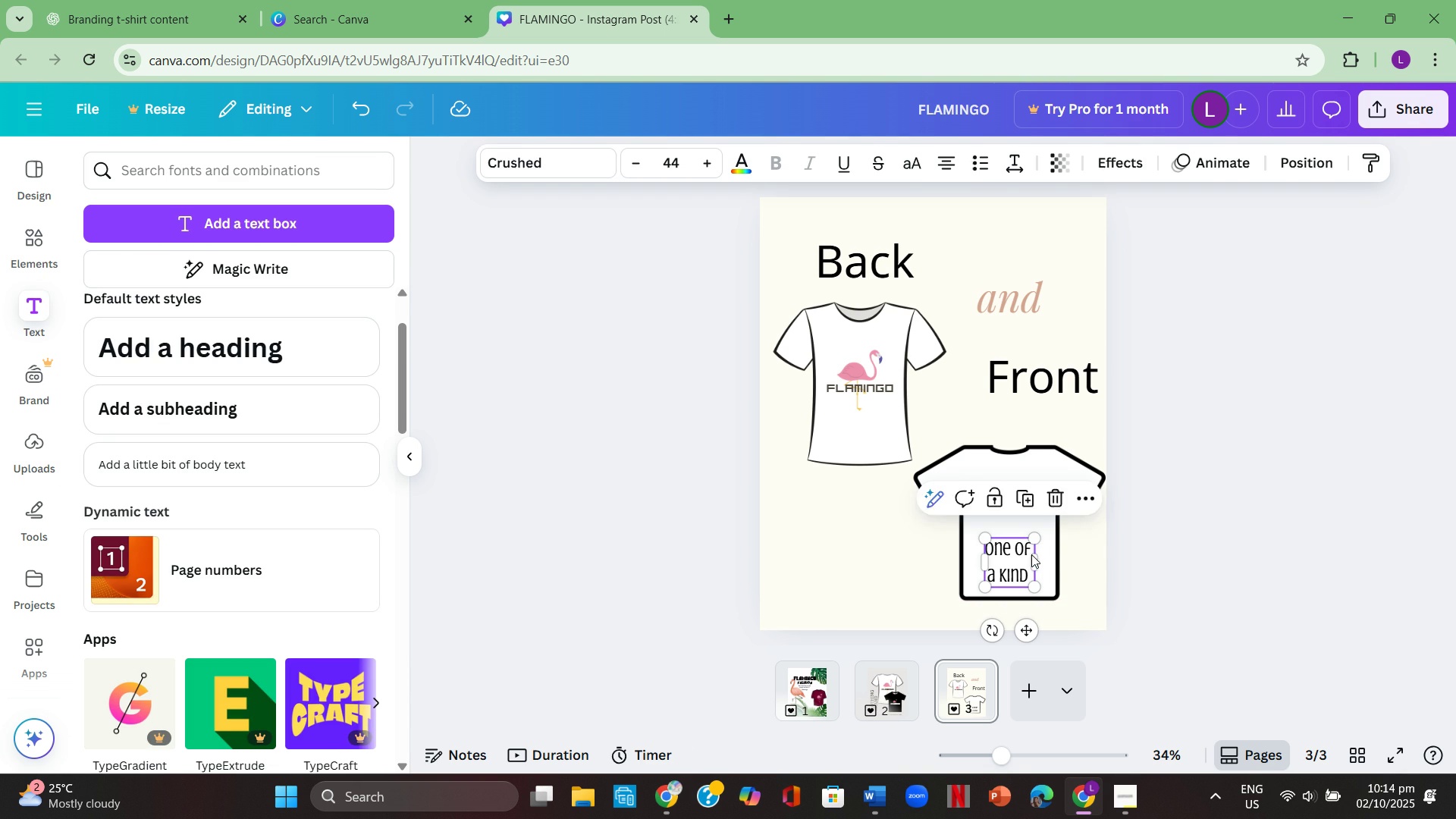 
double_click([1031, 554])
 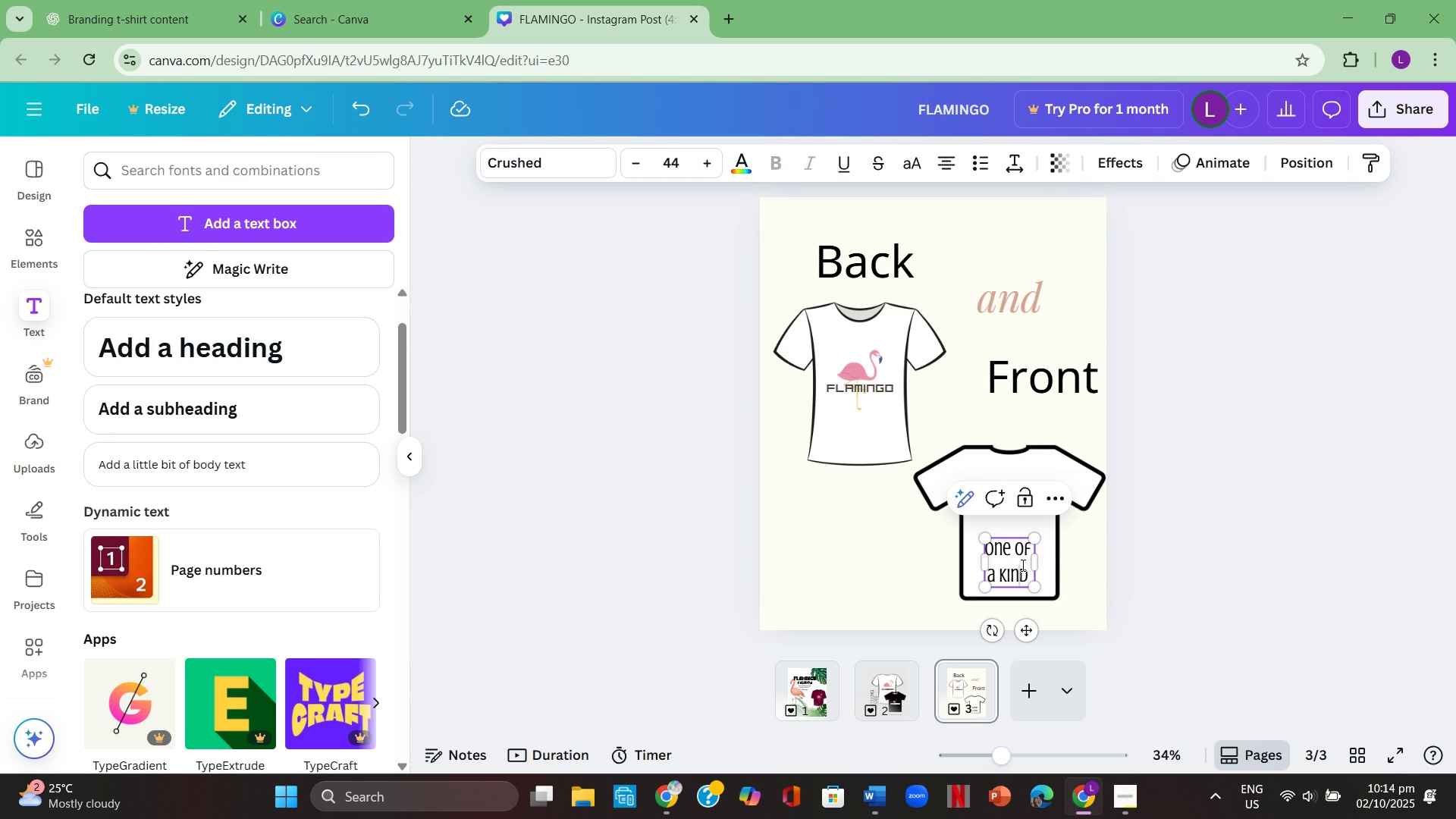 
left_click([1021, 565])
 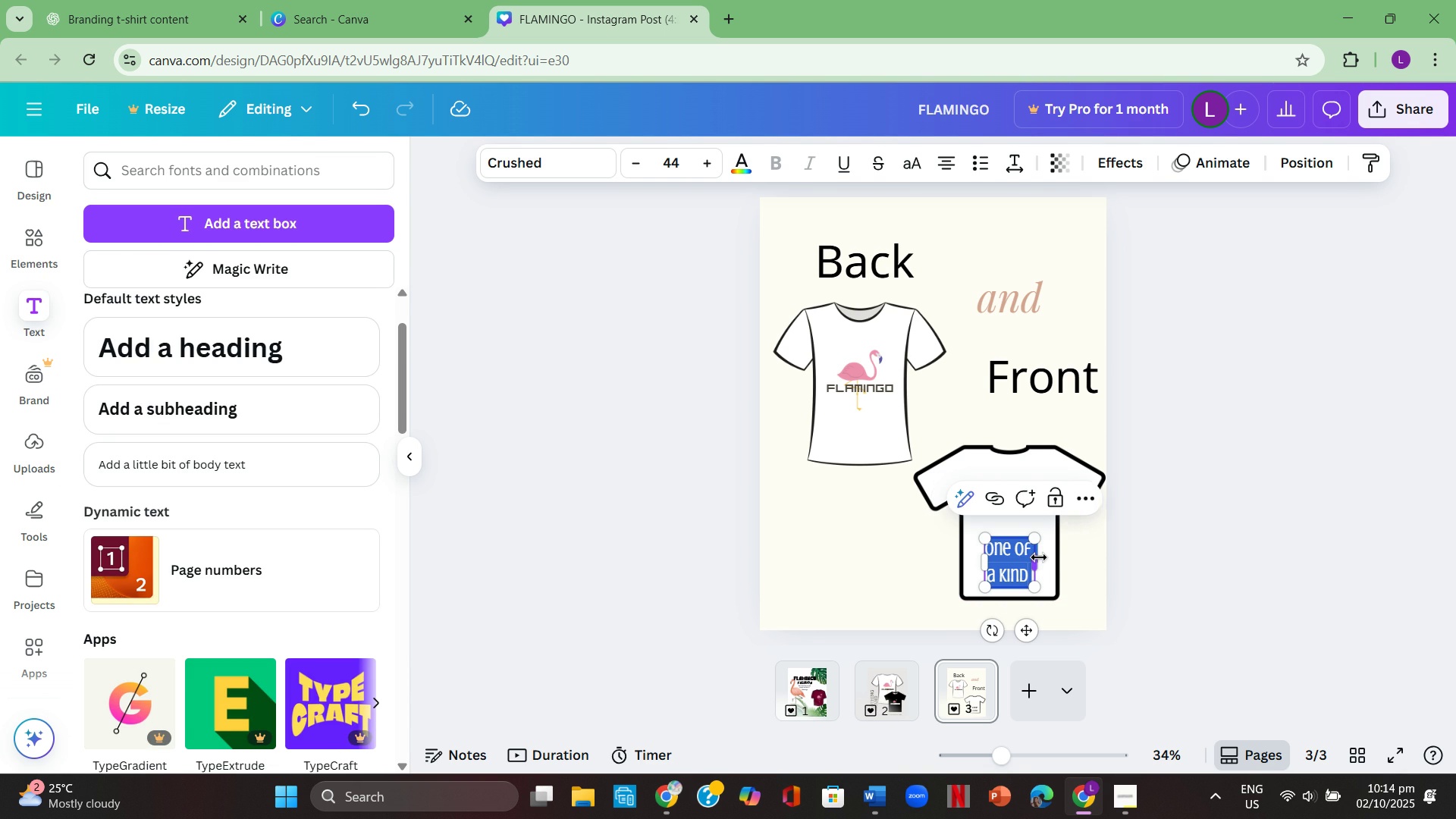 
key(Control+ControlLeft)
 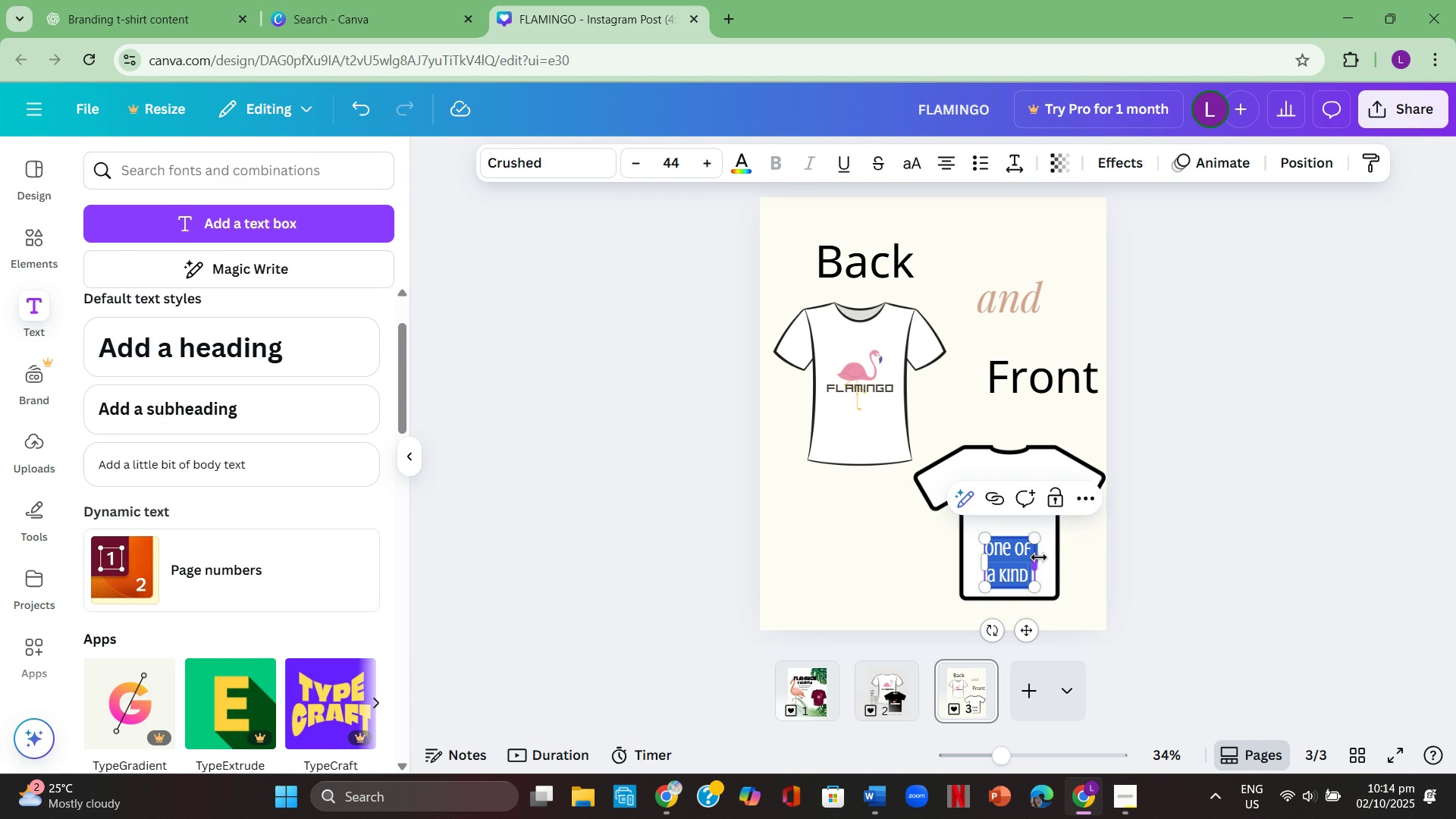 
key(Control+A)
 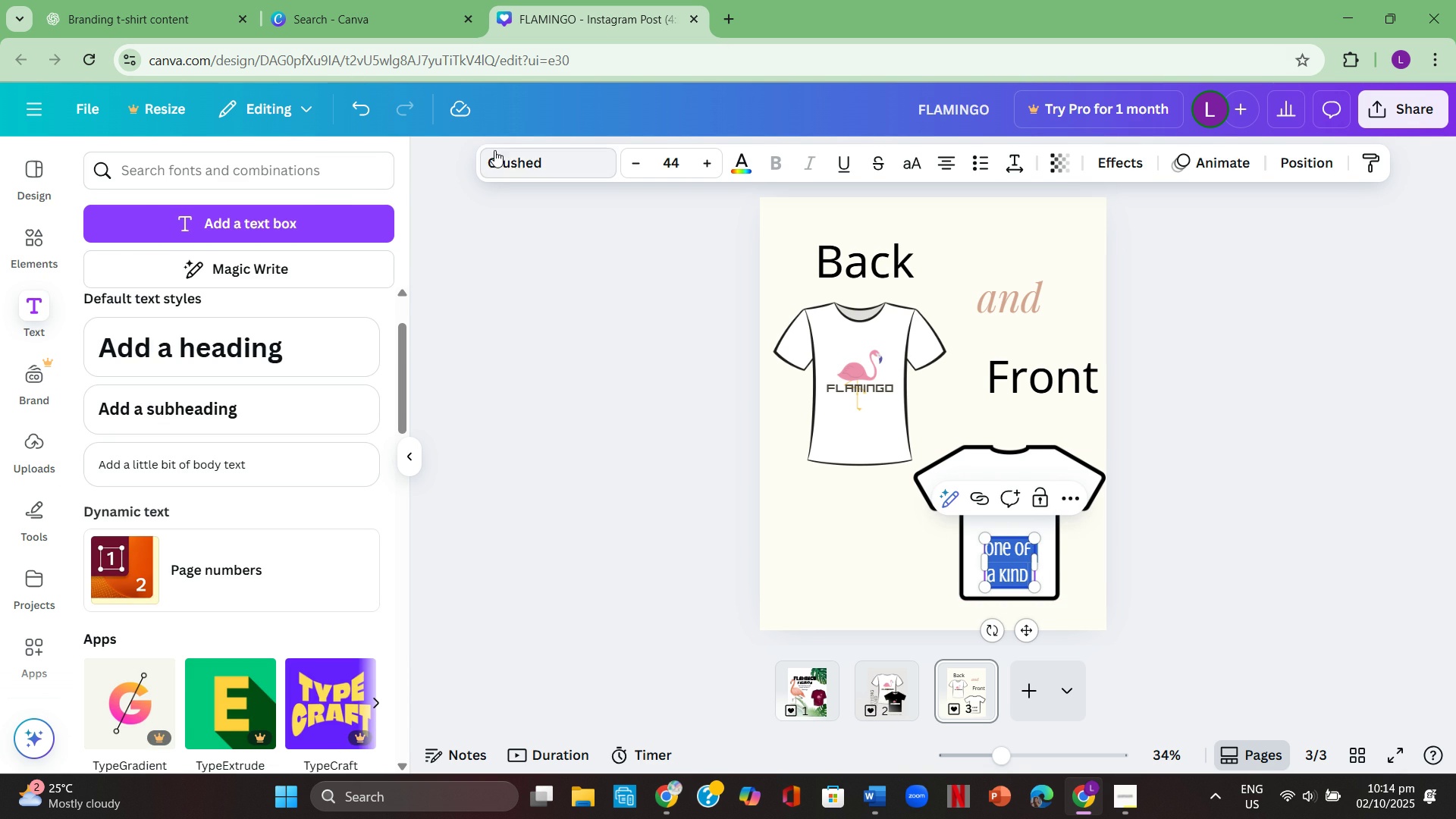 
left_click([519, 162])
 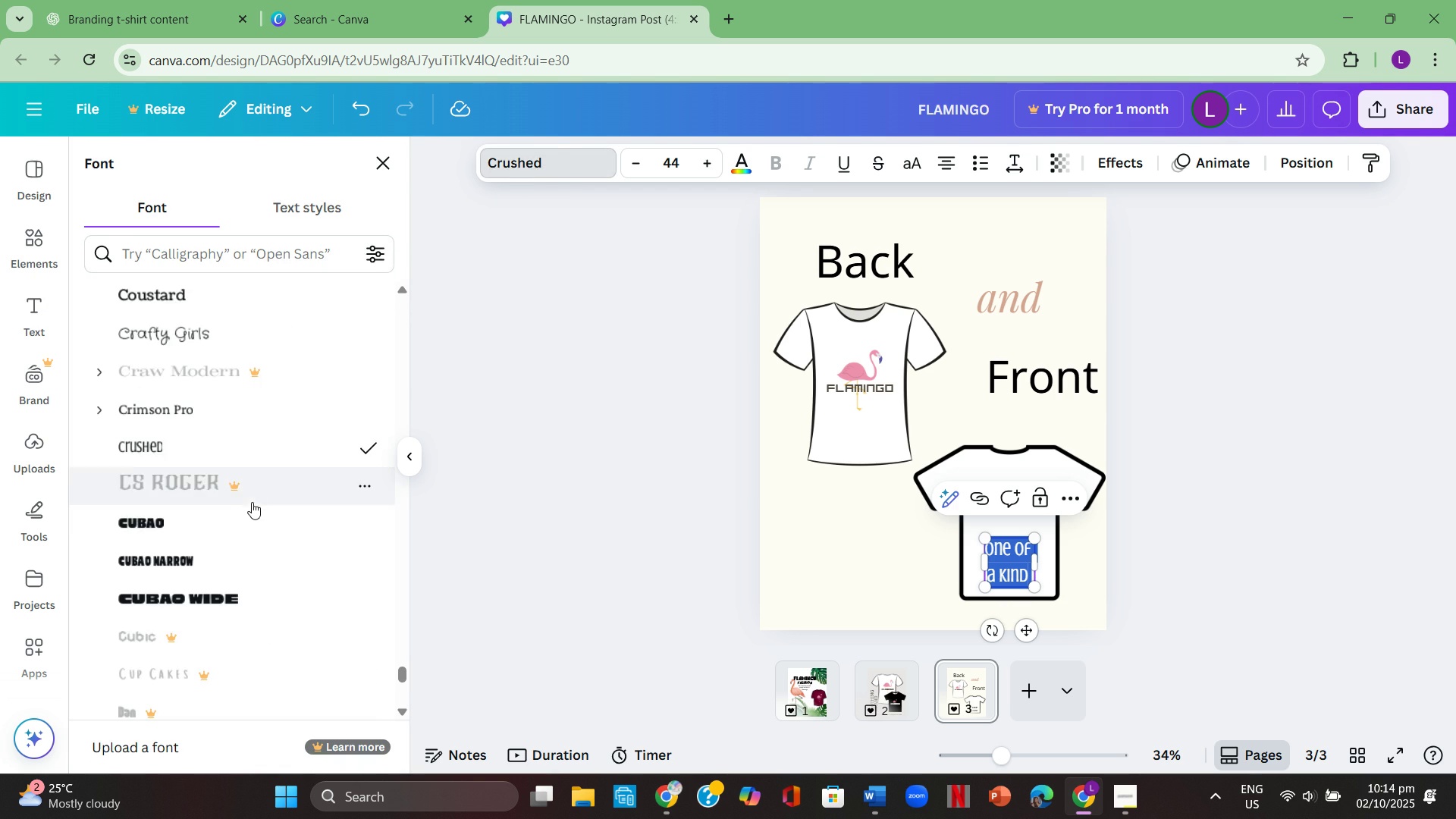 
scroll: coordinate [253, 507], scroll_direction: down, amount: 3.0
 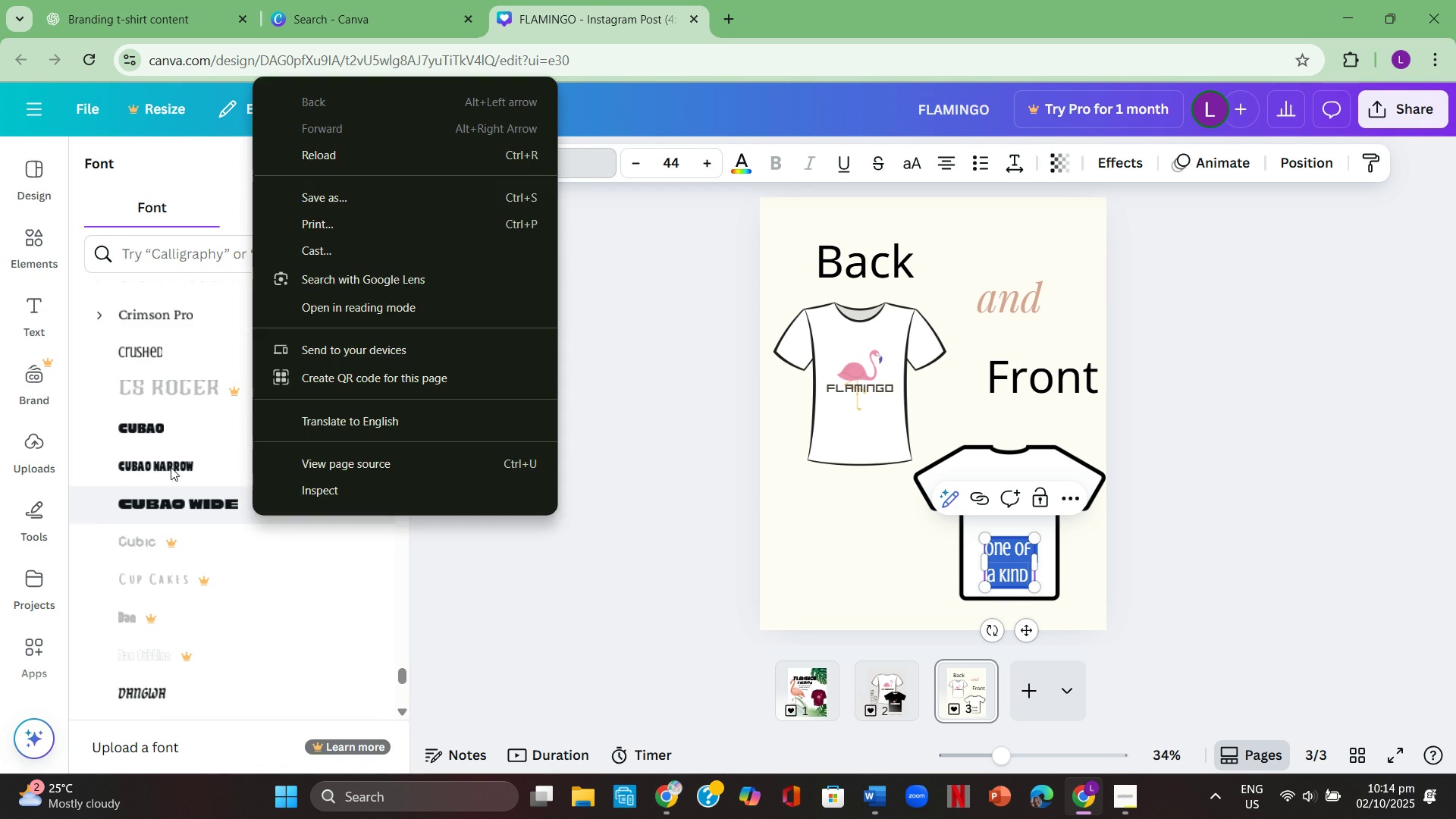 
right_click([253, 515])
 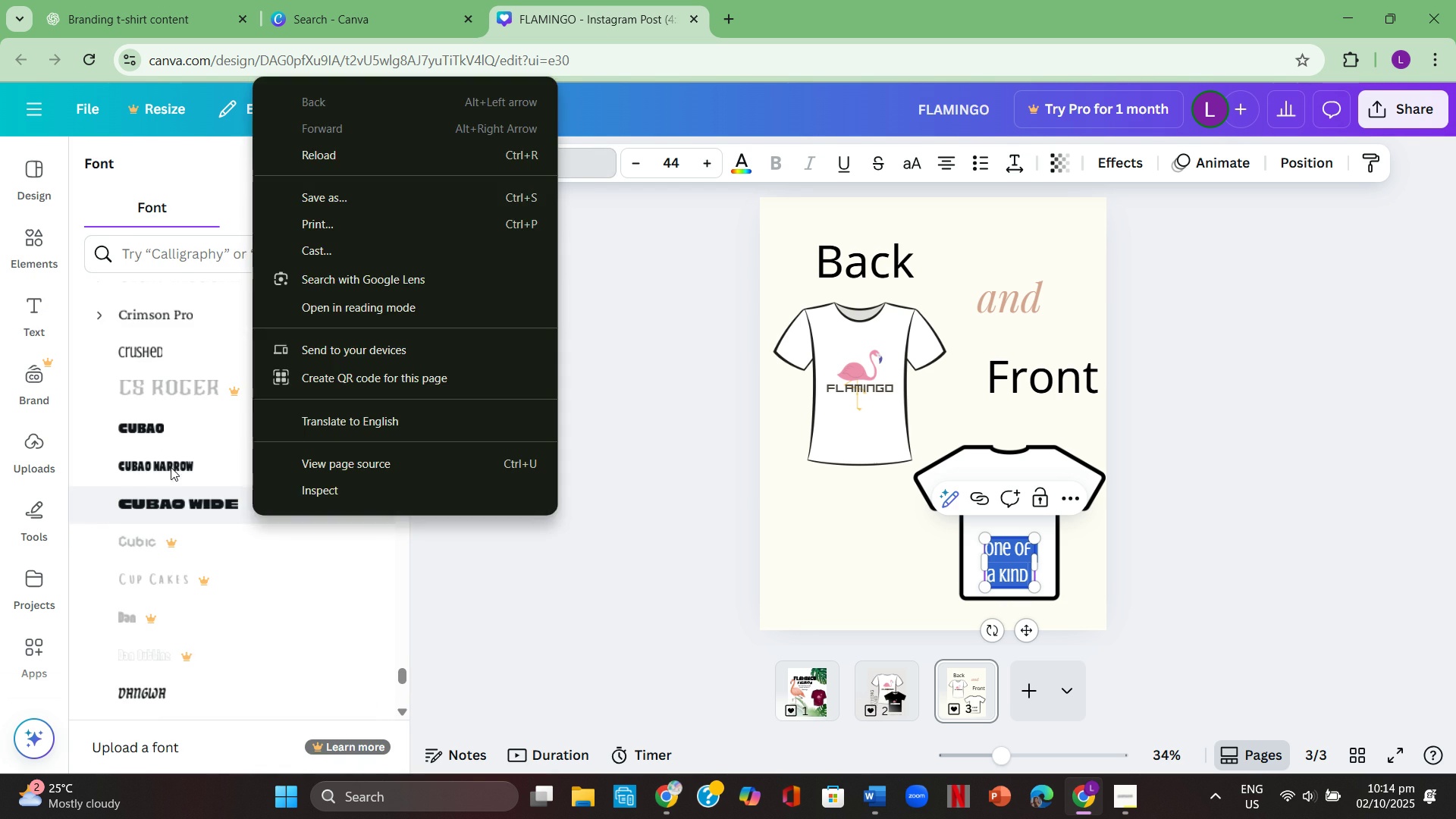 
scroll: coordinate [169, 466], scroll_direction: down, amount: 3.0
 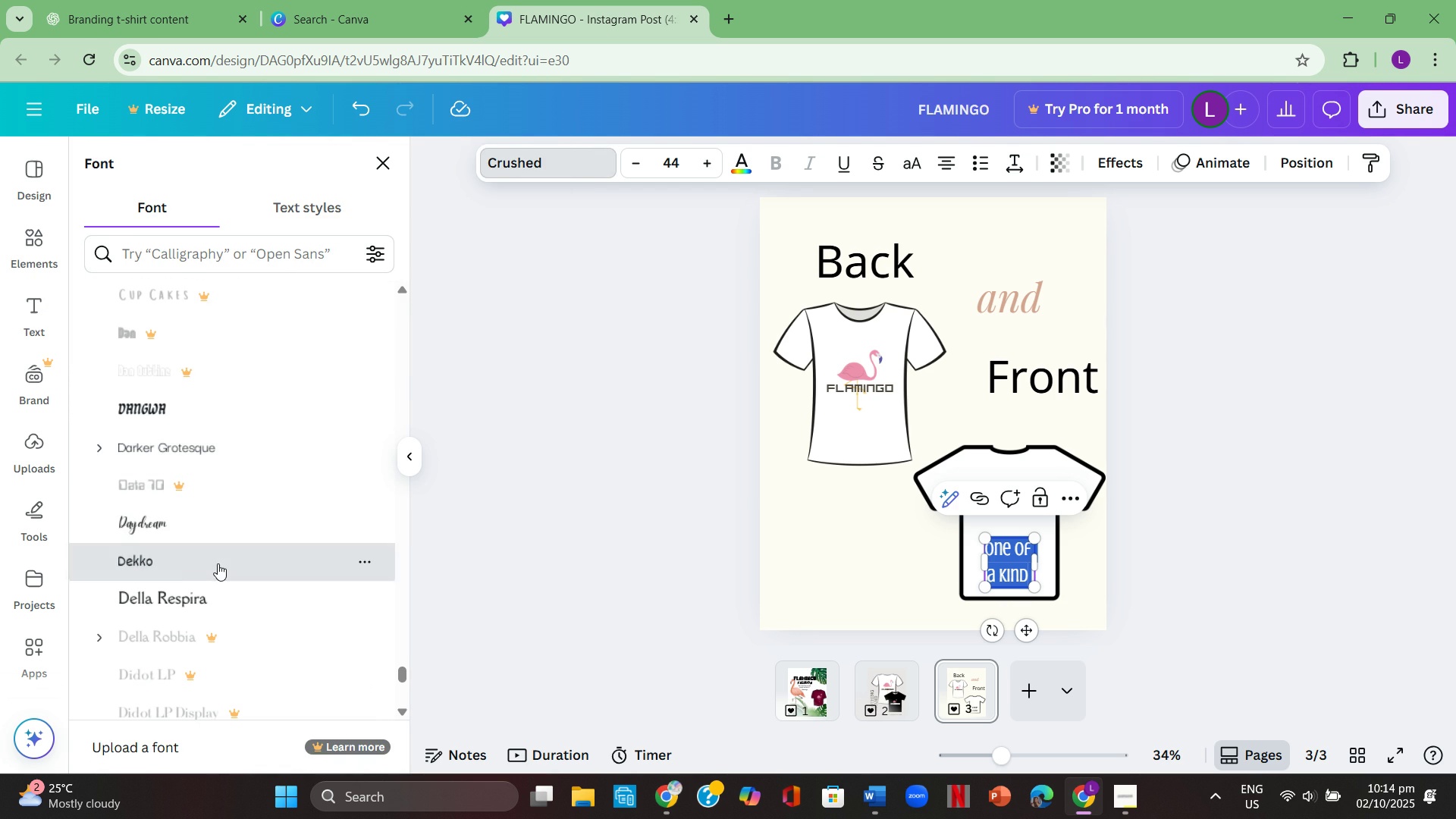 
left_click([218, 563])
 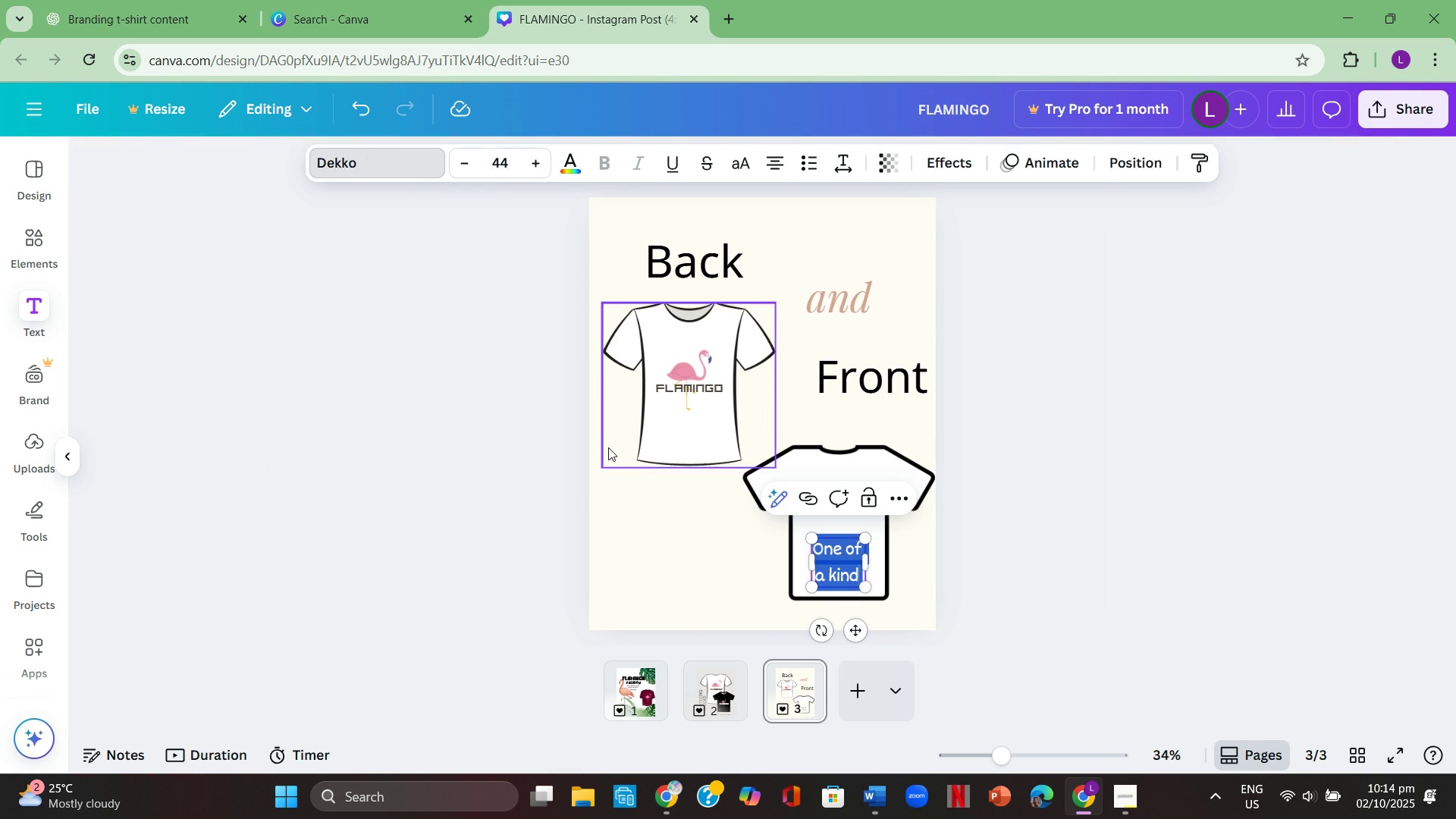 
double_click([608, 447])
 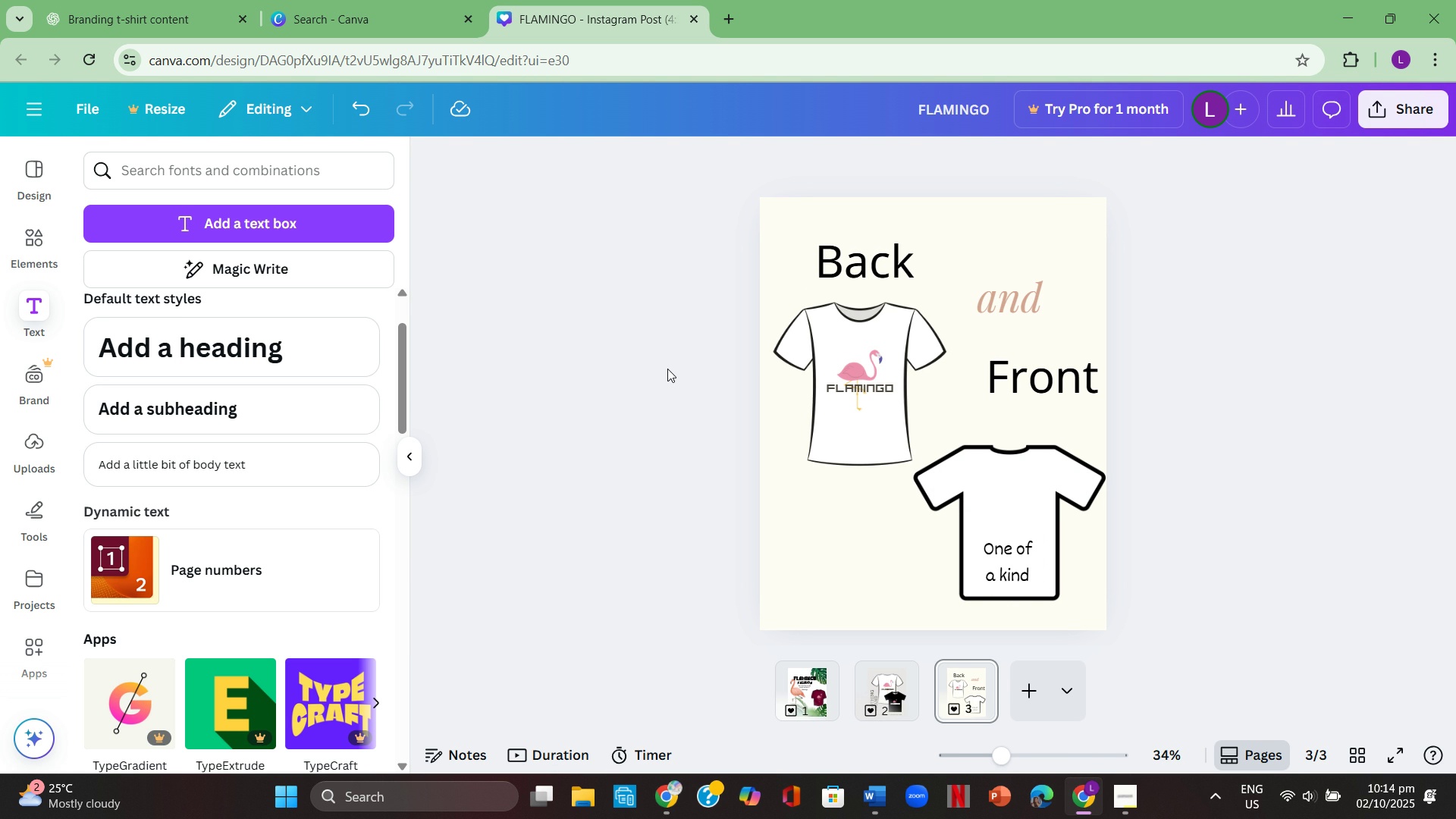 
wait(17.82)
 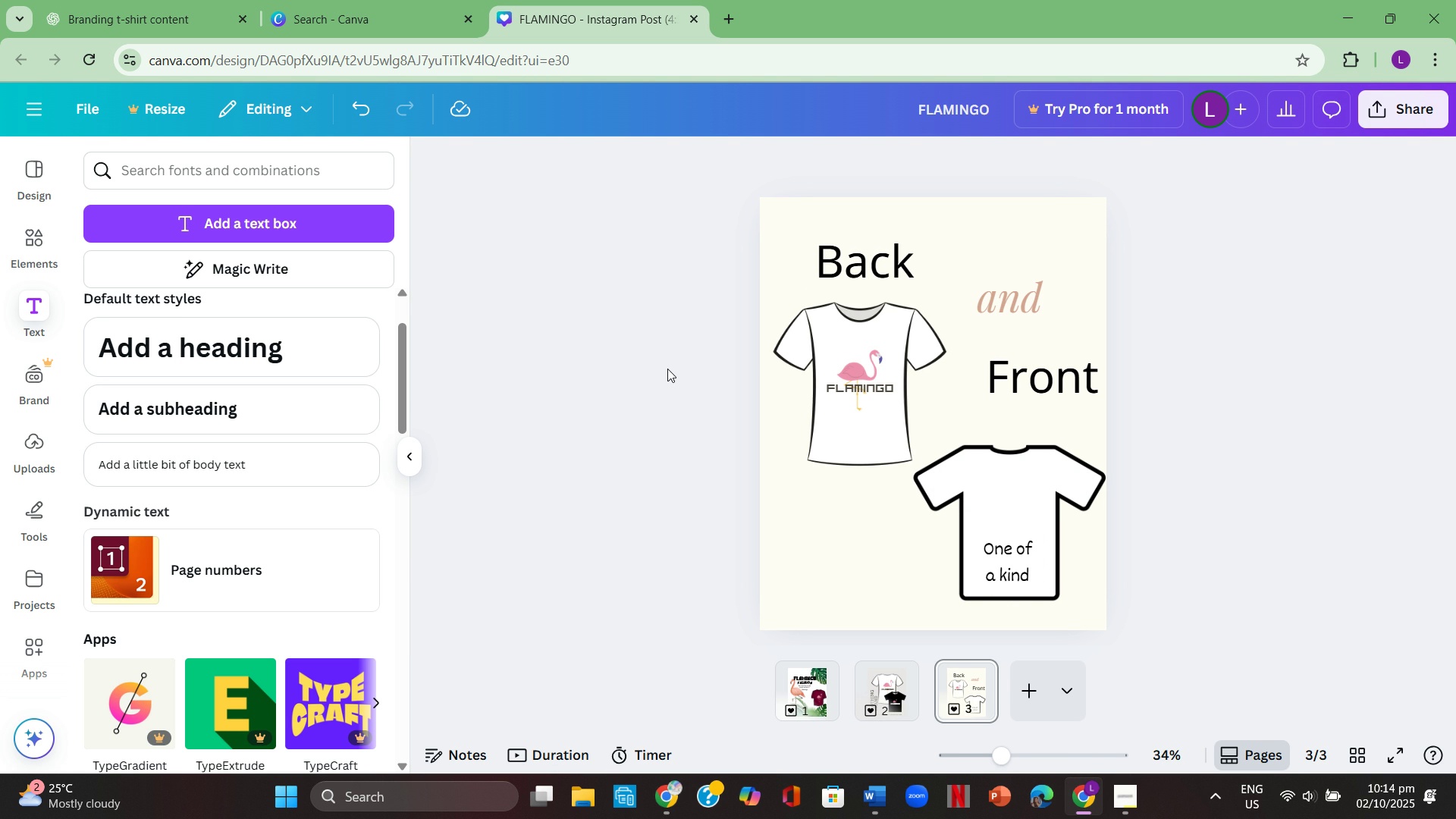 
left_click([861, 366])
 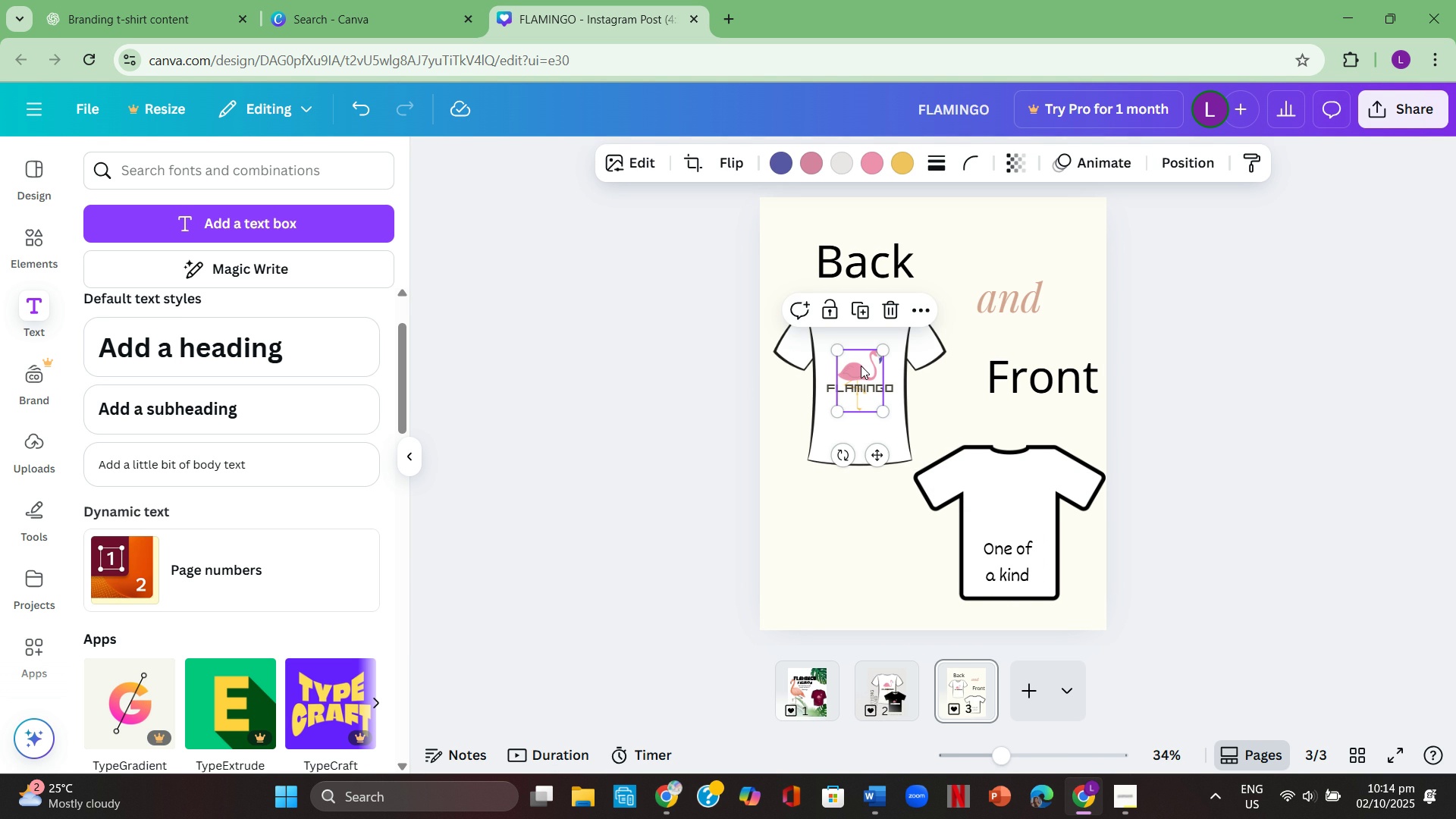 
key(Control+ControlLeft)
 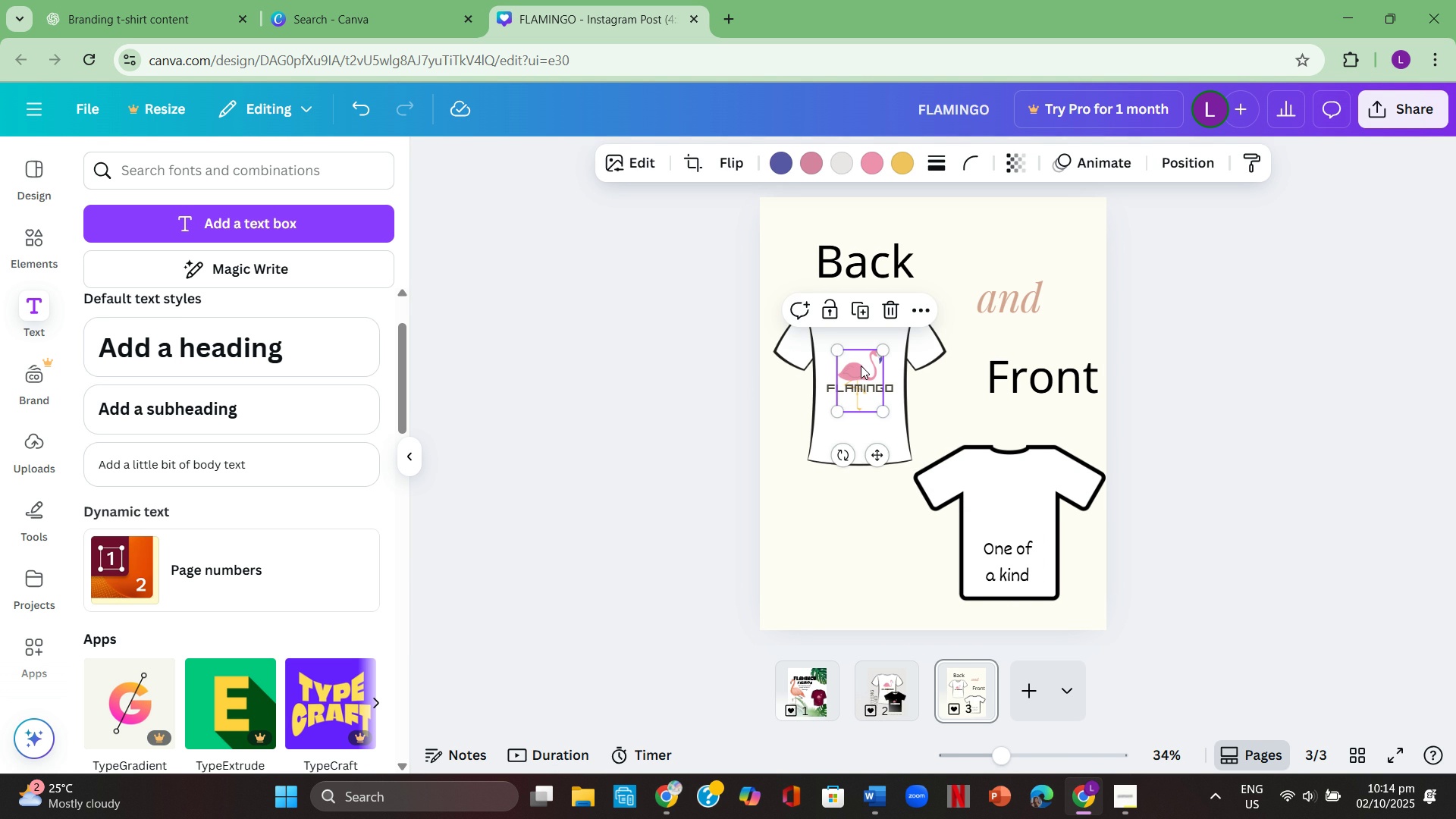 
key(Control+C)
 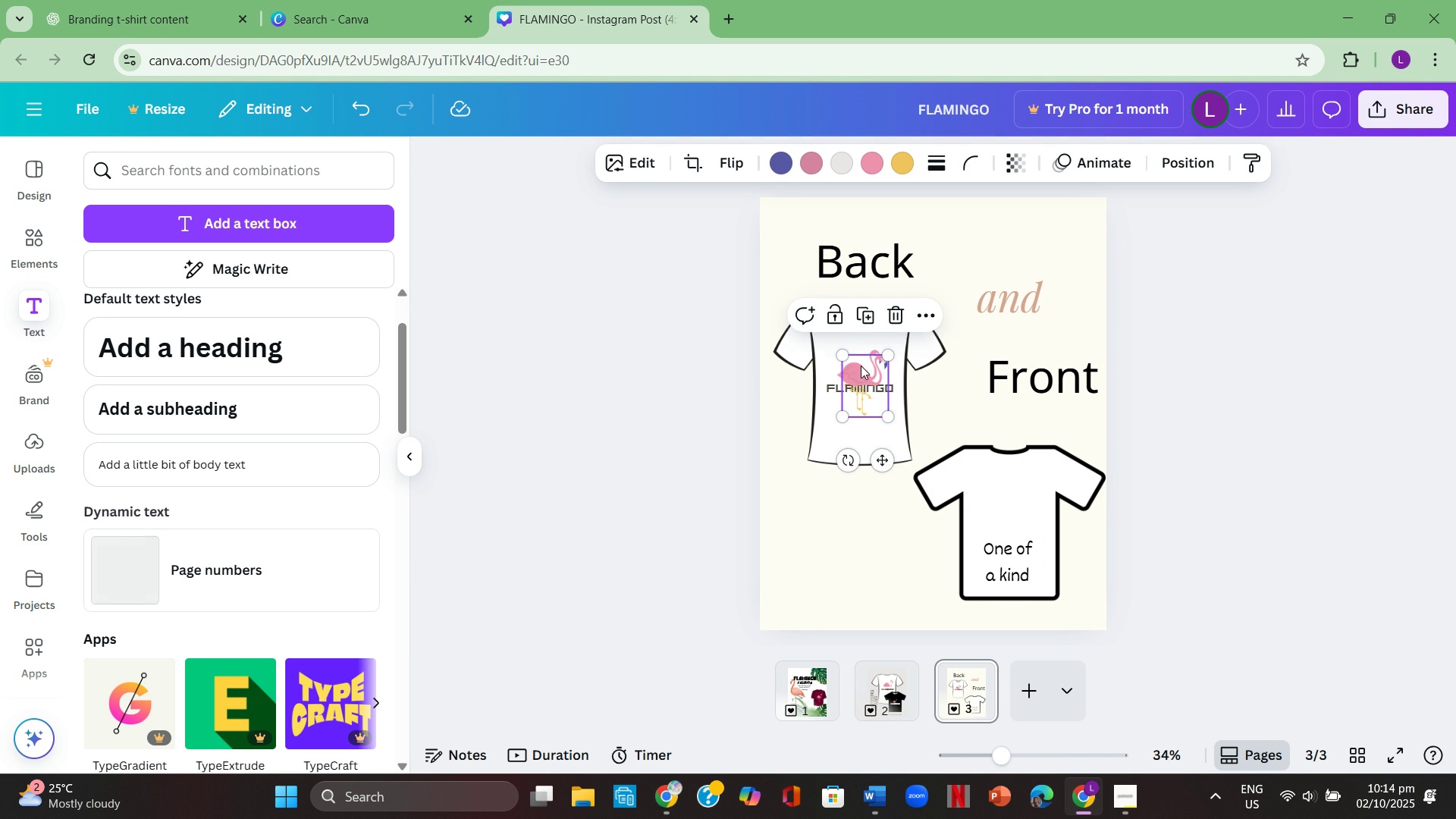 
key(Control+ControlLeft)
 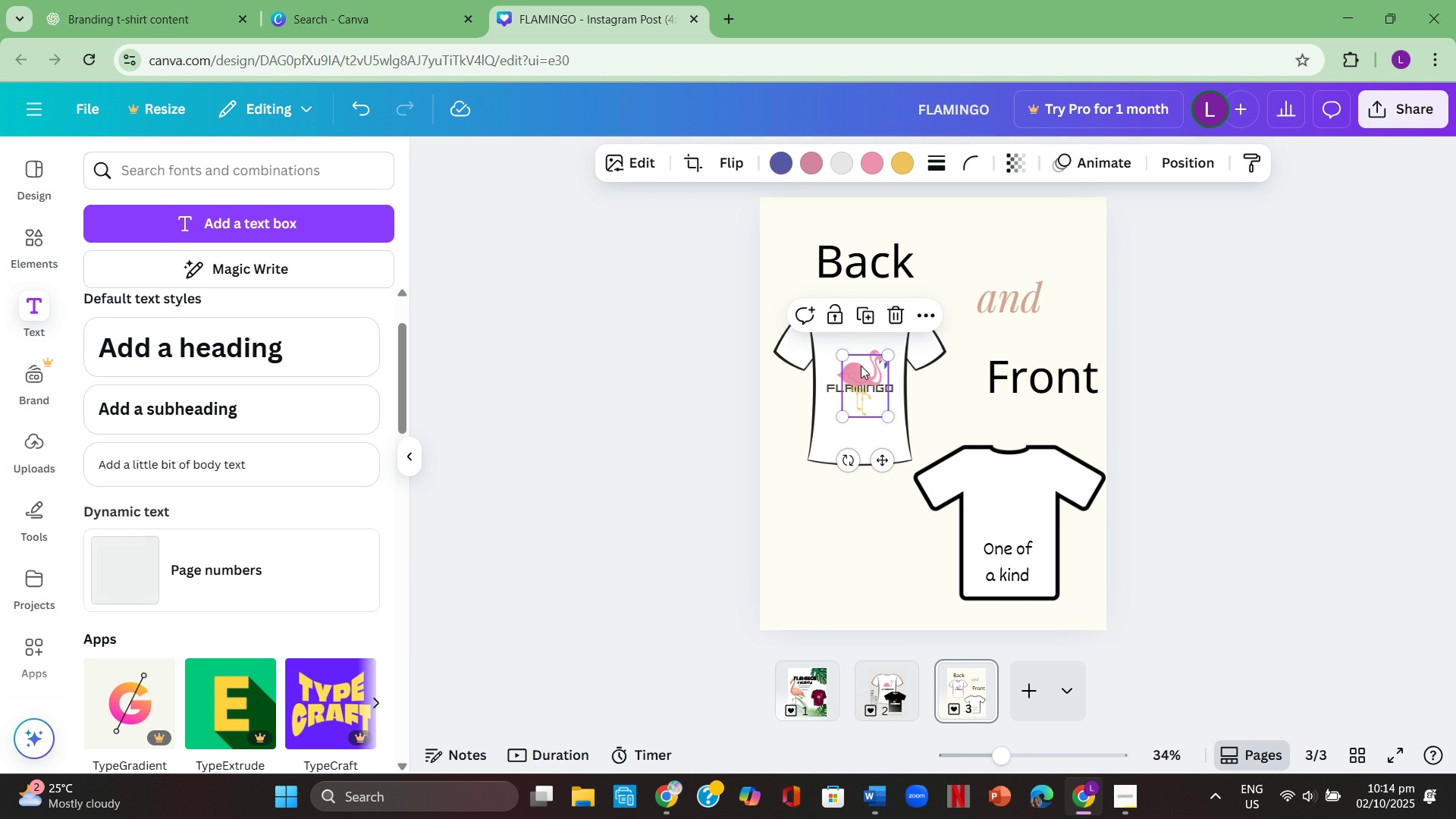 
key(Control+V)
 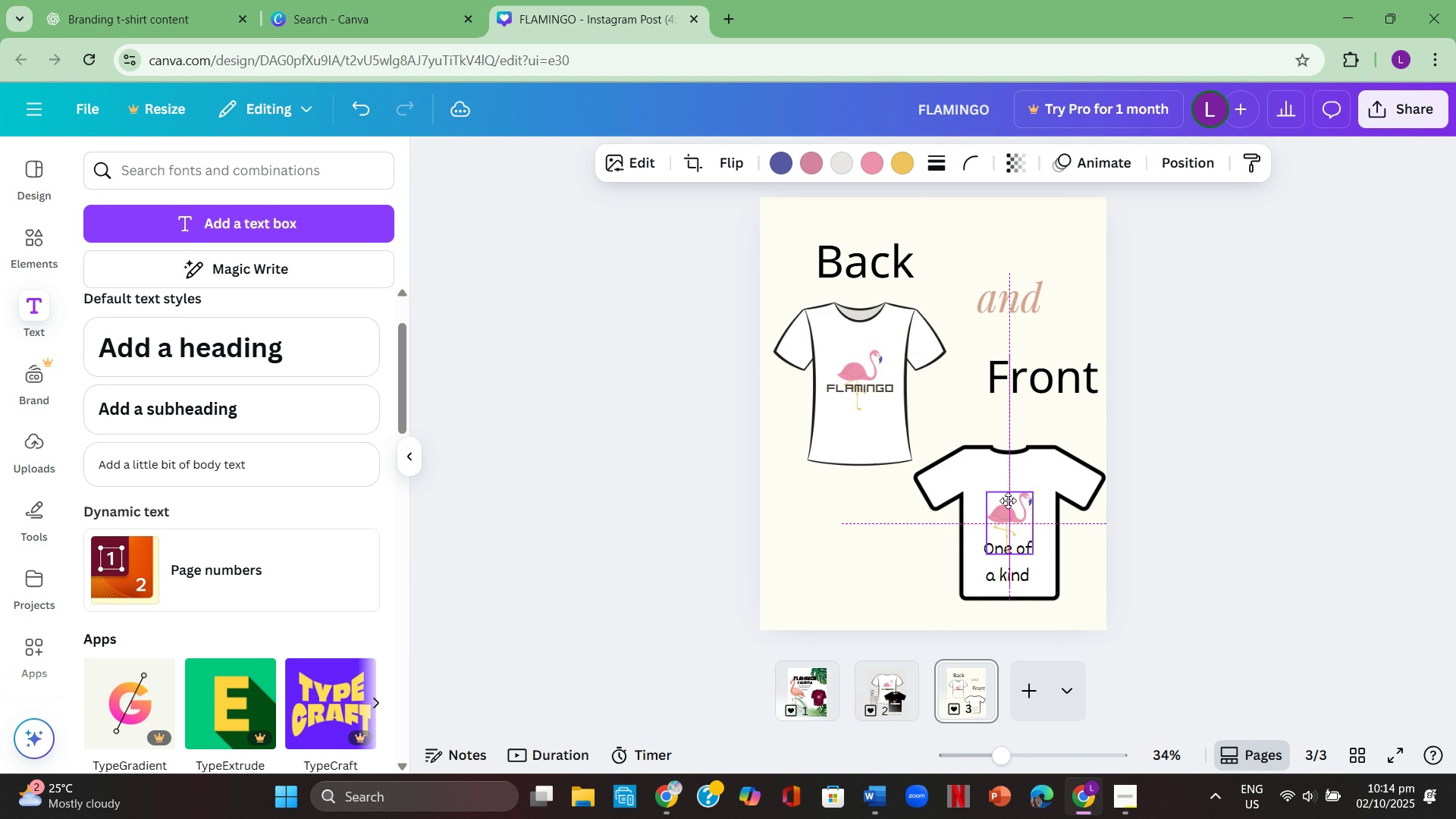 
left_click([1210, 522])
 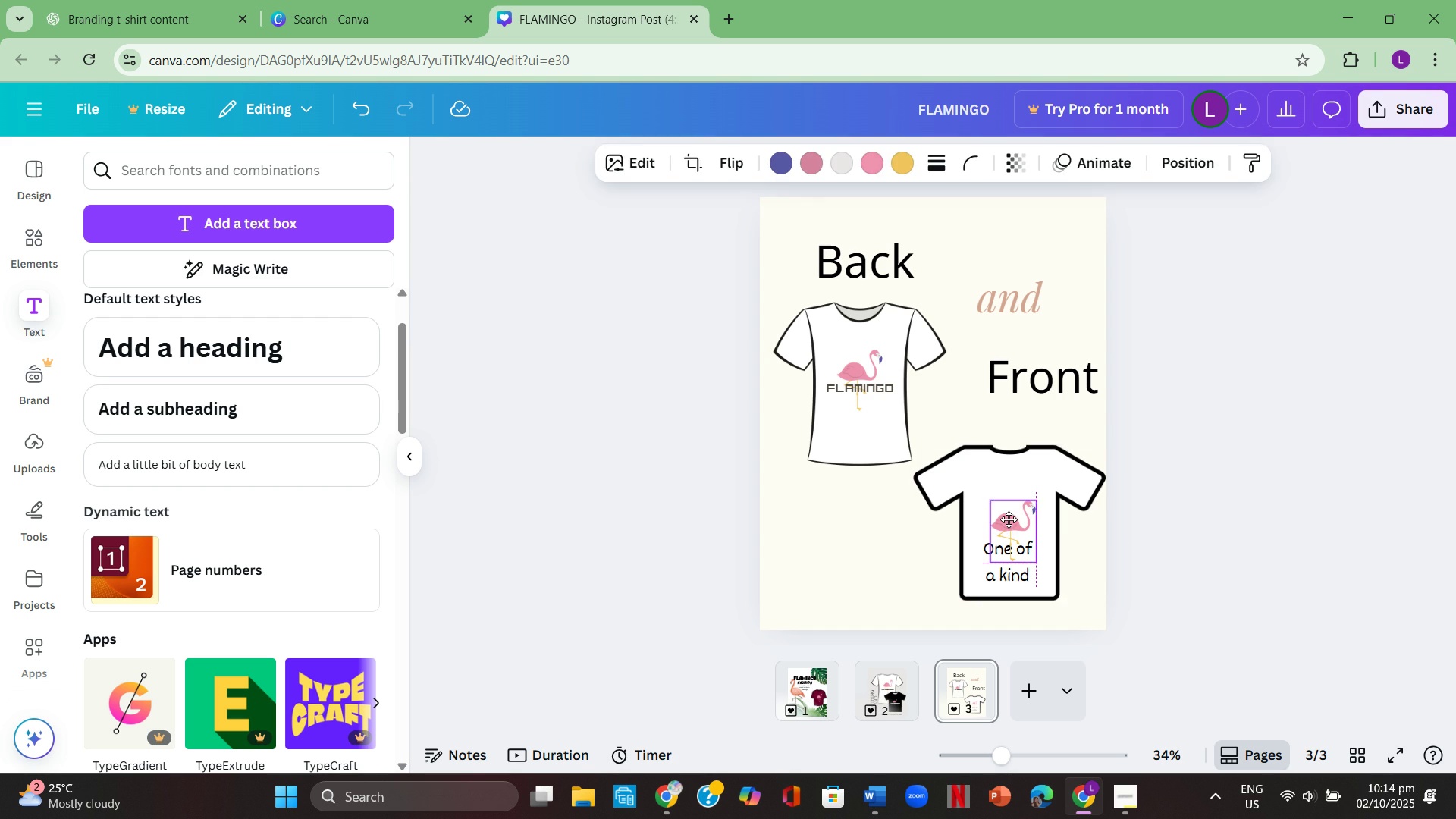 
left_click([1282, 519])
 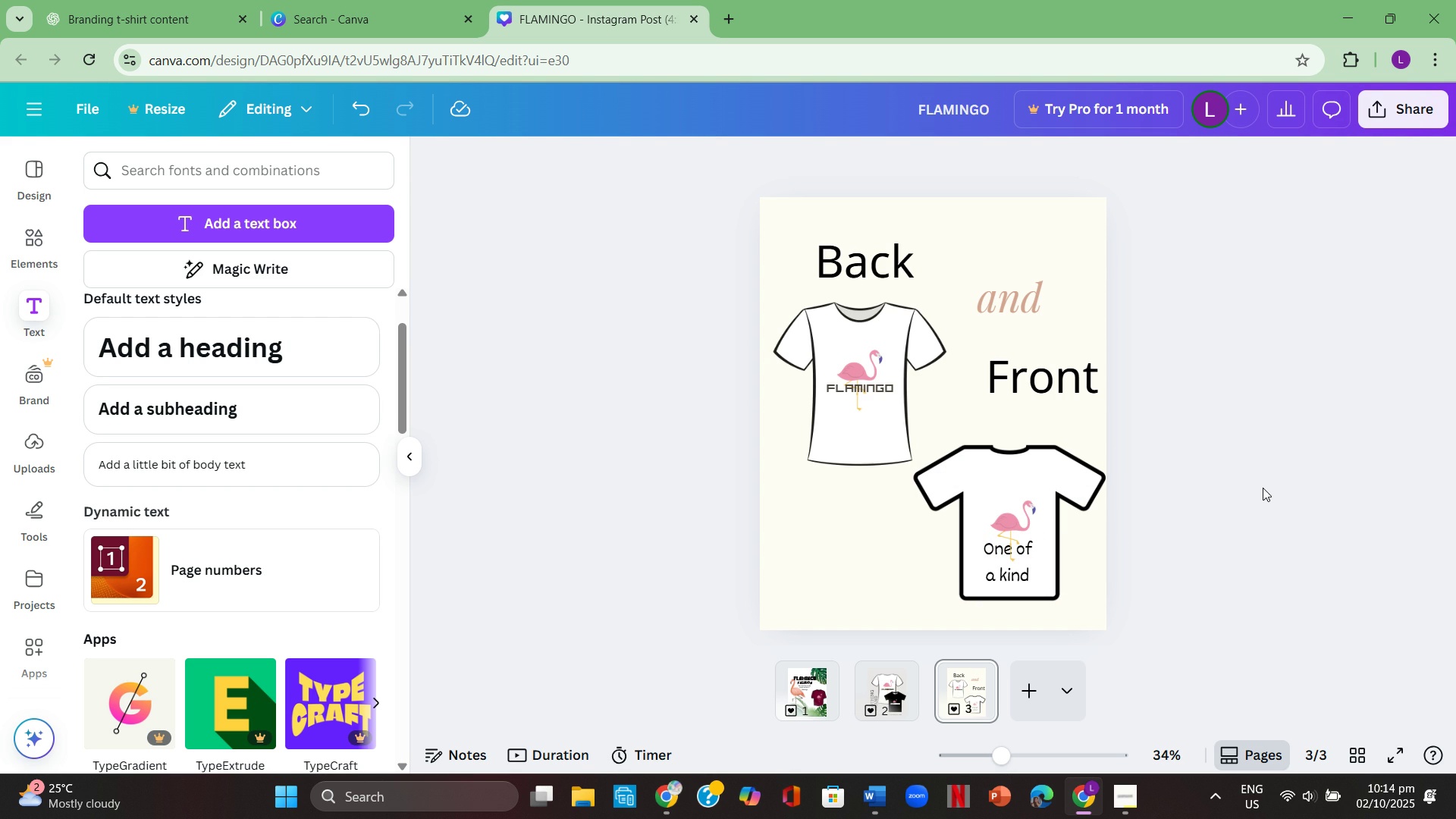 
left_click([1263, 488])
 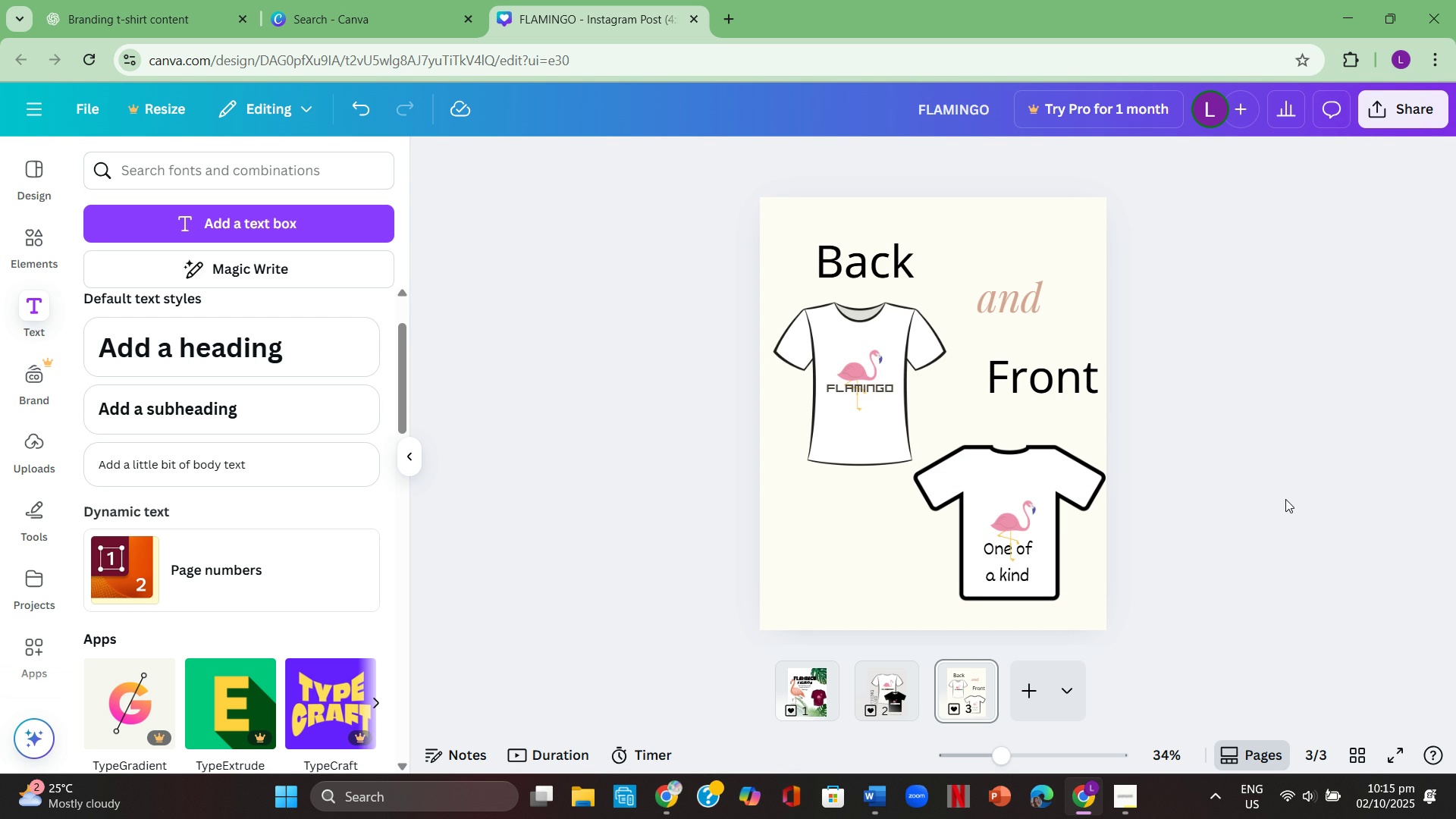 
wait(9.66)
 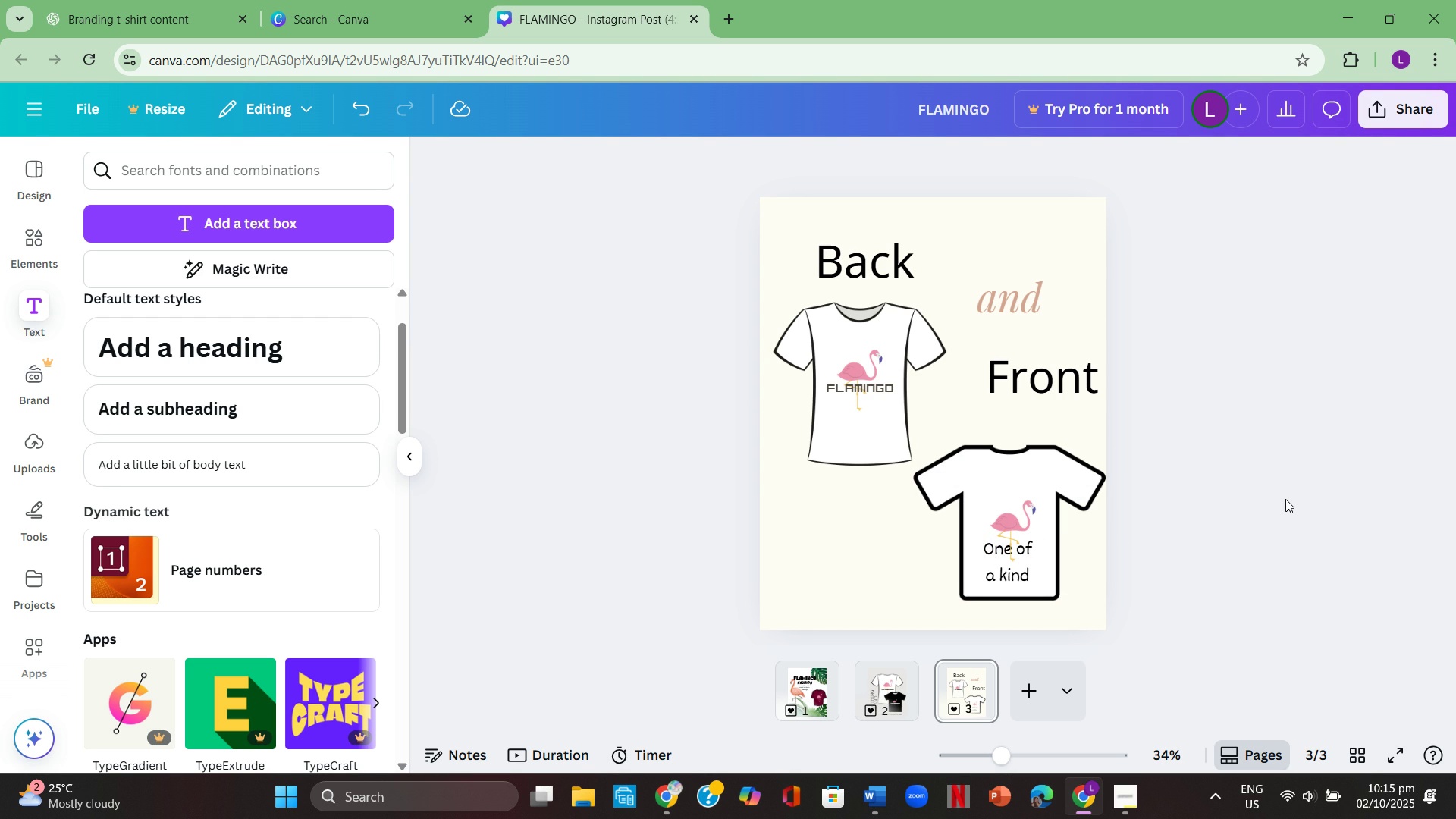 
double_click([1022, 572])
 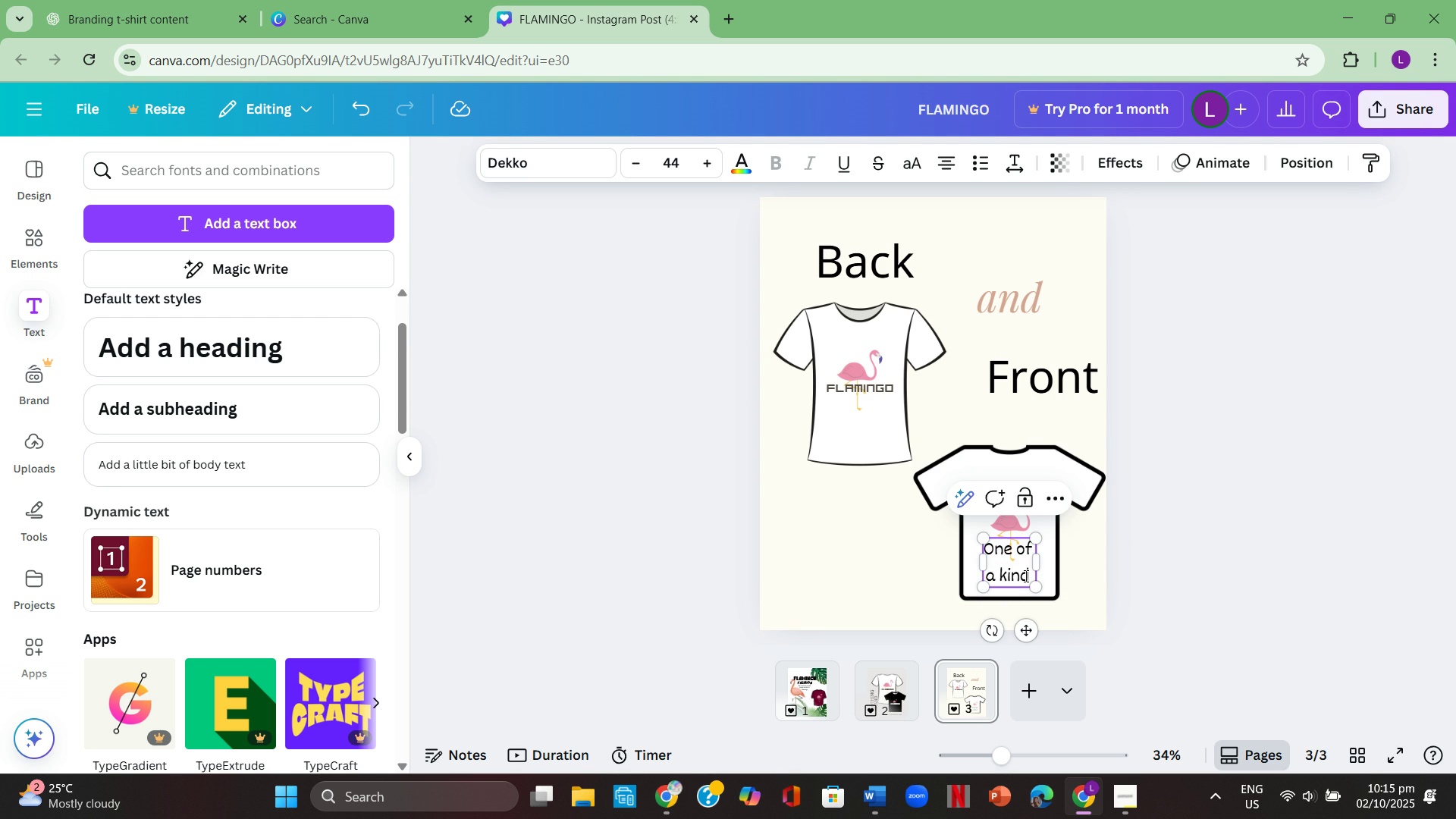 
left_click([1025, 576])
 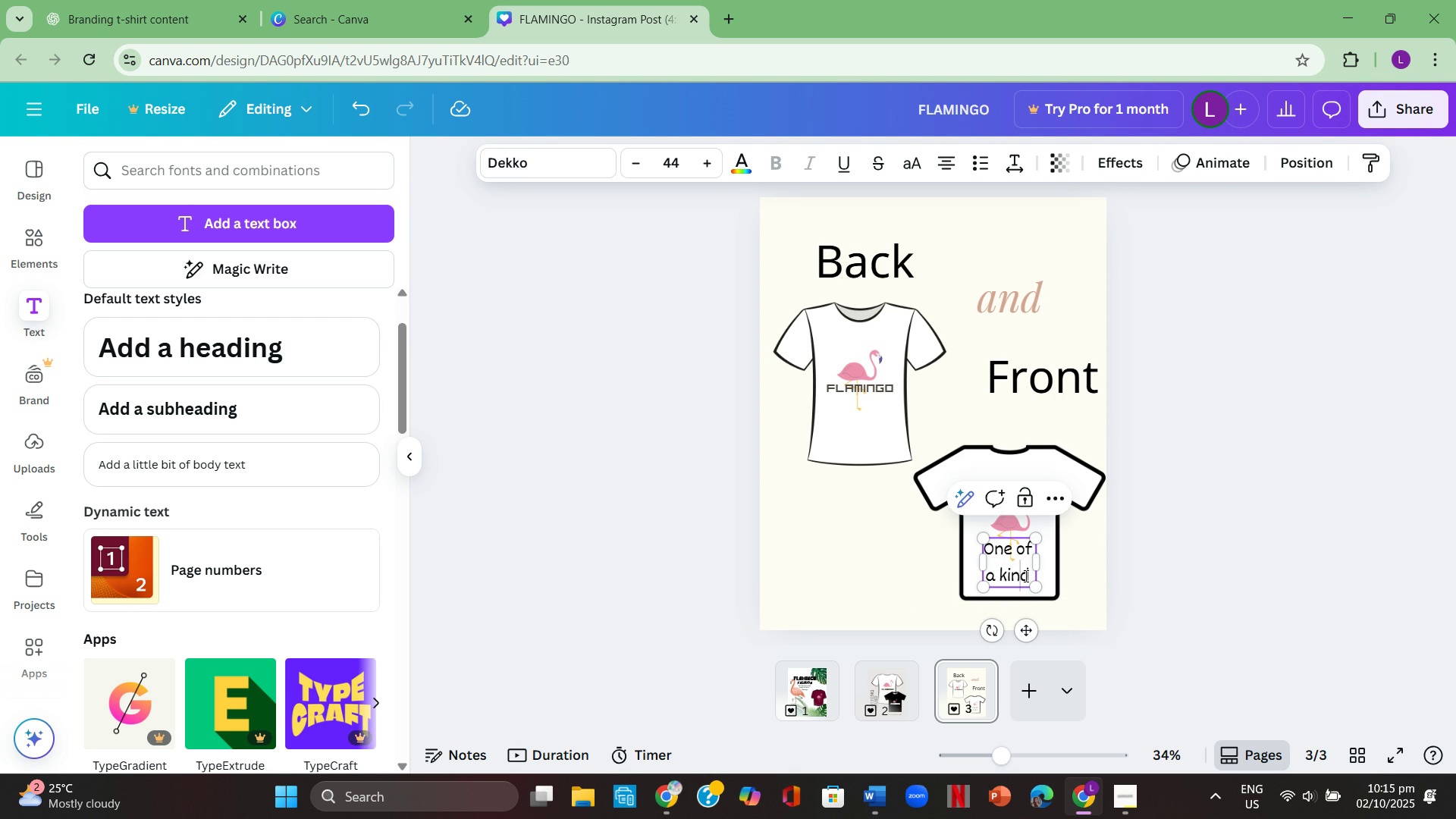 
key(Control+ControlLeft)
 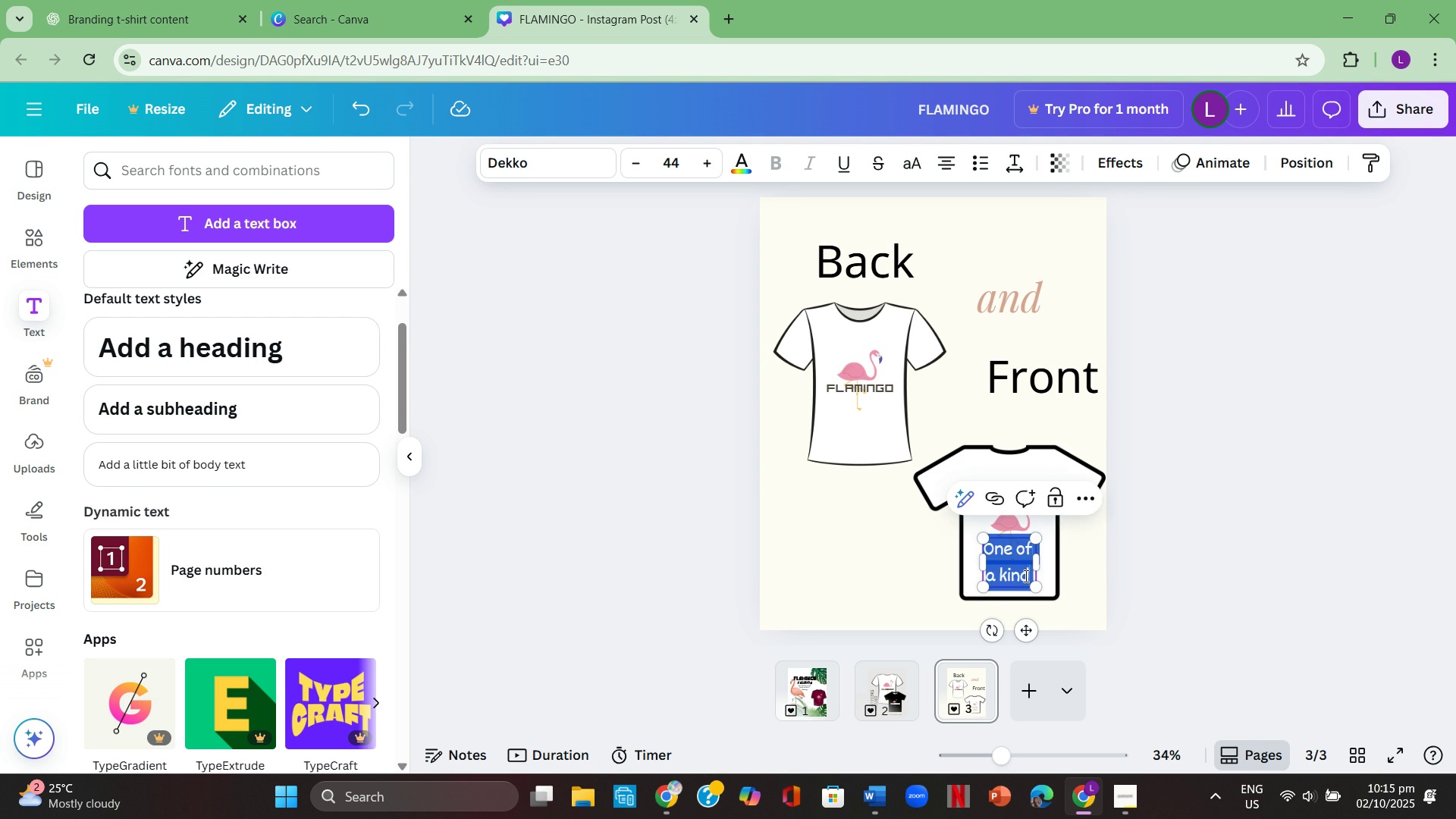 
key(Control+A)
 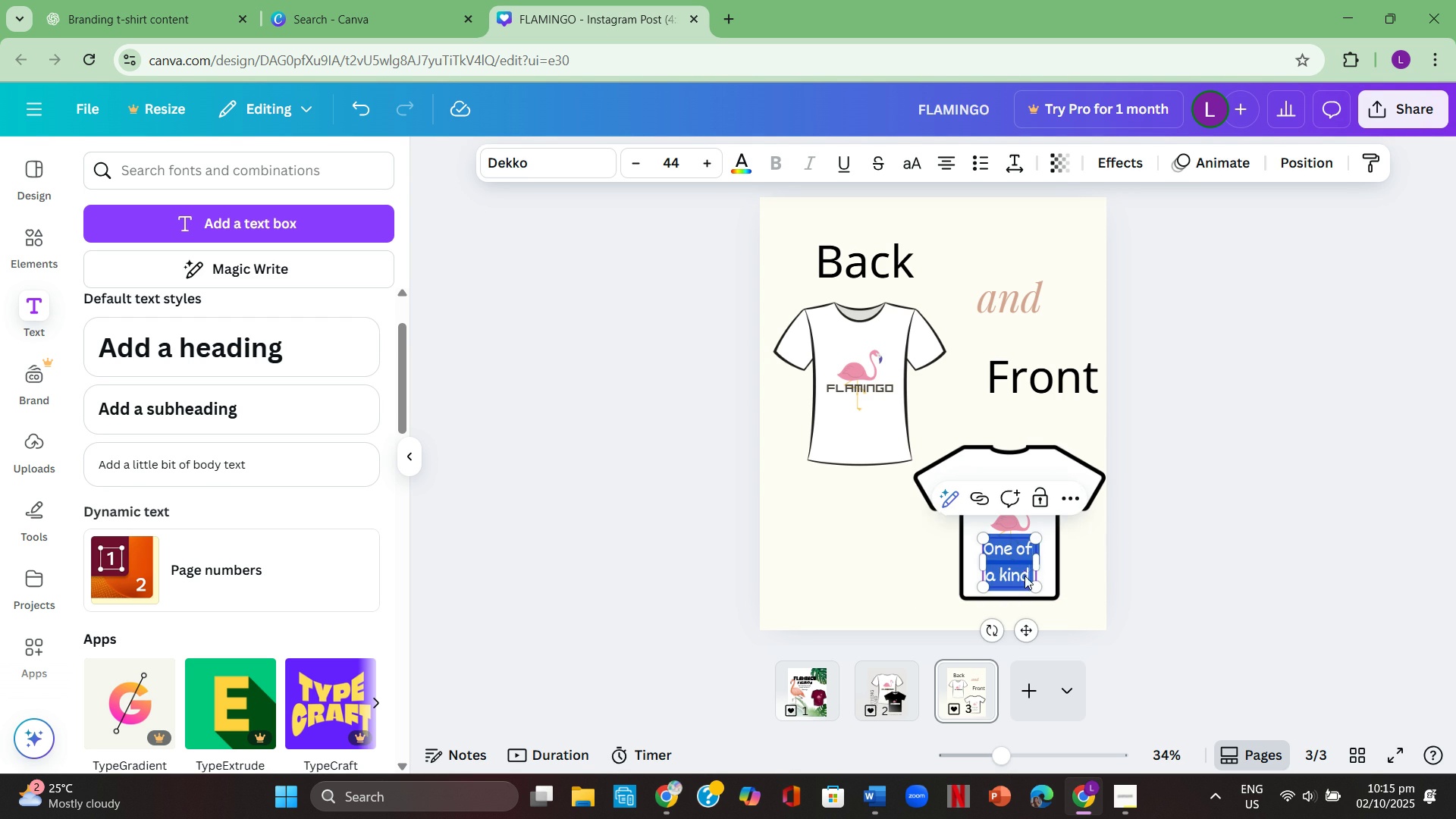 
key(Backspace)
type(Stay unique)
 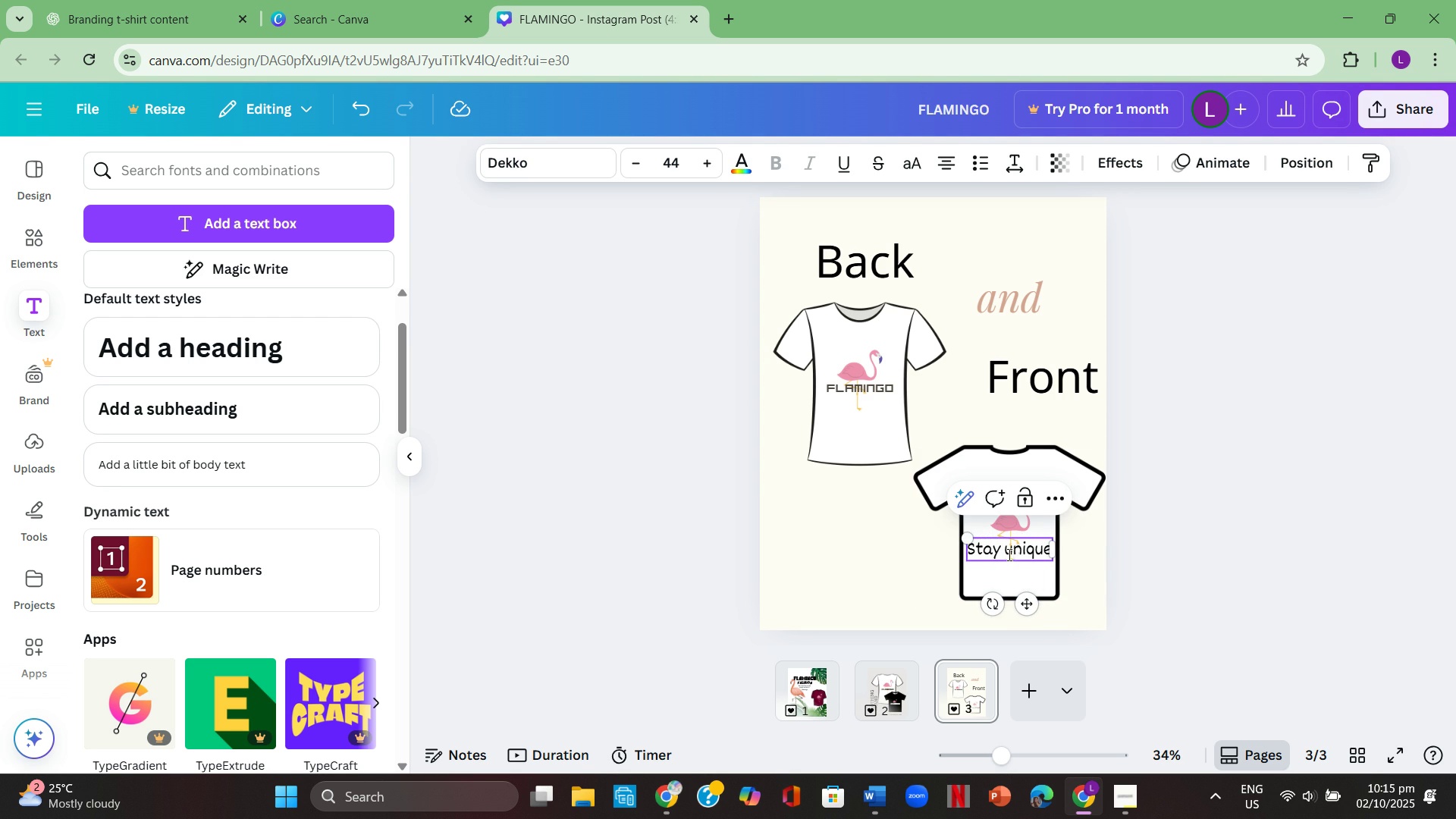 
left_click([1000, 554])
 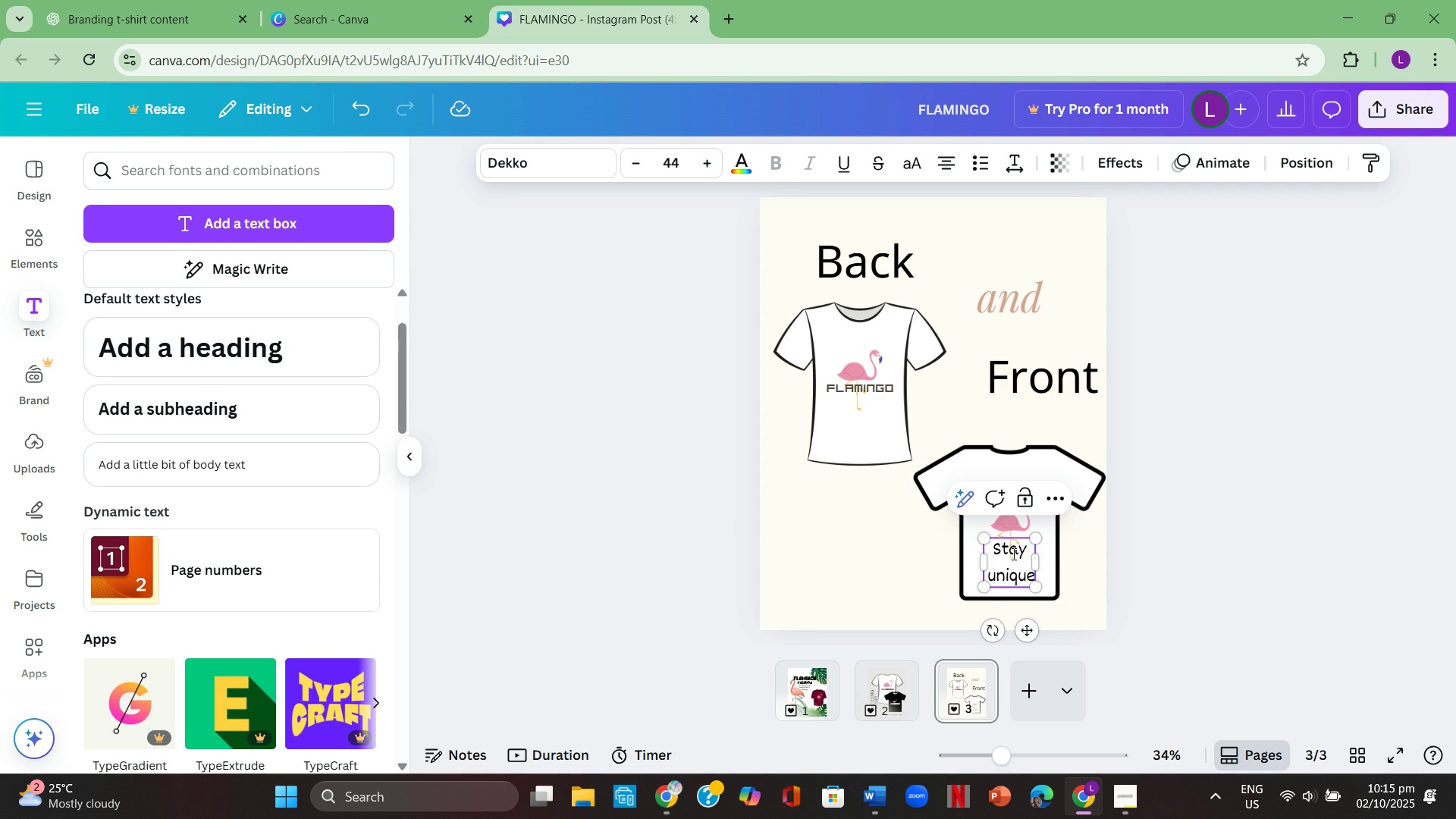 
key(Enter)
 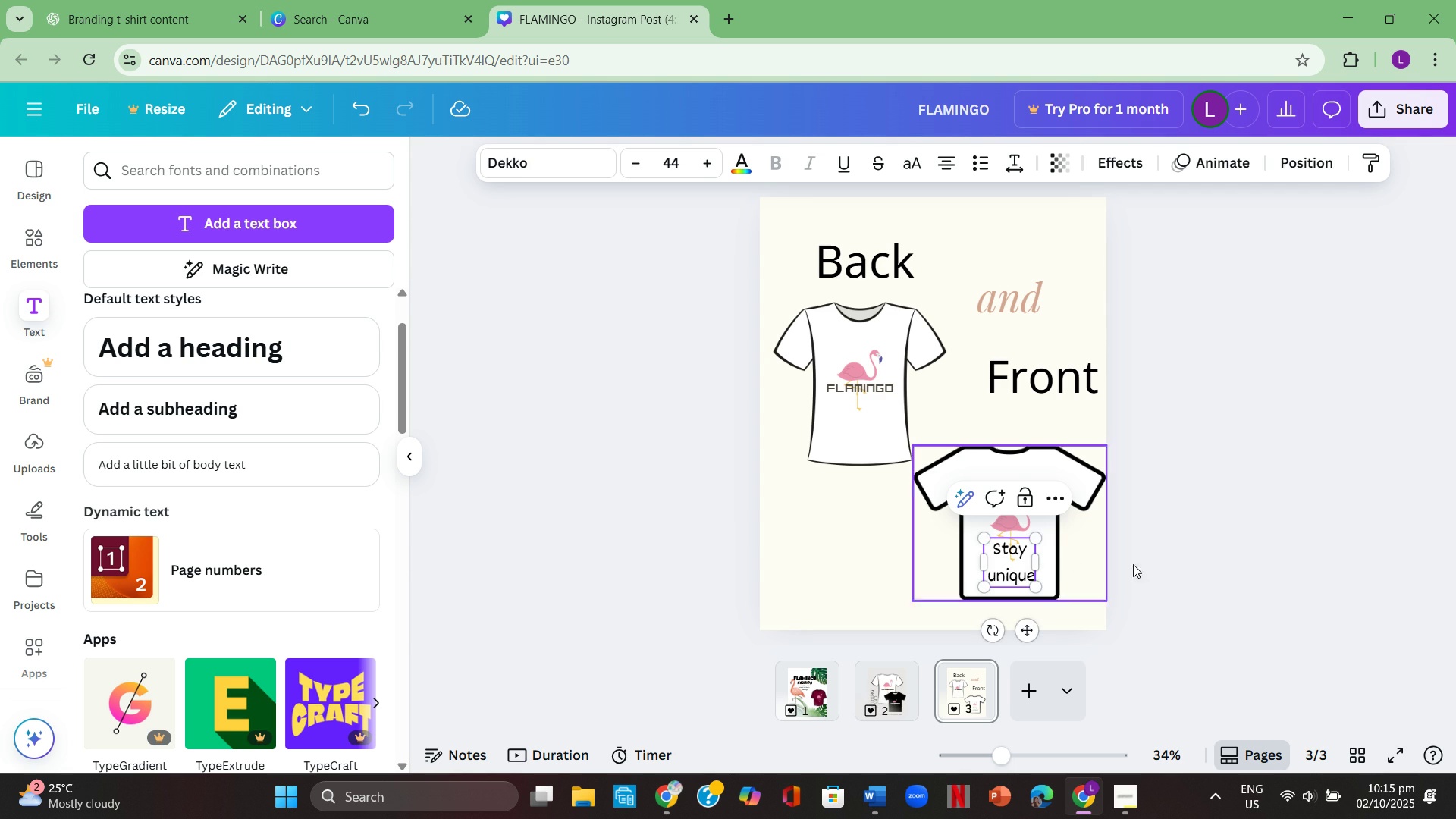 
left_click([1275, 573])
 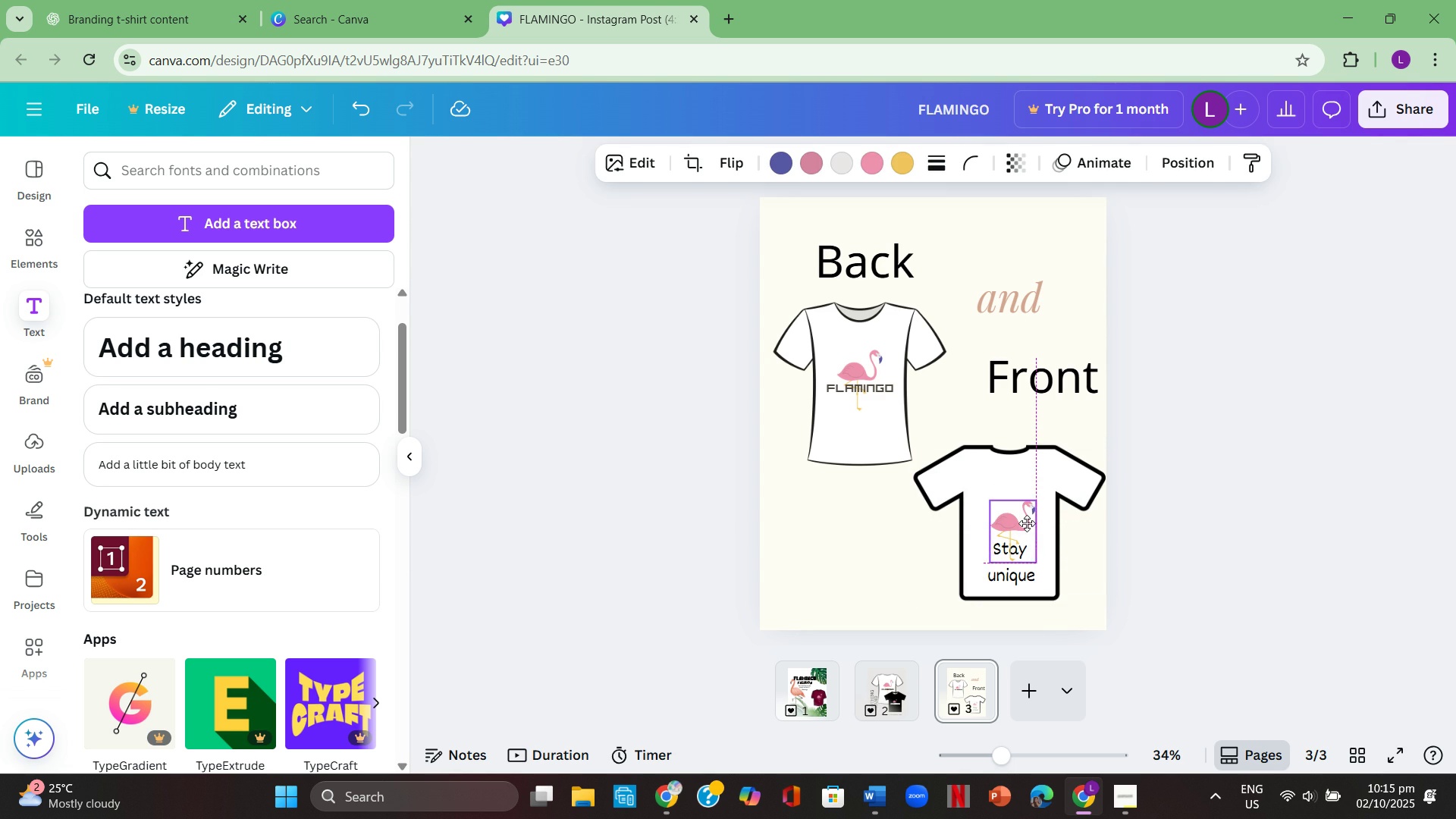 
left_click([1230, 531])
 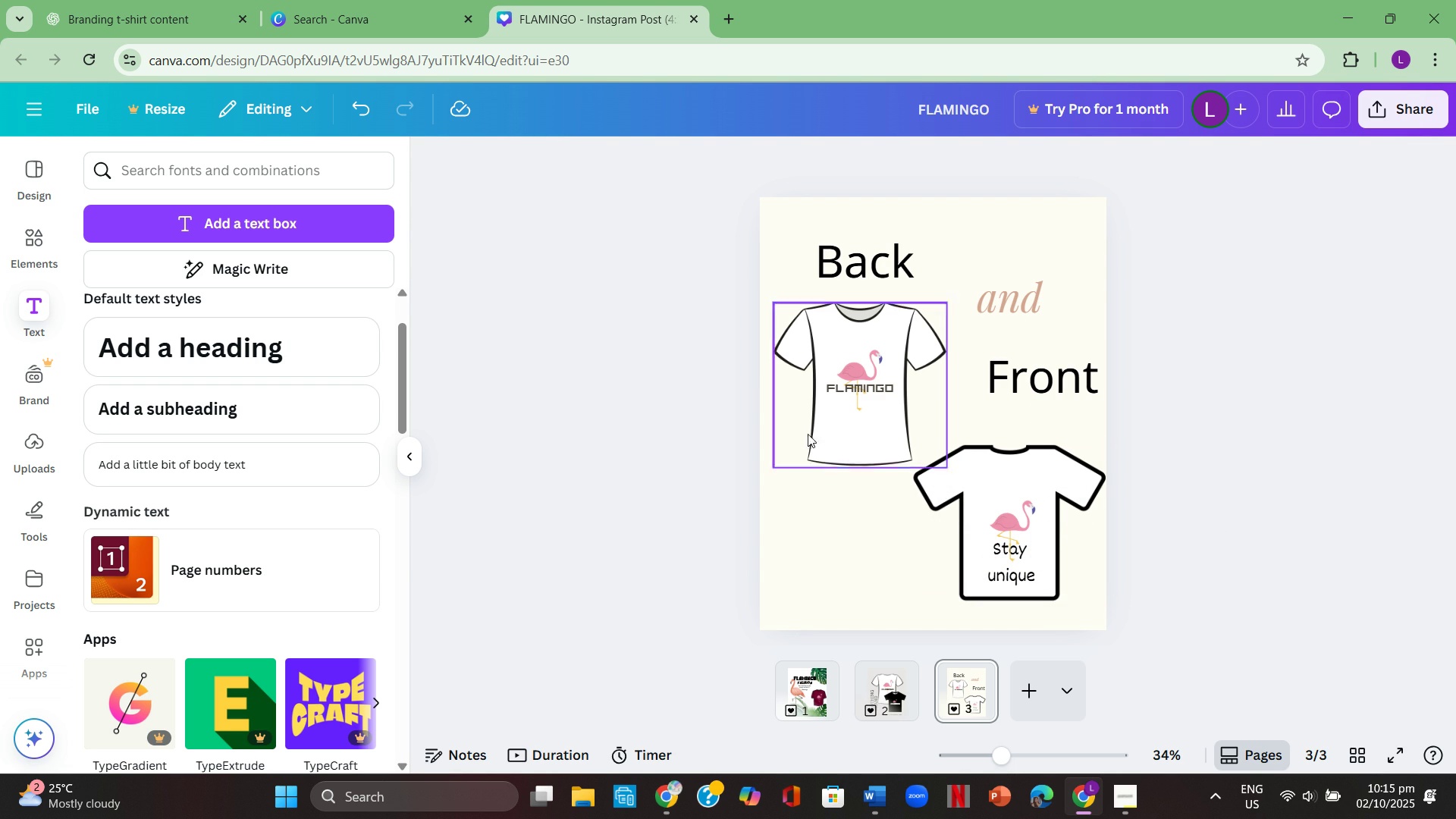 
left_click([925, 226])
 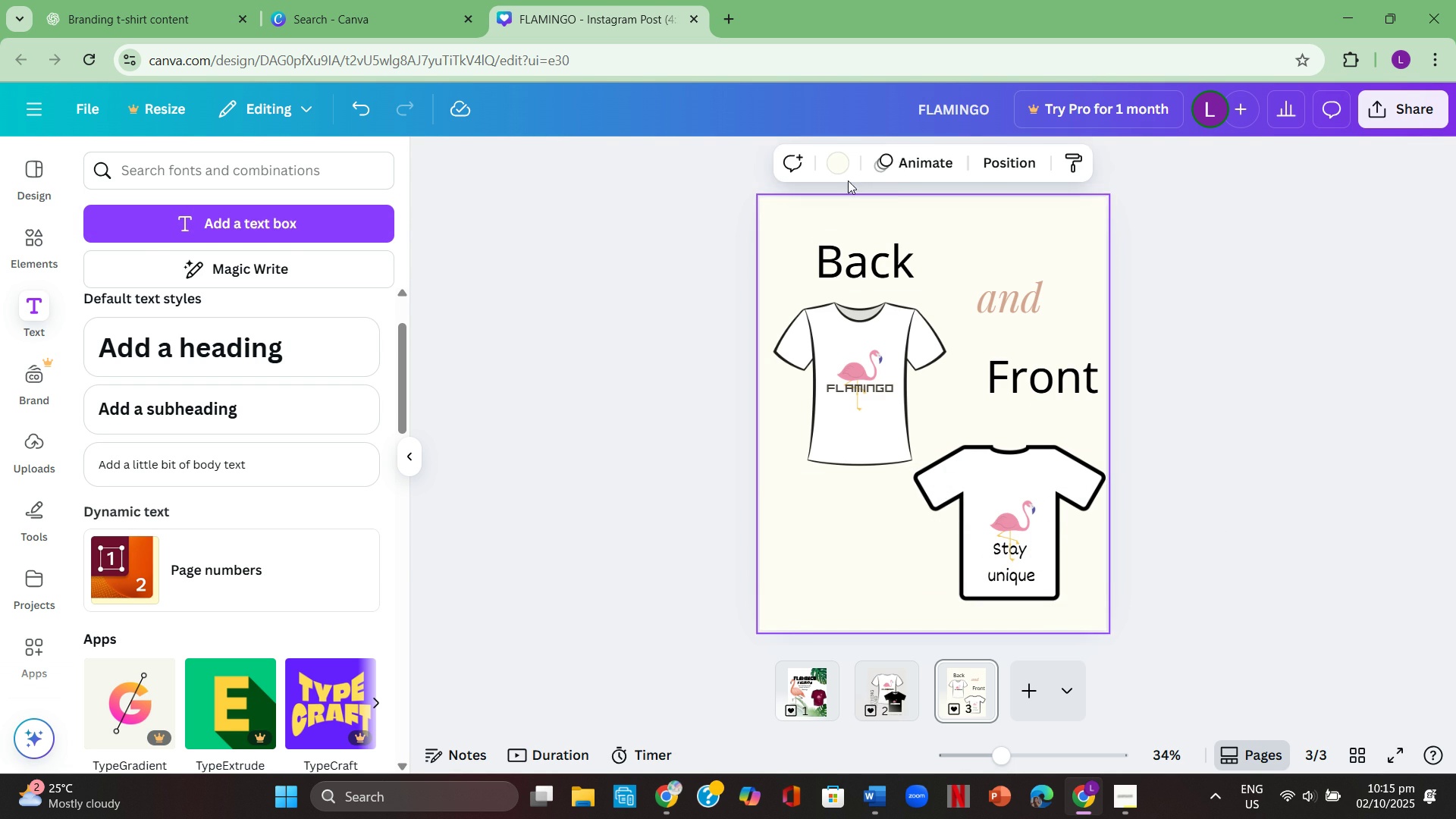 
left_click([844, 168])
 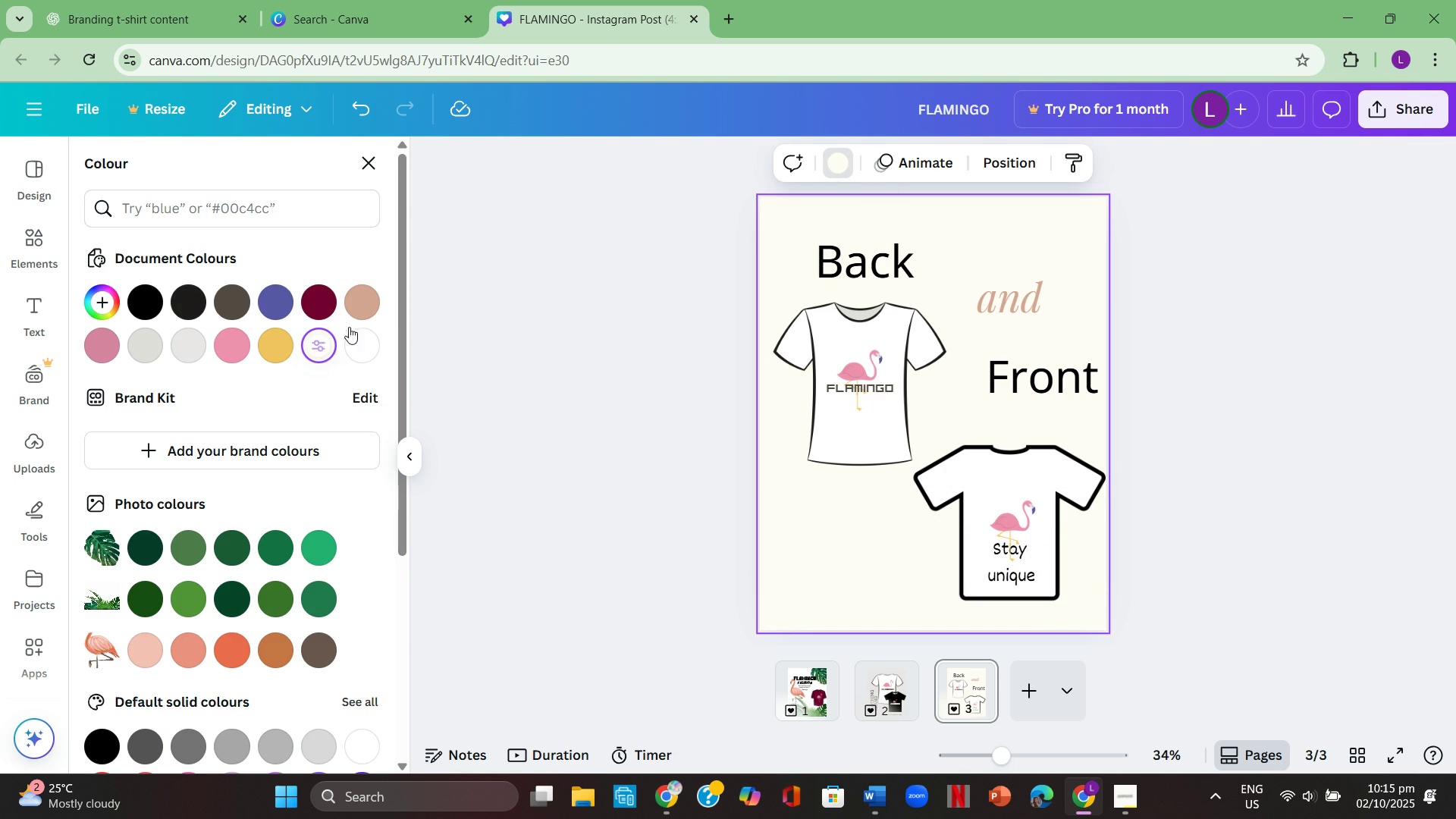 
left_click([359, 313])
 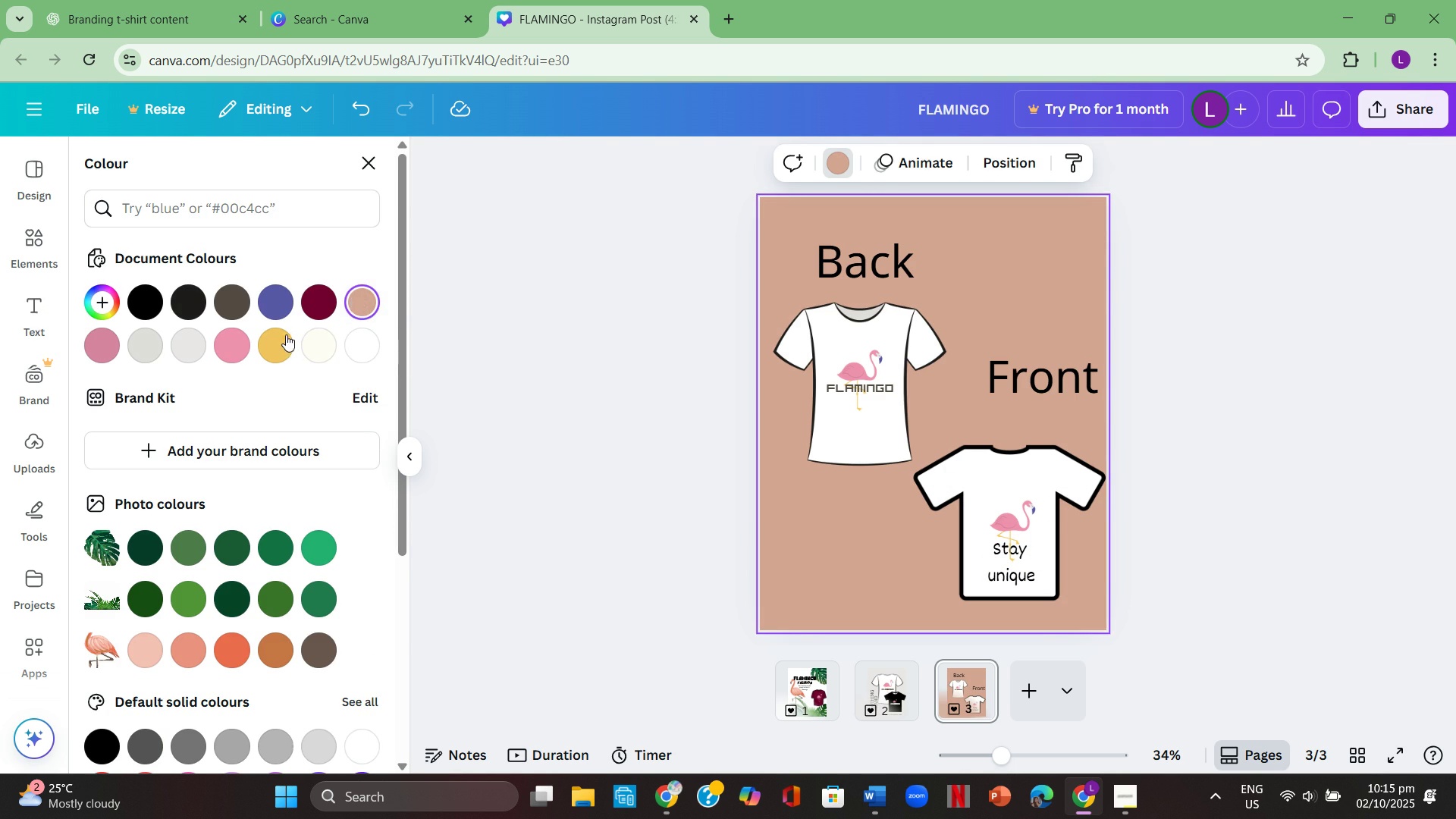 
left_click([275, 340])
 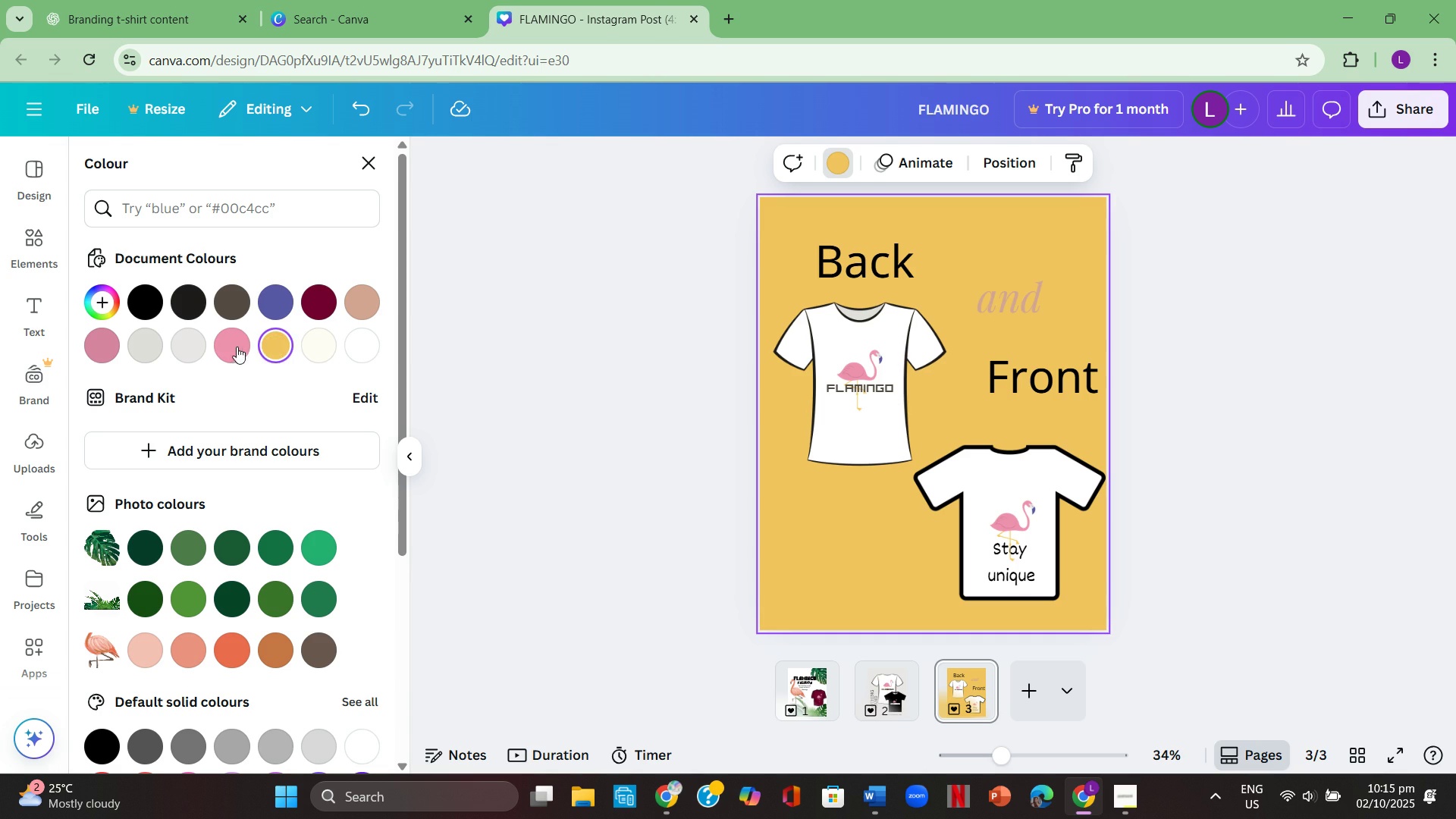 
double_click([227, 347])
 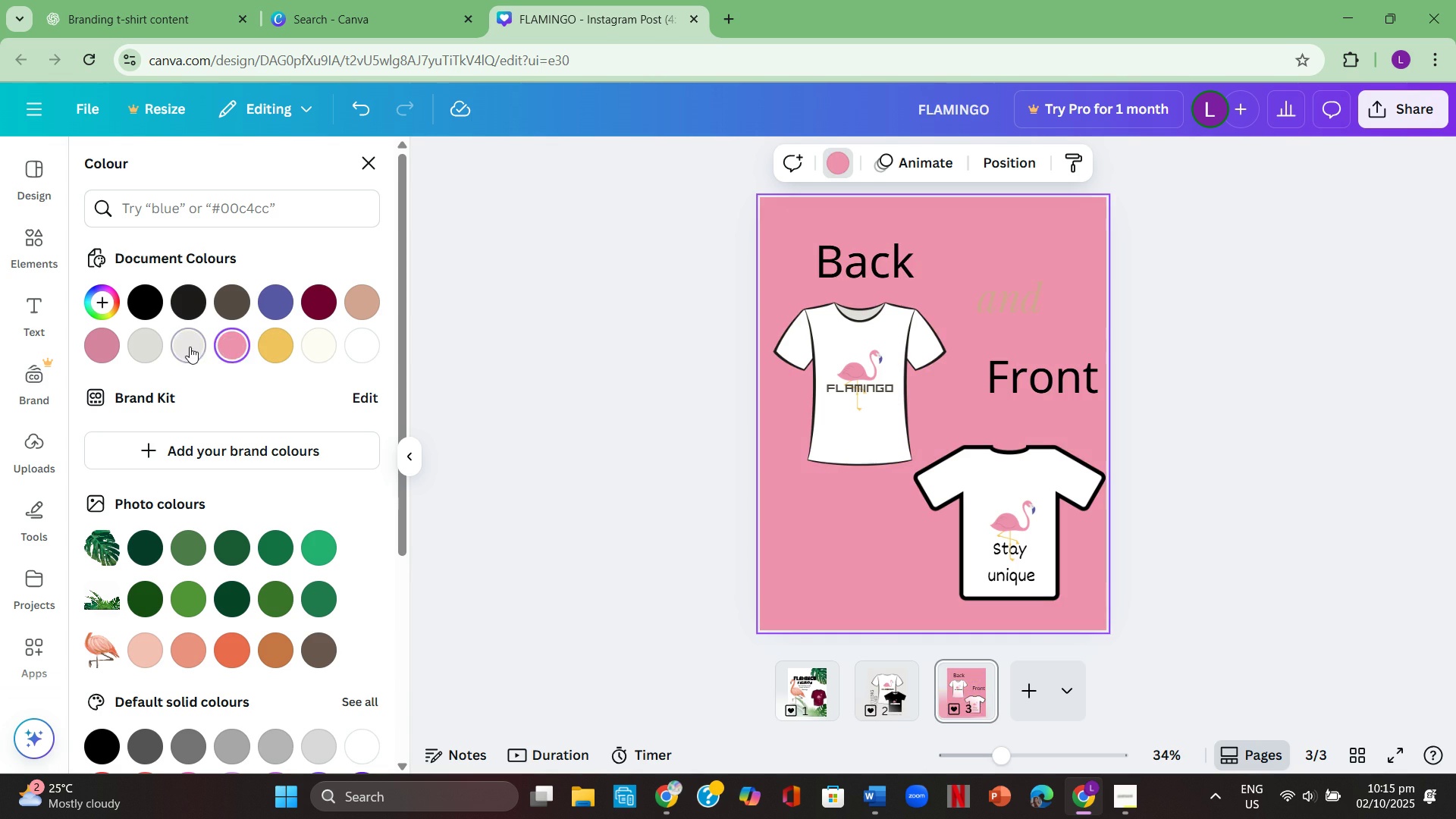 
triple_click([190, 347])
 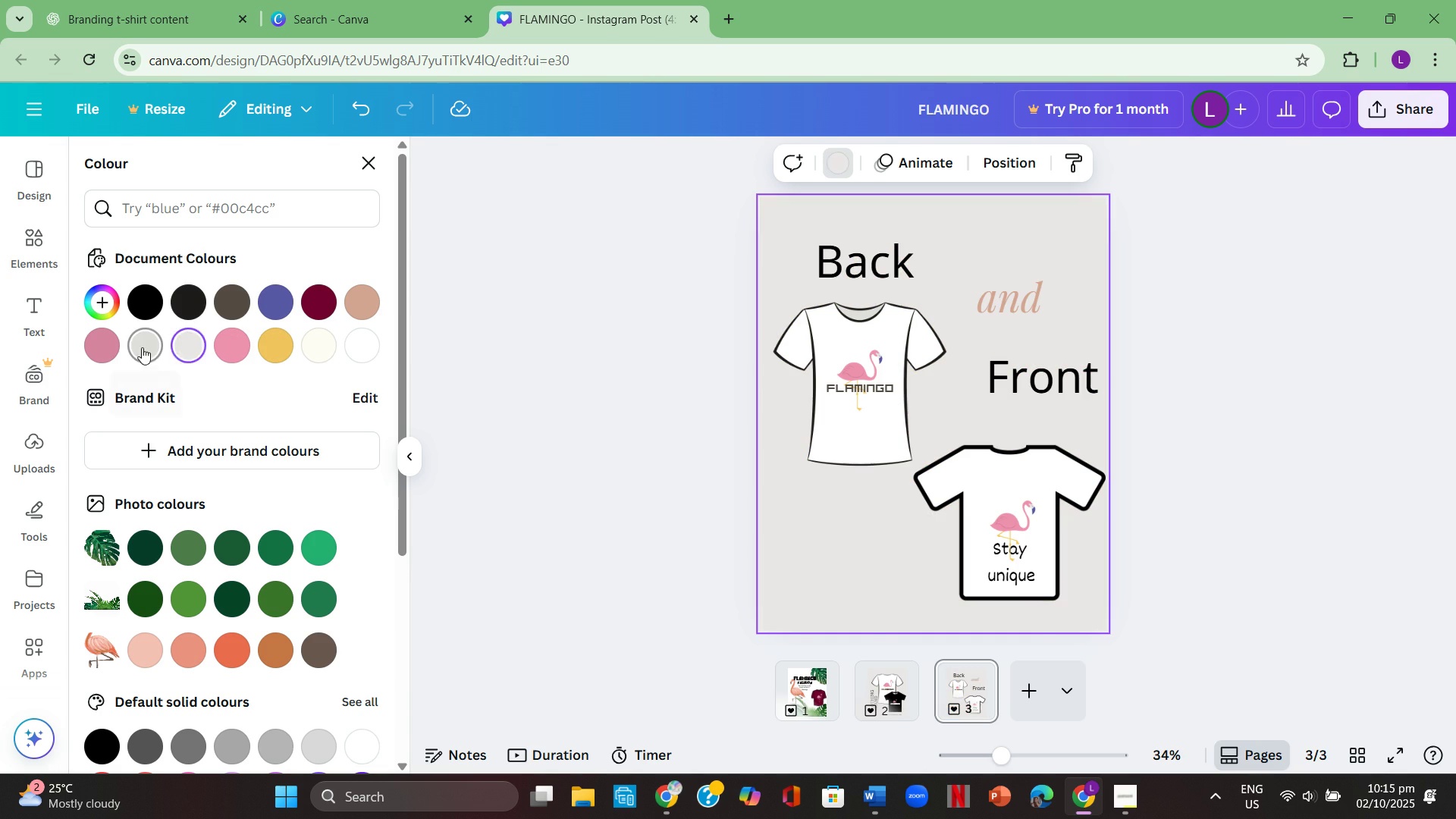 
triple_click([142, 347])
 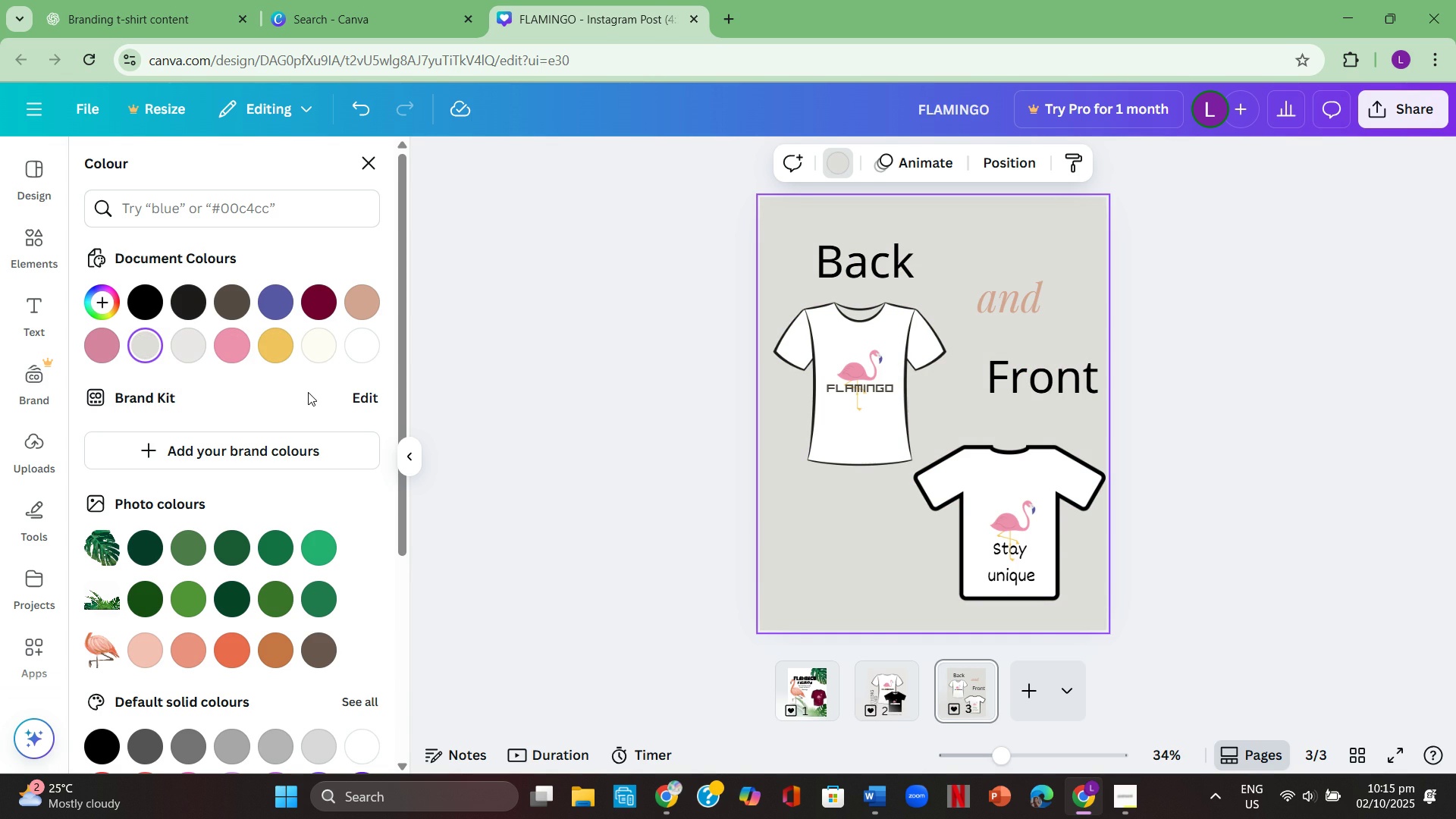 
scroll: coordinate [336, 453], scroll_direction: down, amount: 2.0
 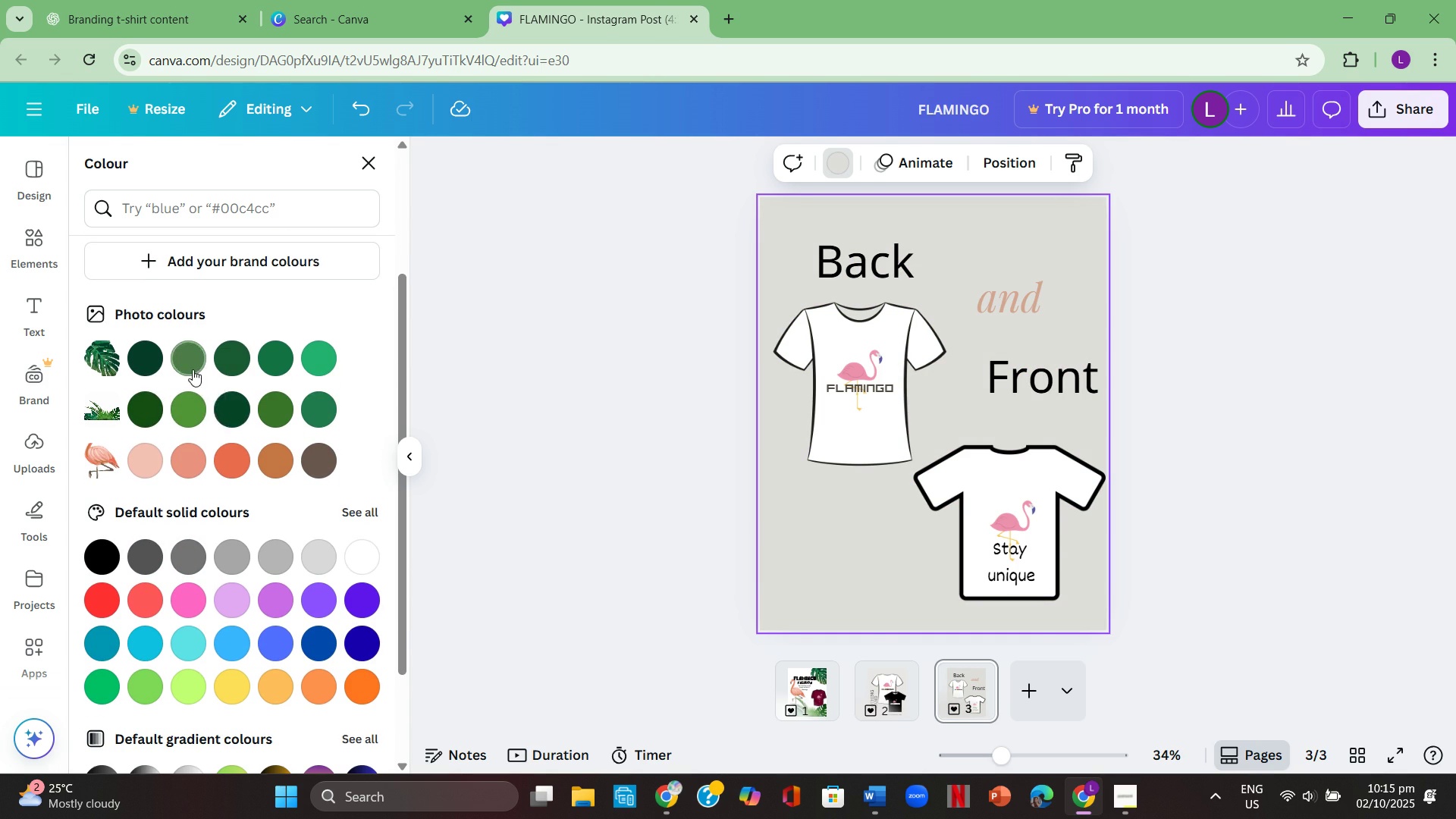 
left_click([193, 369])
 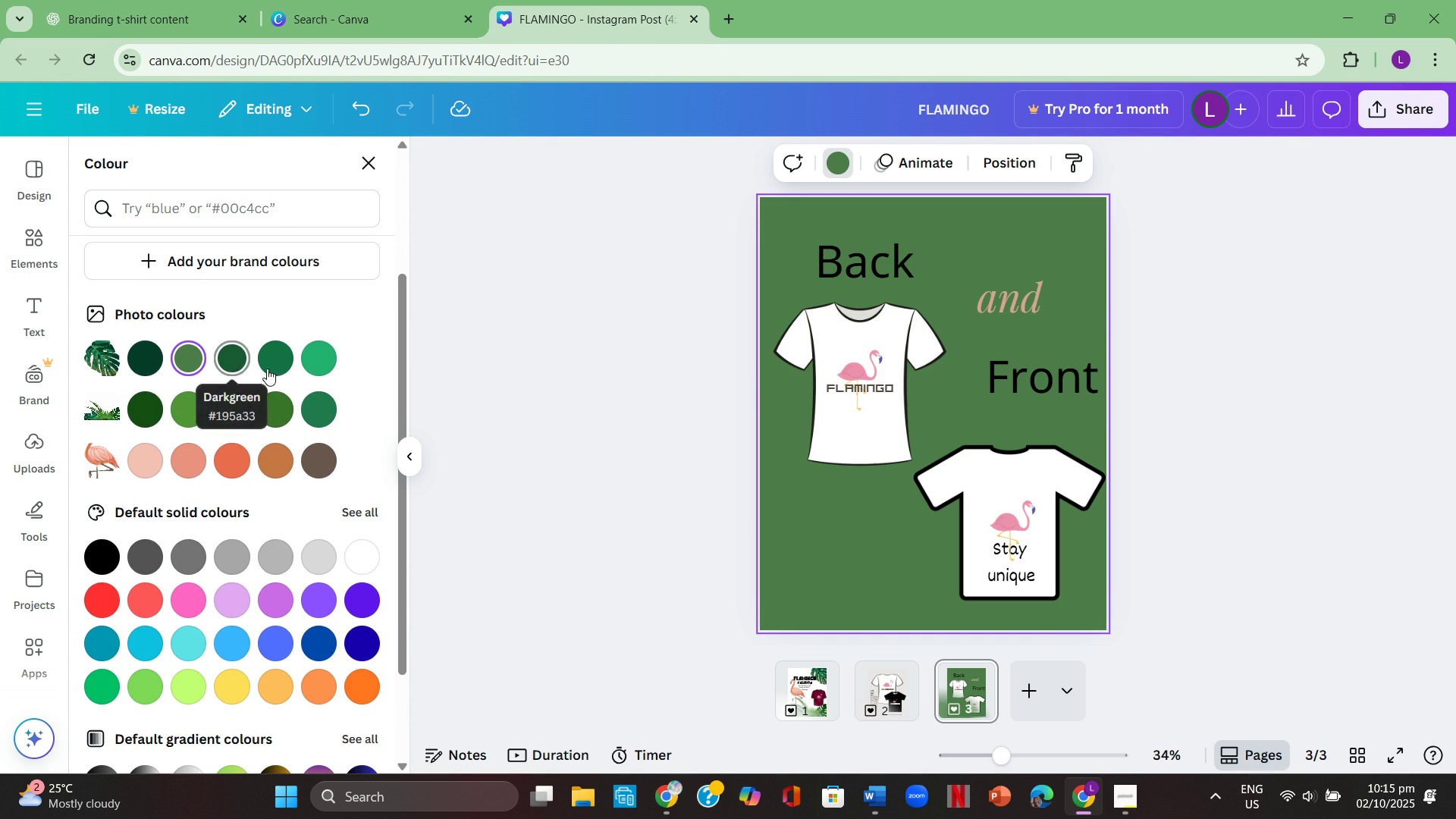 
scroll: coordinate [306, 544], scroll_direction: down, amount: 2.0
 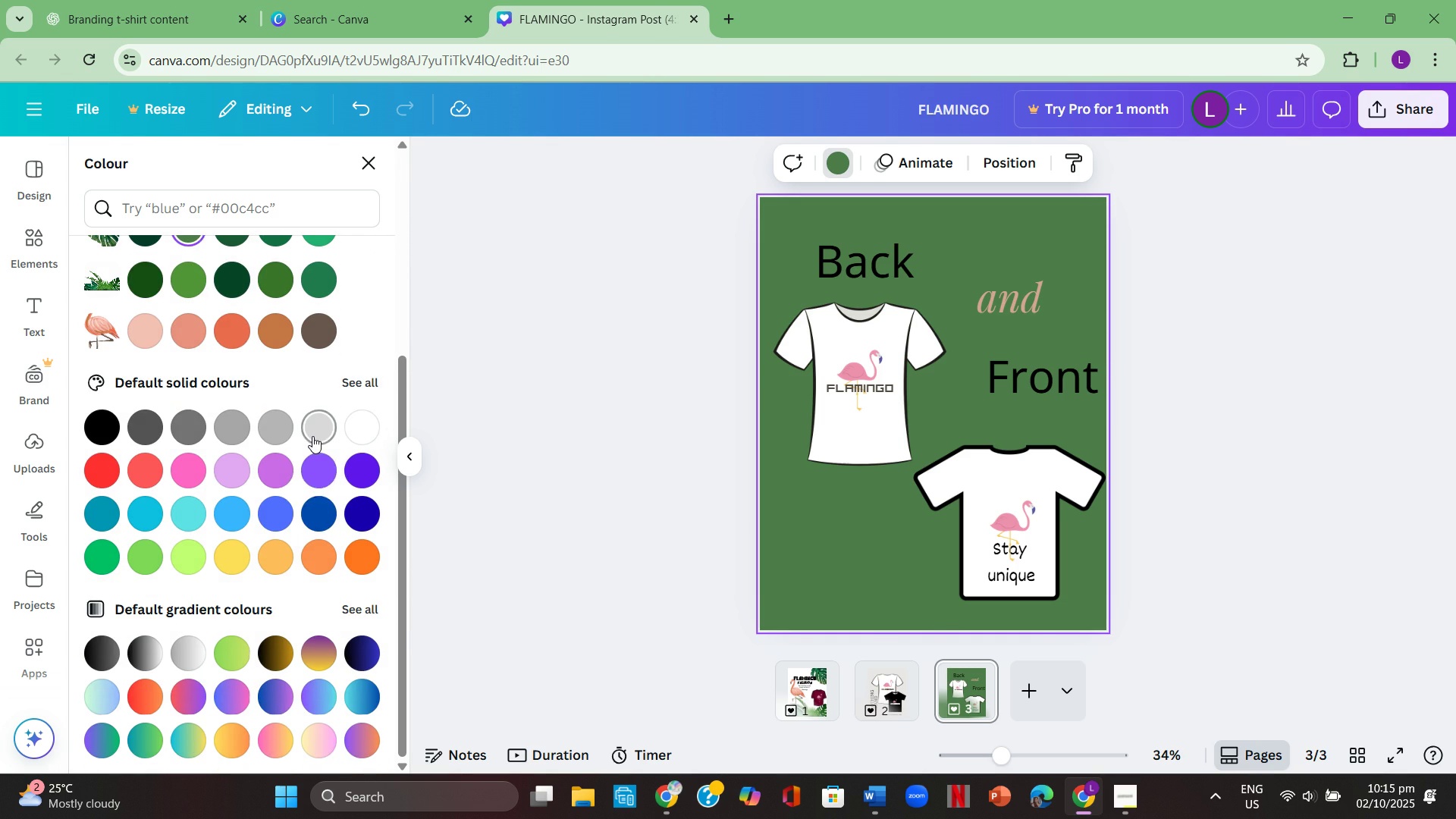 
left_click([312, 436])
 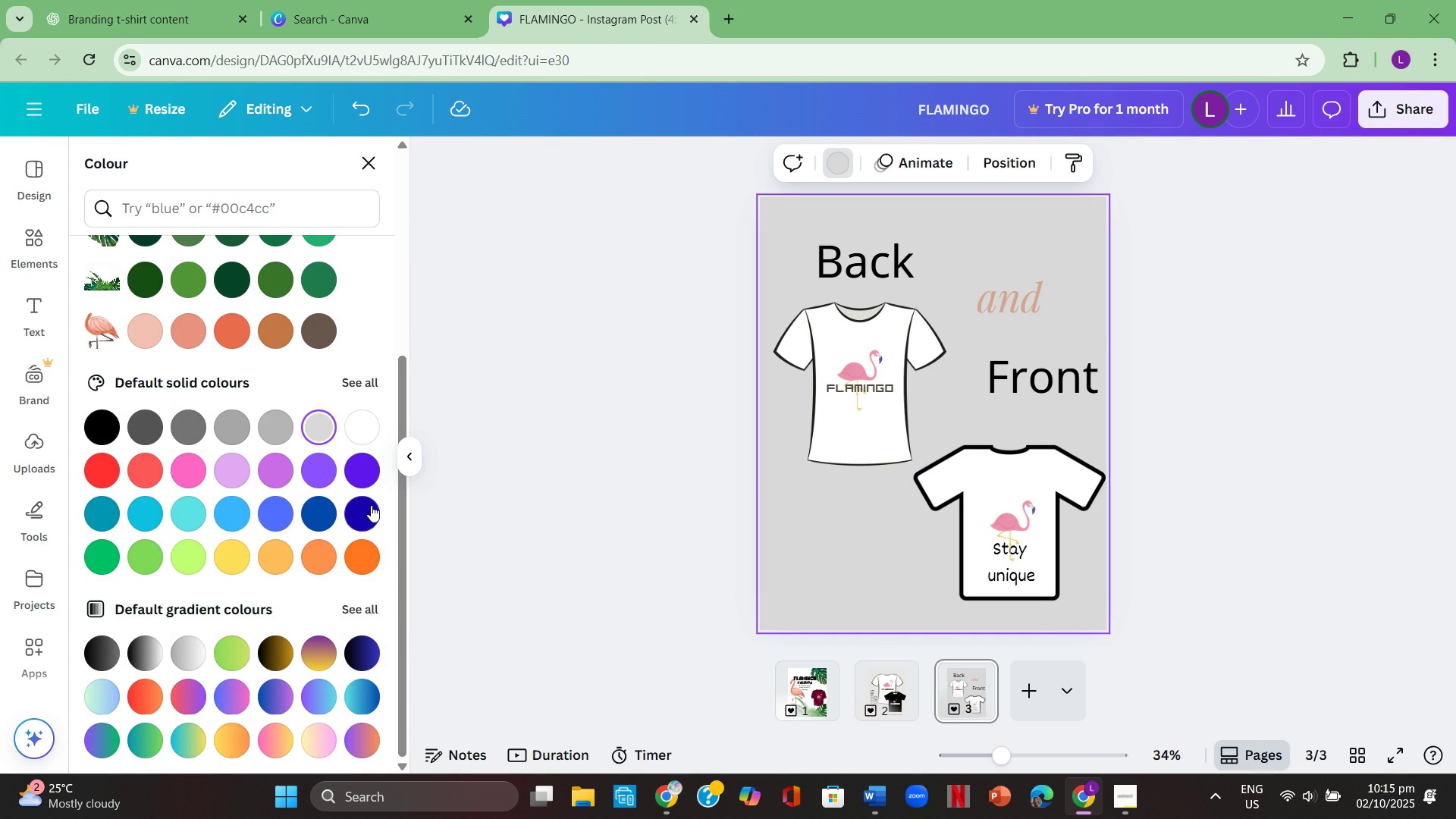 
scroll: coordinate [237, 537], scroll_direction: down, amount: 2.0
 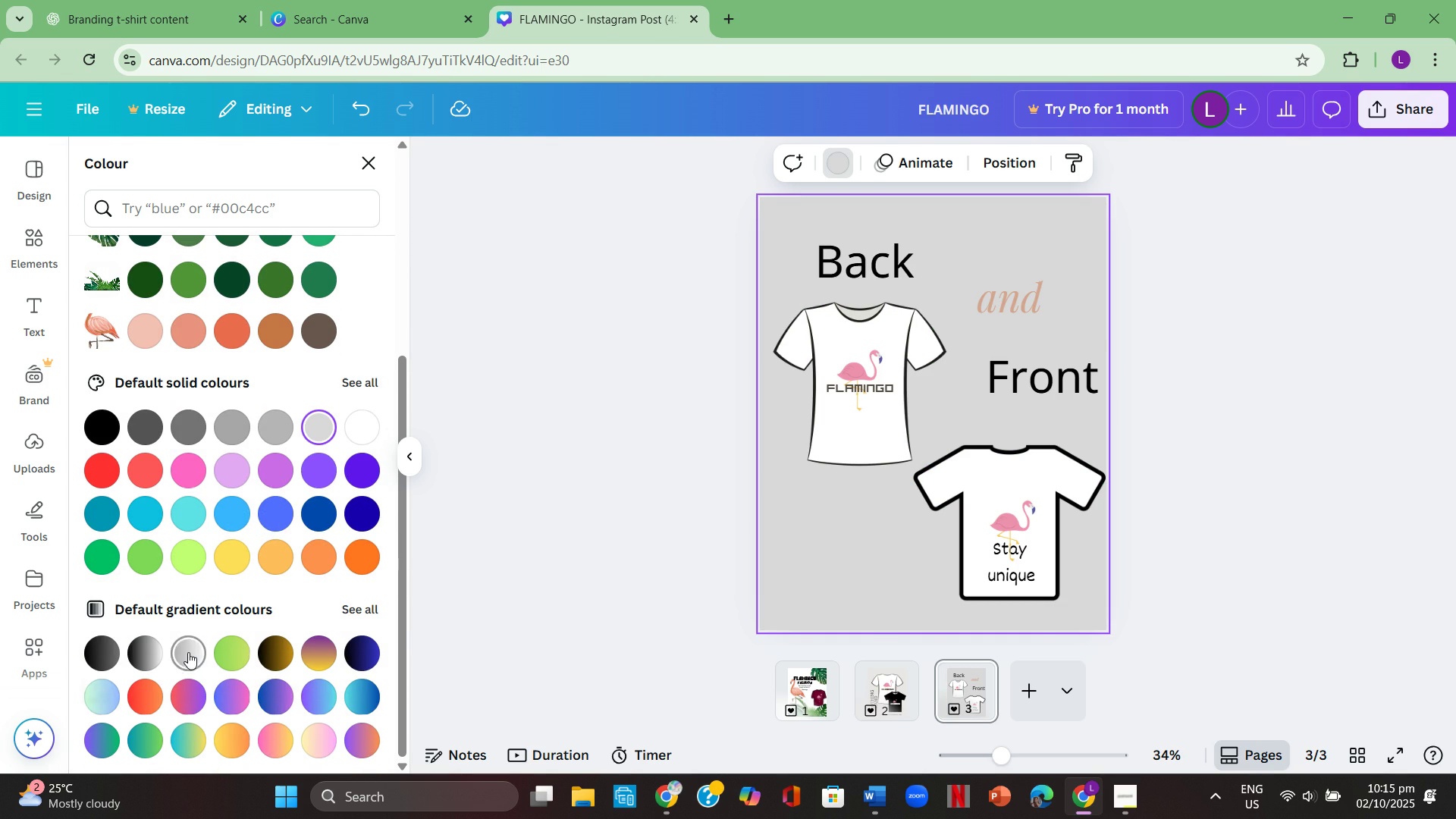 
left_click([188, 652])
 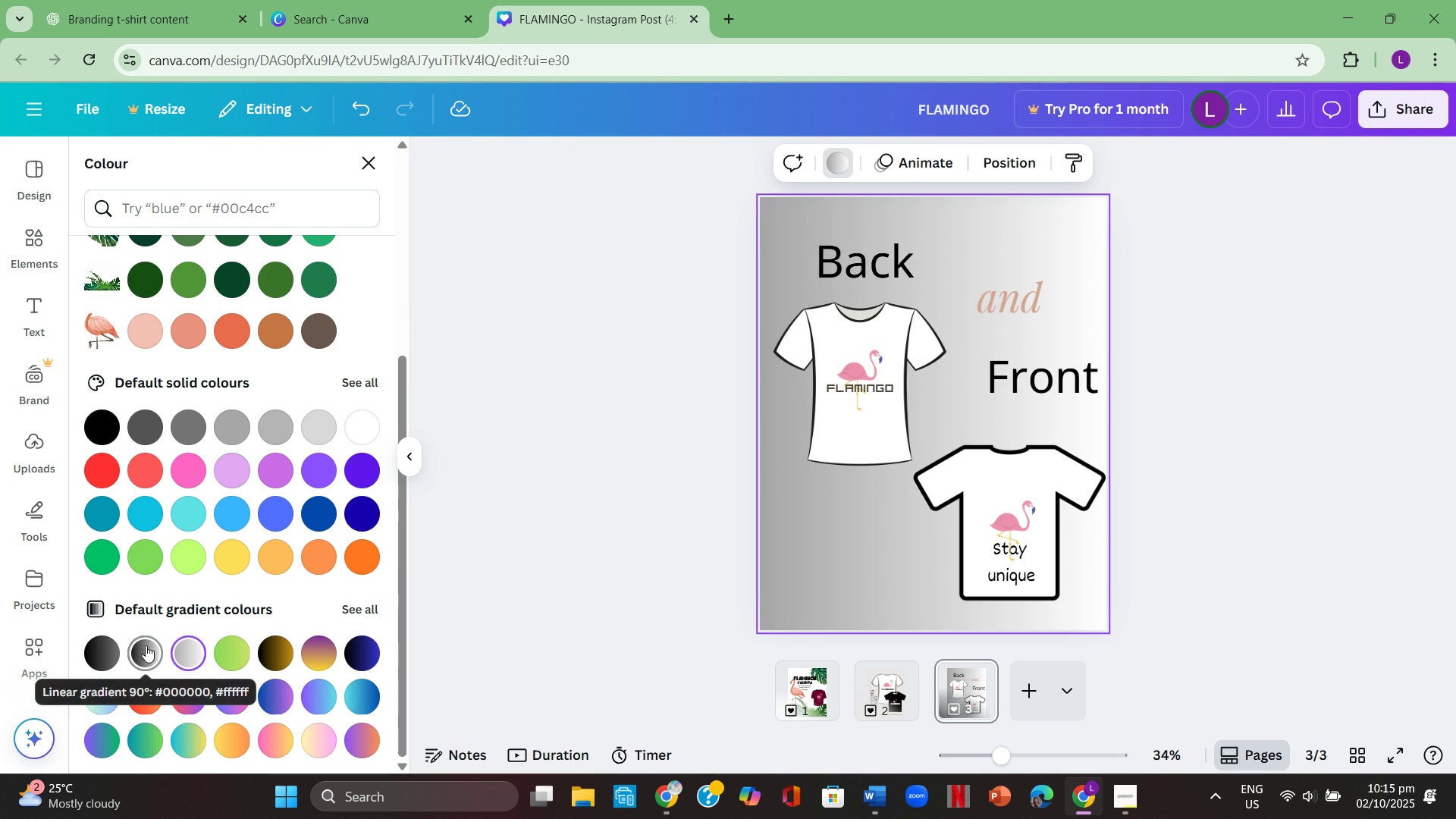 
left_click([143, 646])
 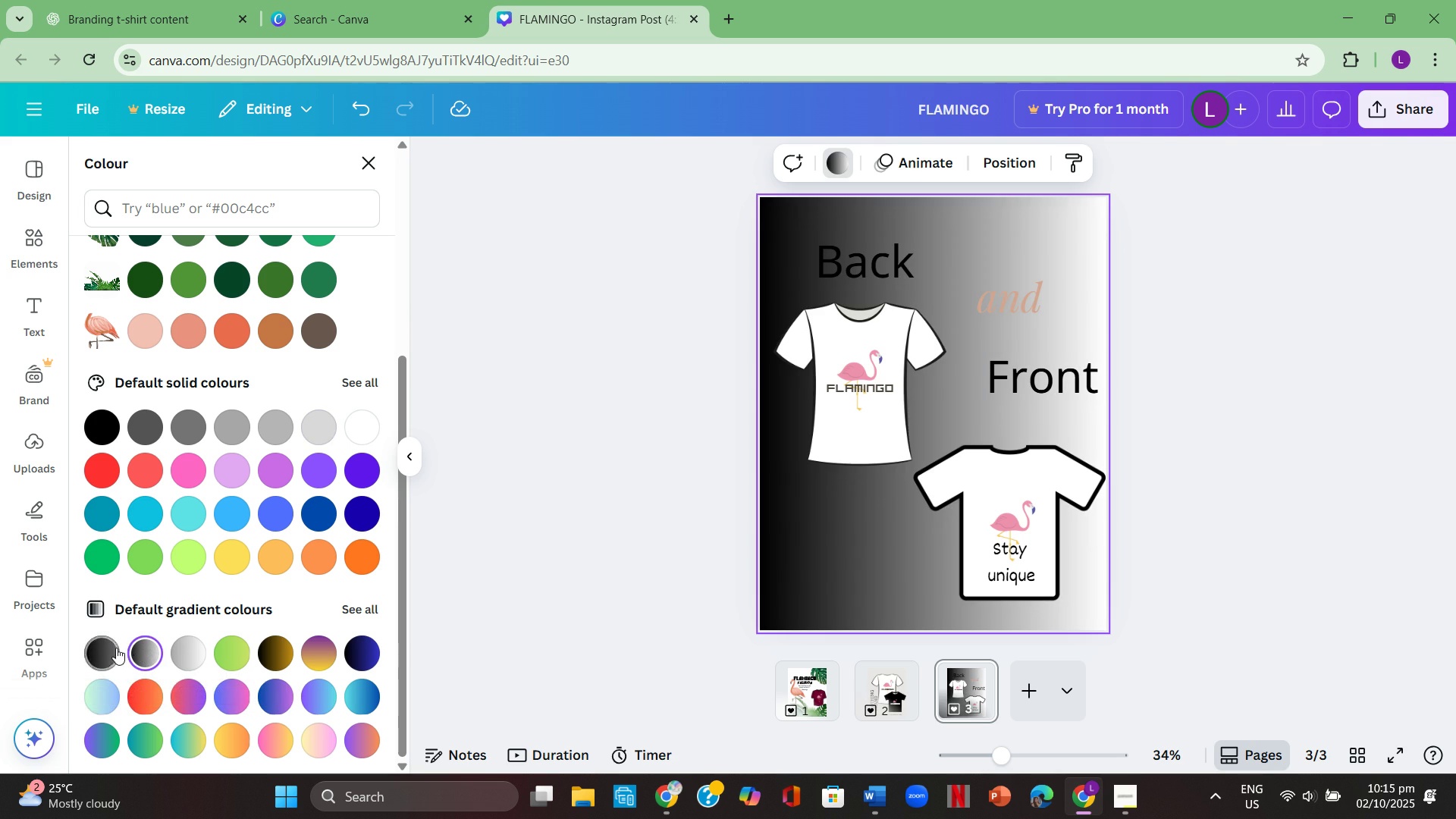 
left_click([116, 648])
 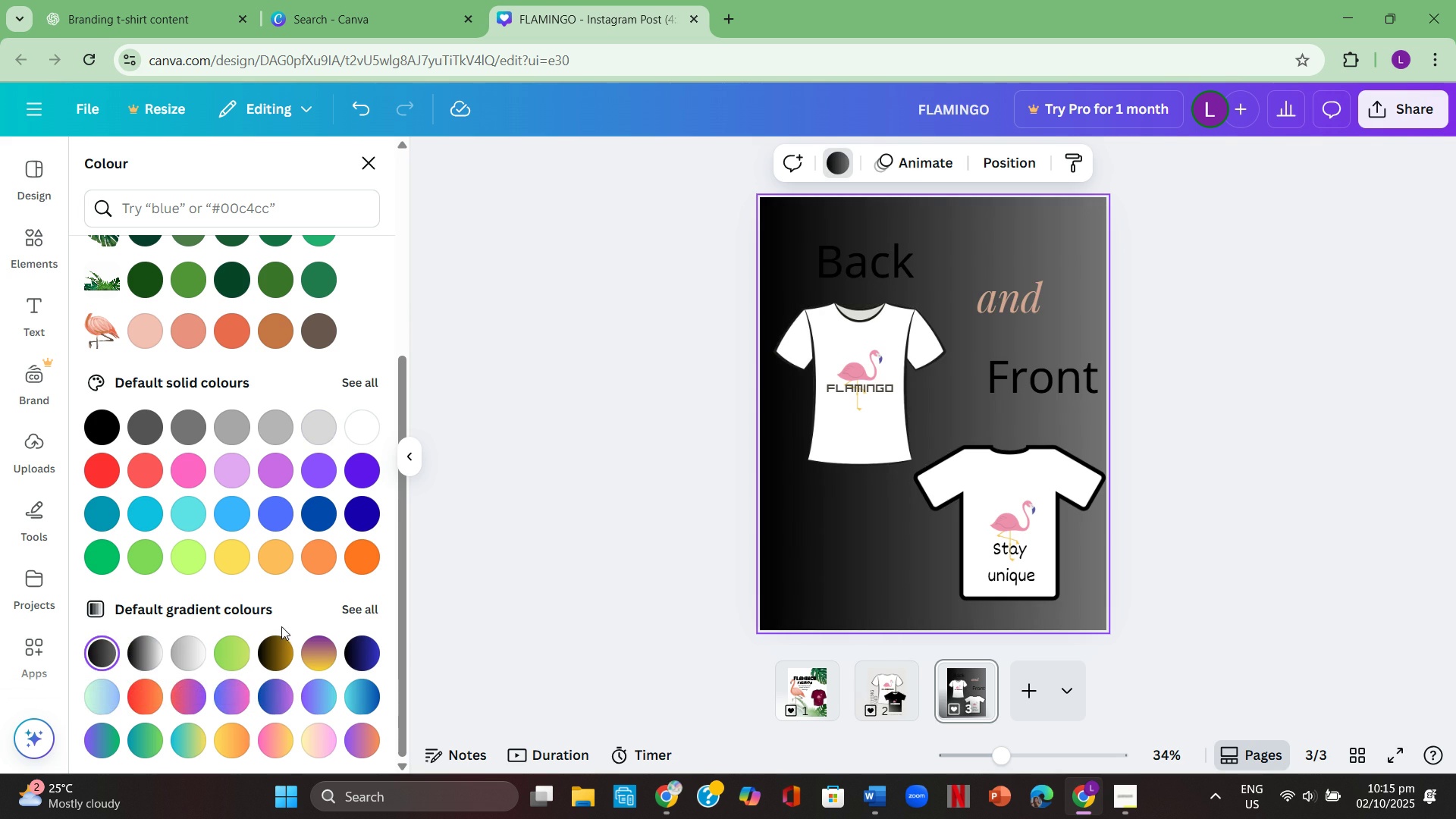 
scroll: coordinate [285, 626], scroll_direction: down, amount: 3.0
 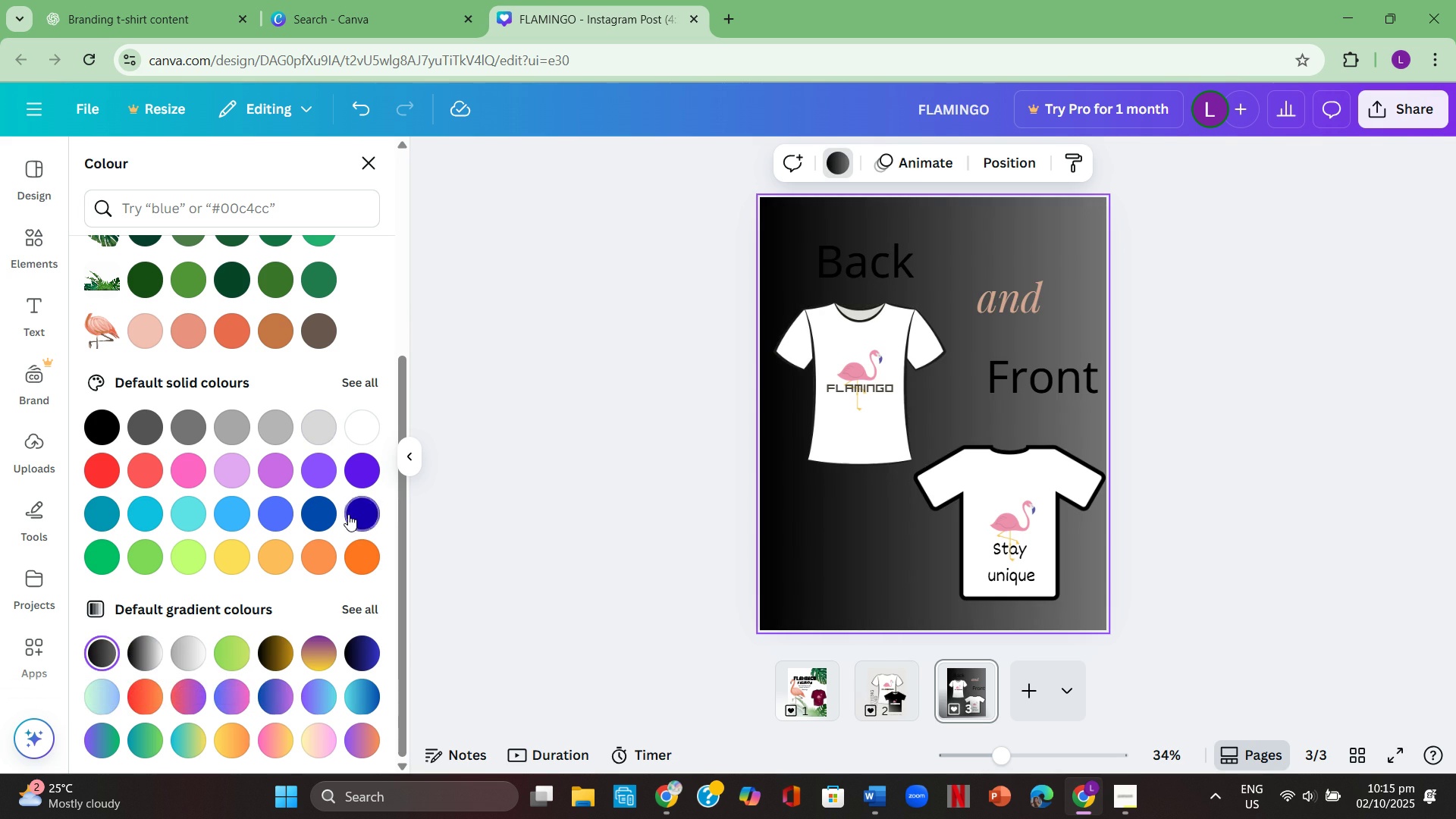 
scroll: coordinate [315, 450], scroll_direction: up, amount: 5.0
 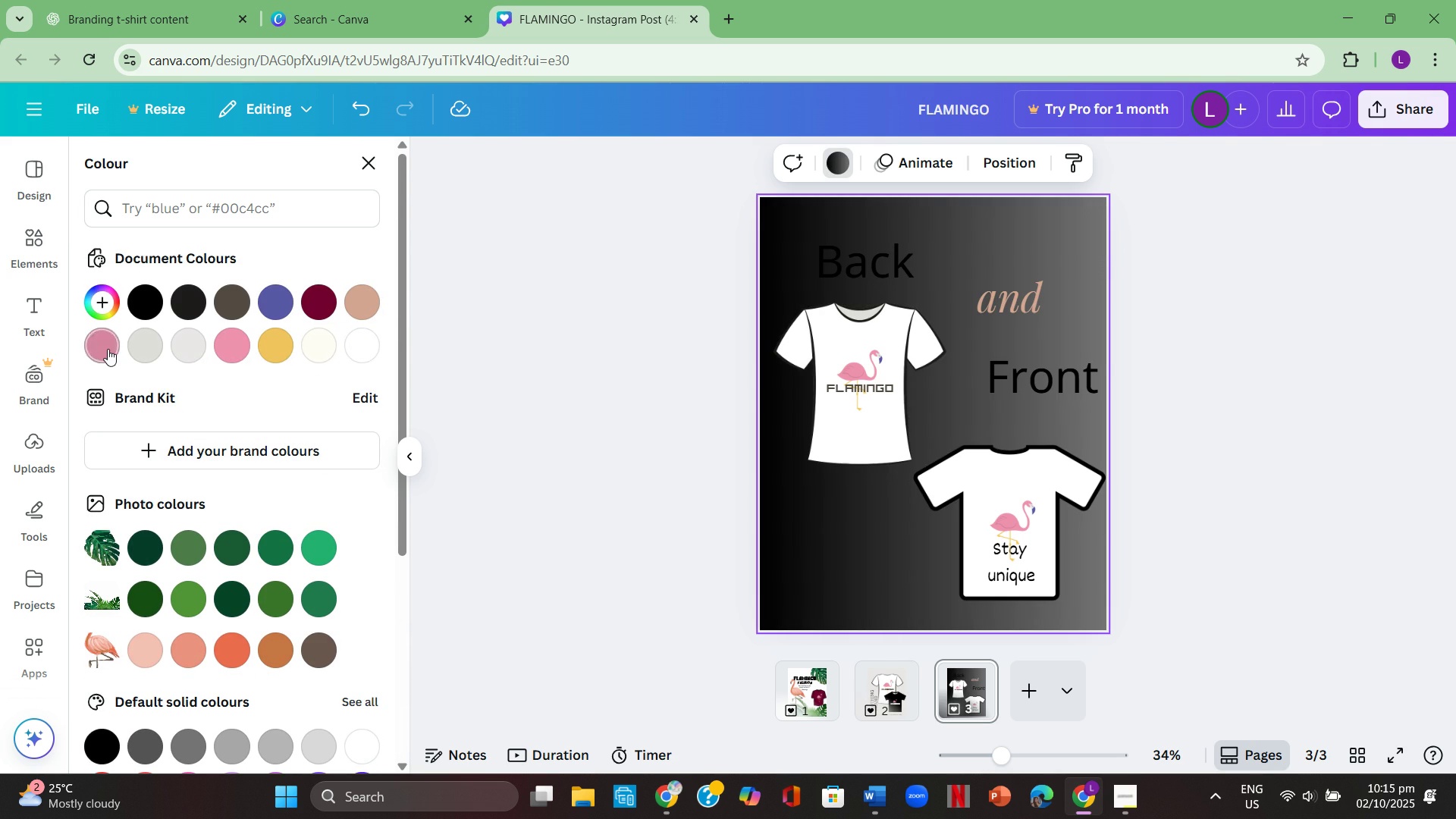 
left_click([106, 350])
 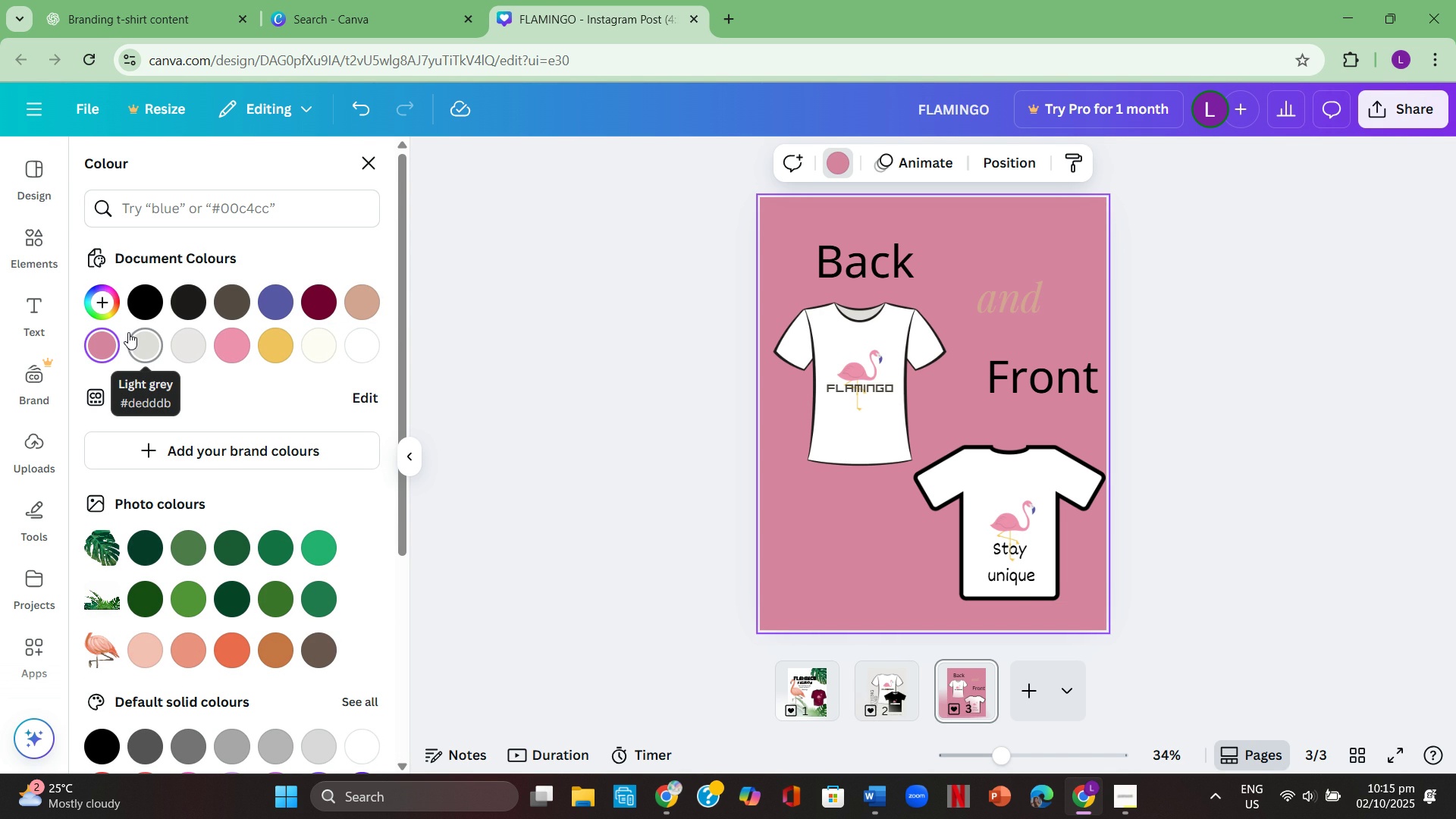 
wait(11.07)
 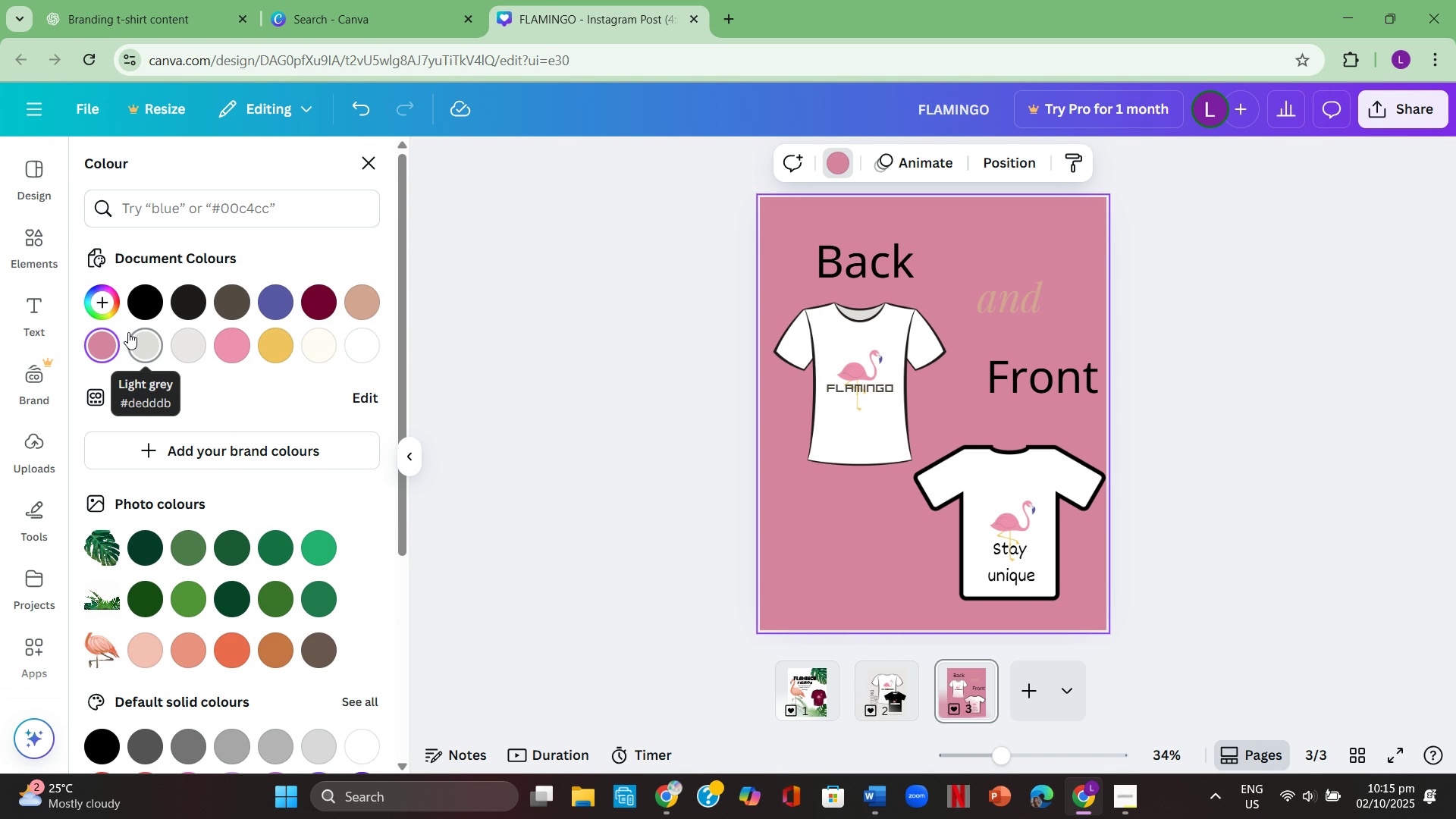 
left_click([844, 253])
 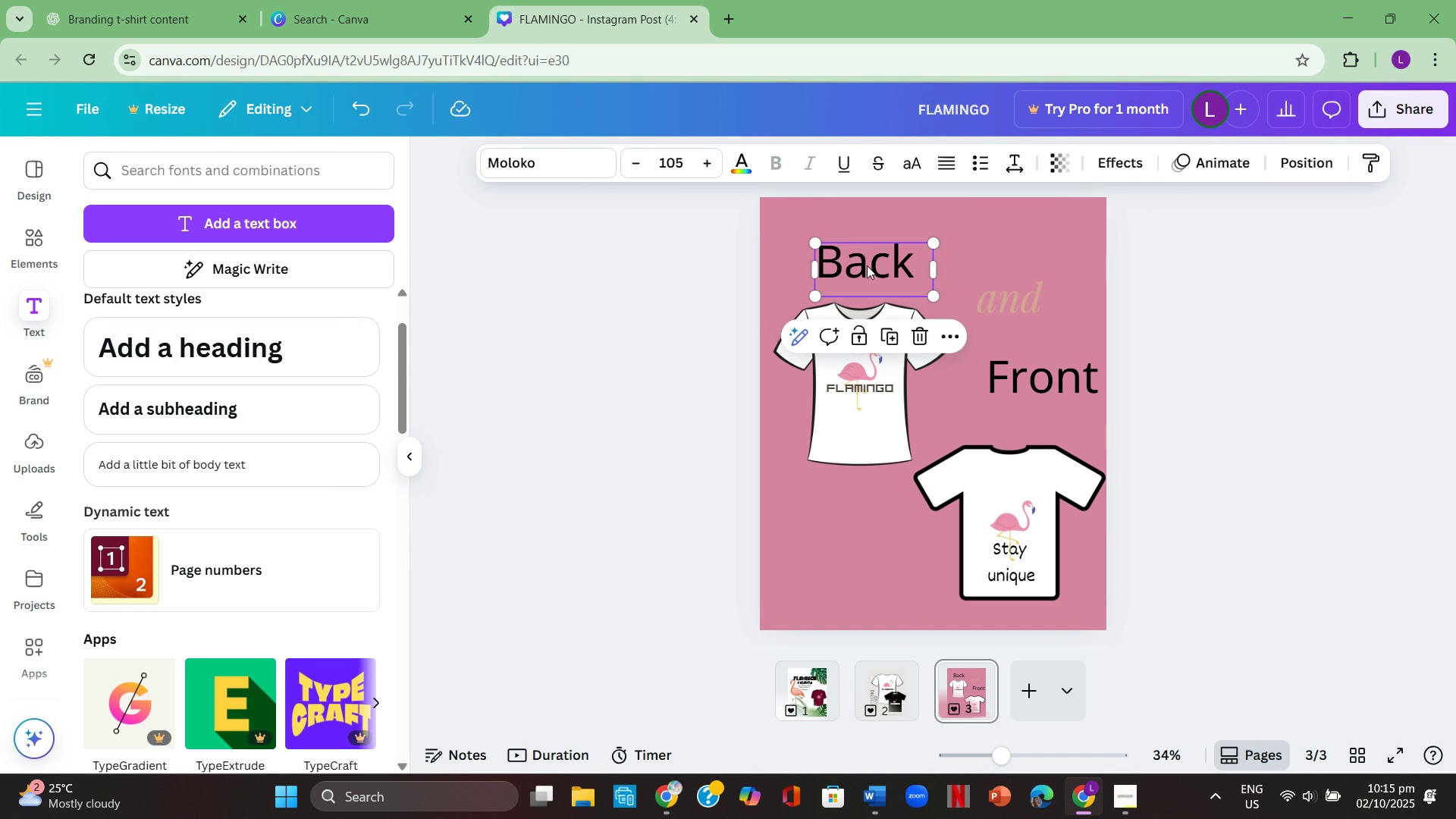 
left_click([867, 265])
 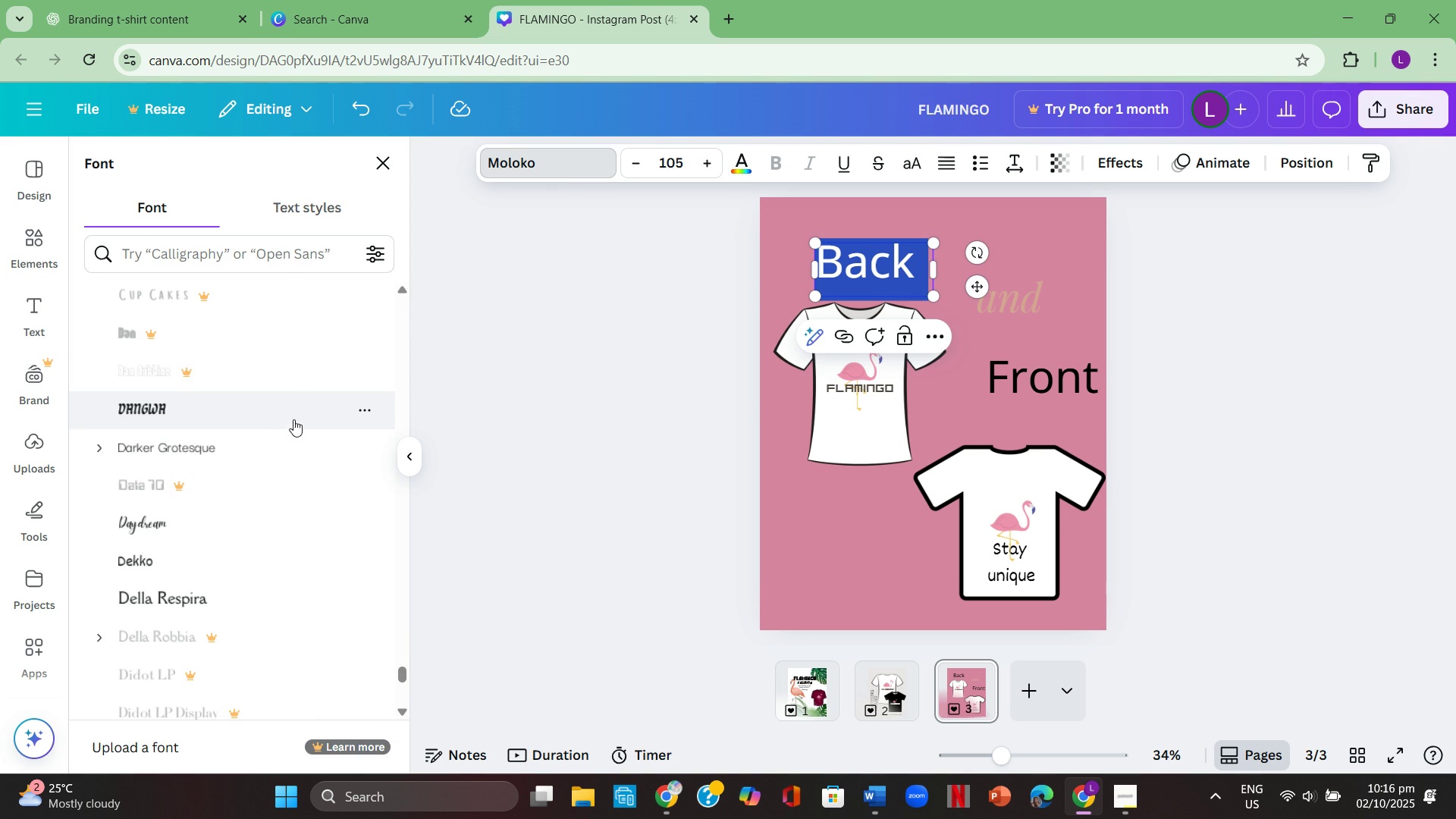 
left_click([286, 413])
 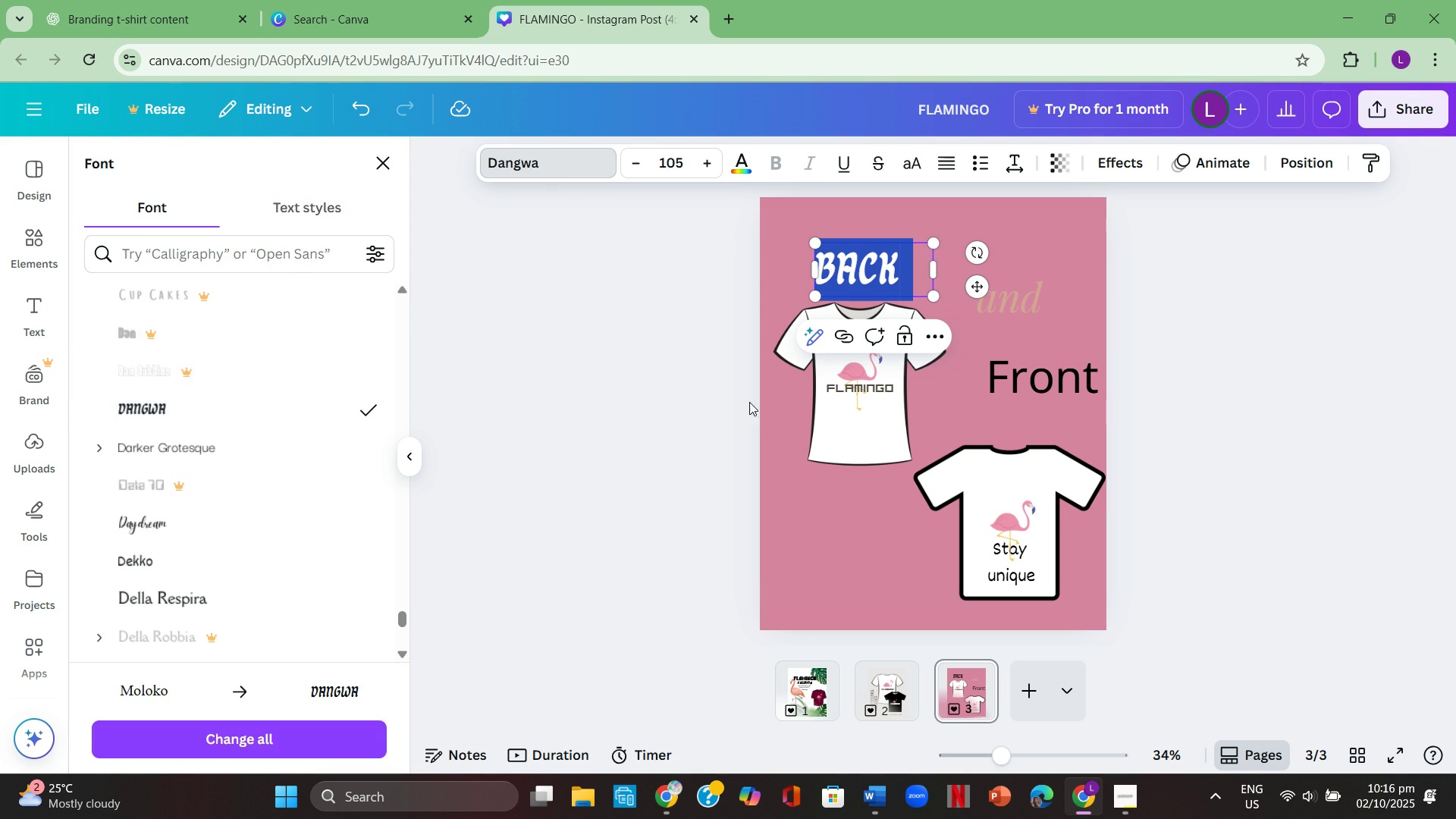 
double_click([696, 384])
 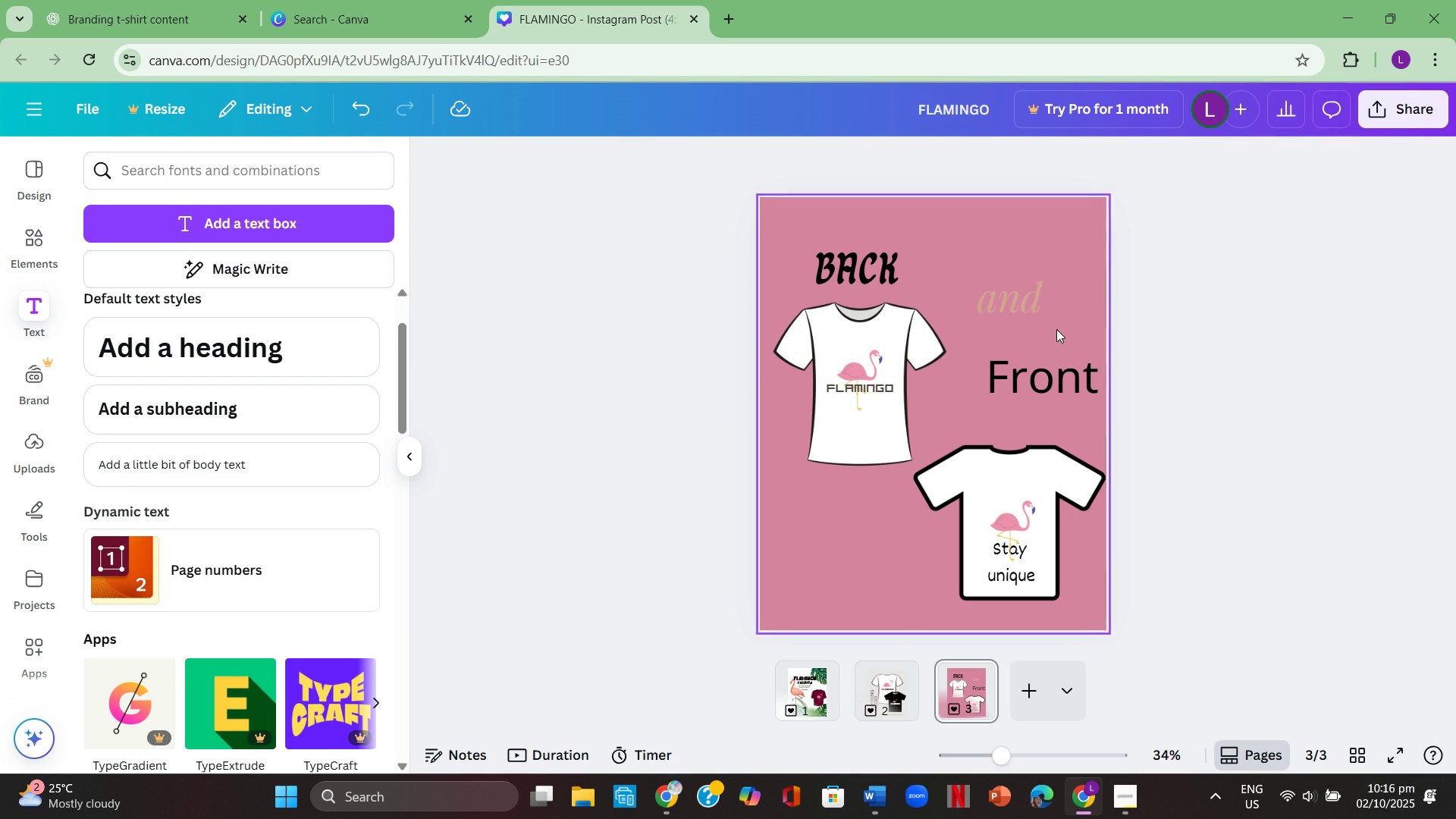 
left_click([1027, 297])
 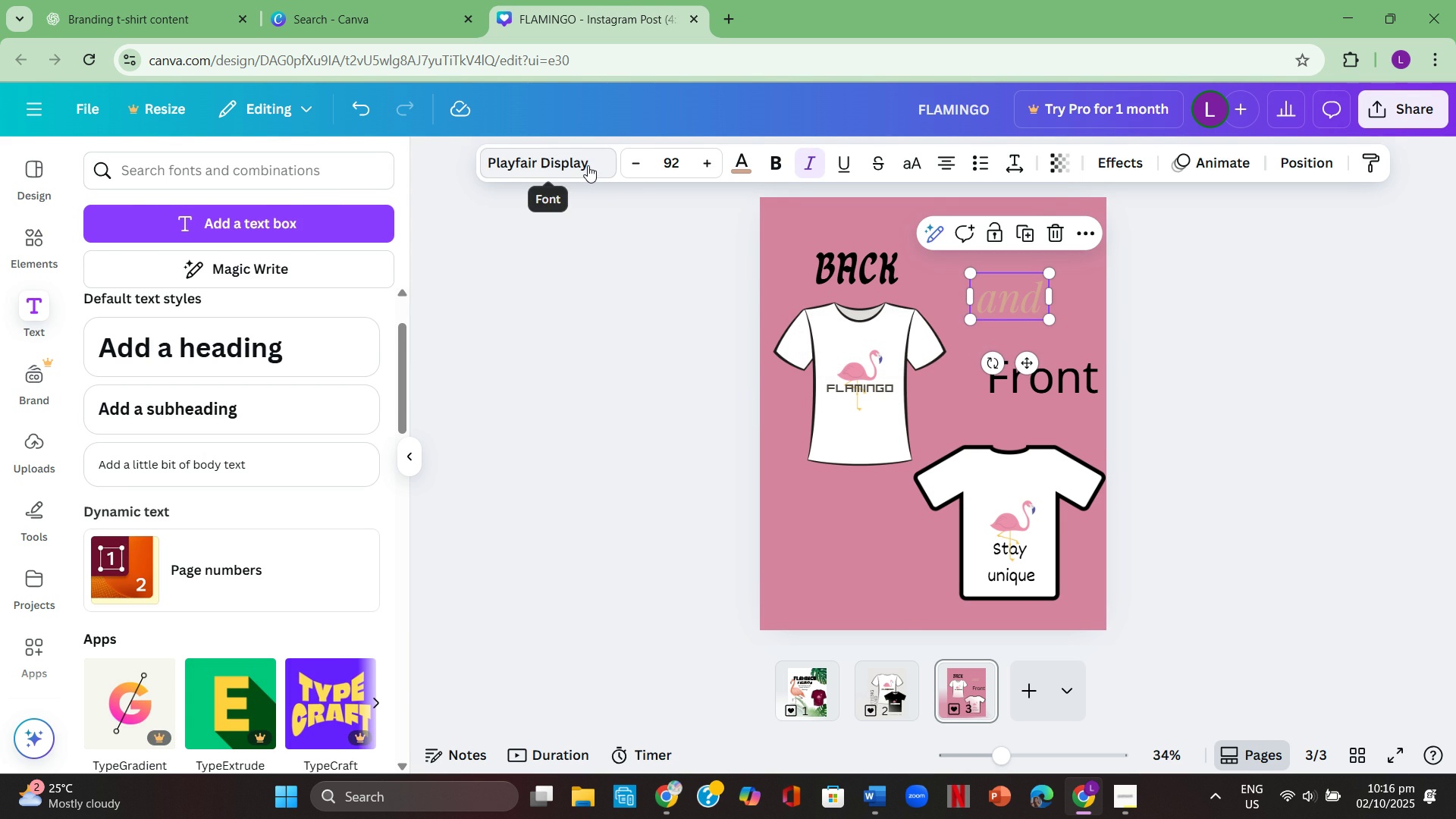 
left_click([588, 165])
 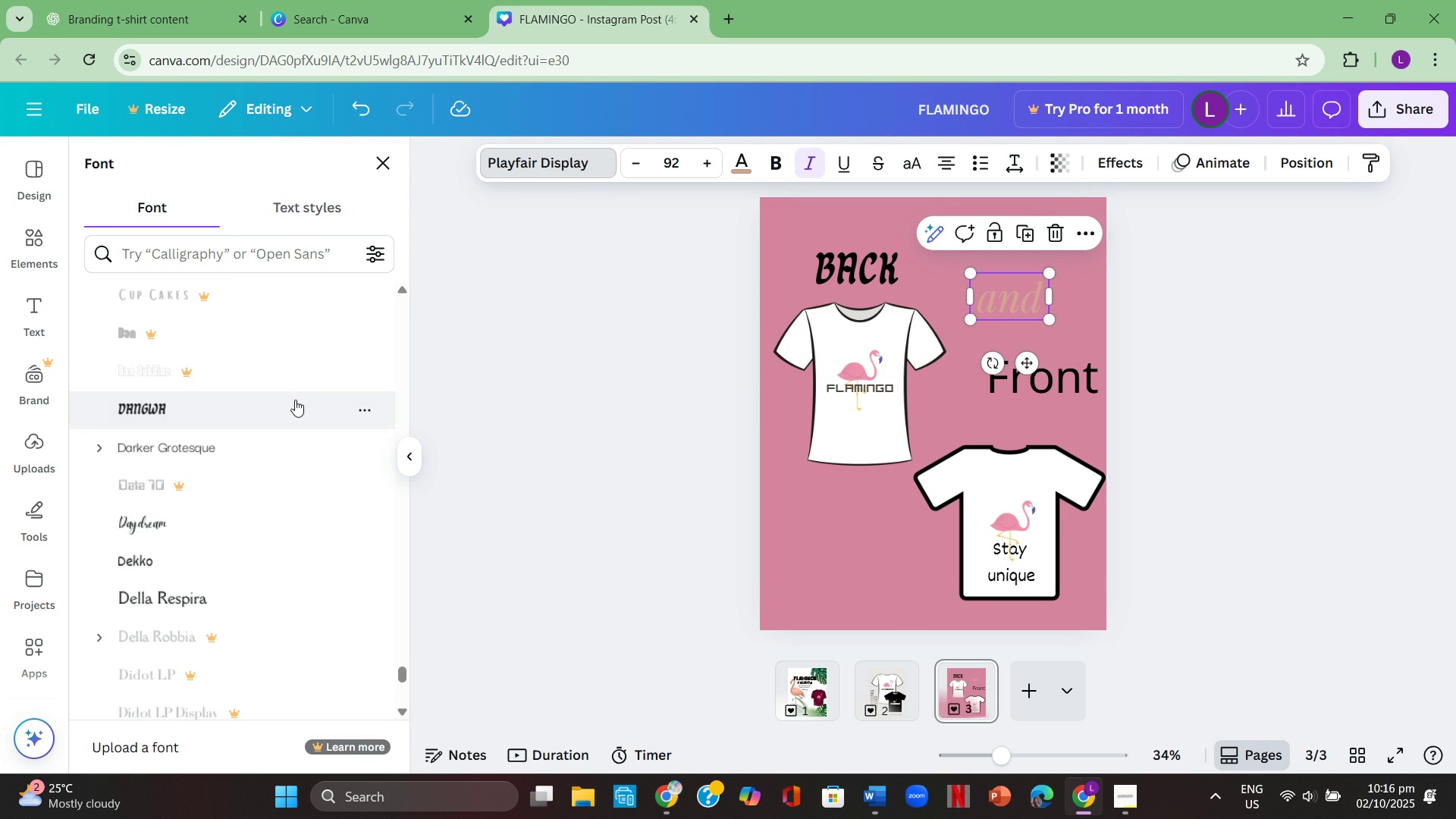 
left_click([297, 397])
 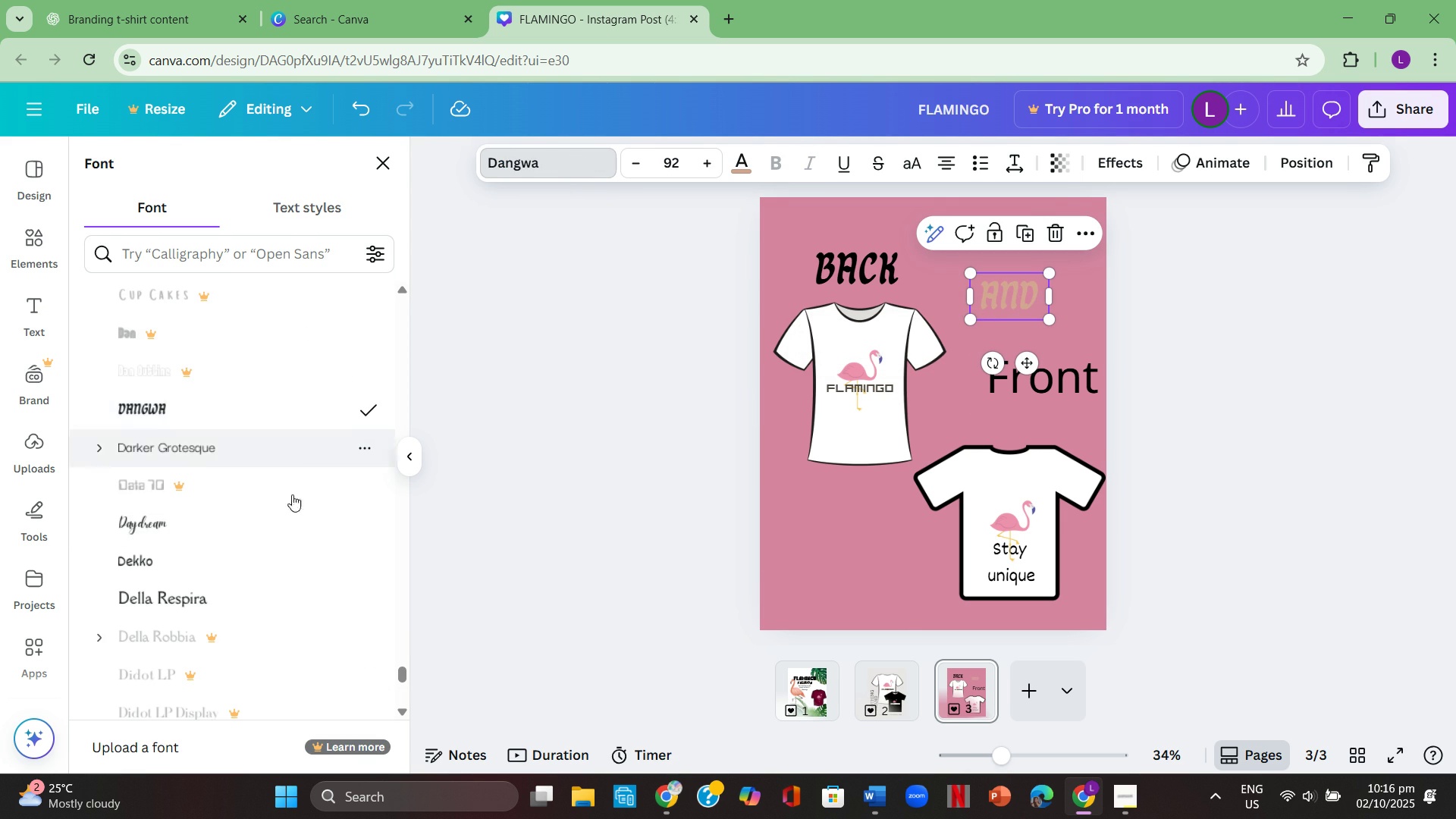 
scroll: coordinate [288, 508], scroll_direction: none, amount: 0.0
 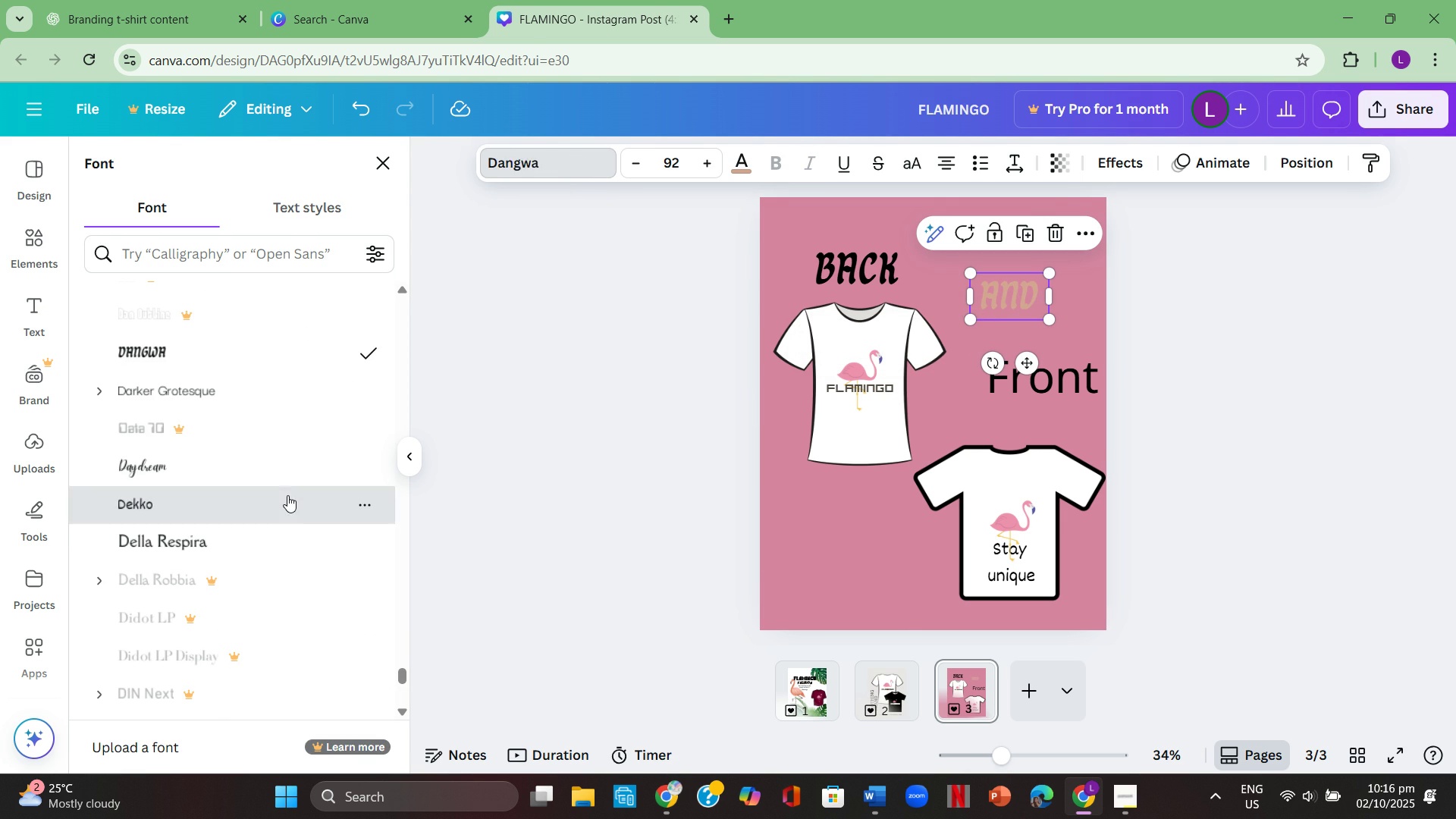 
left_click([287, 495])
 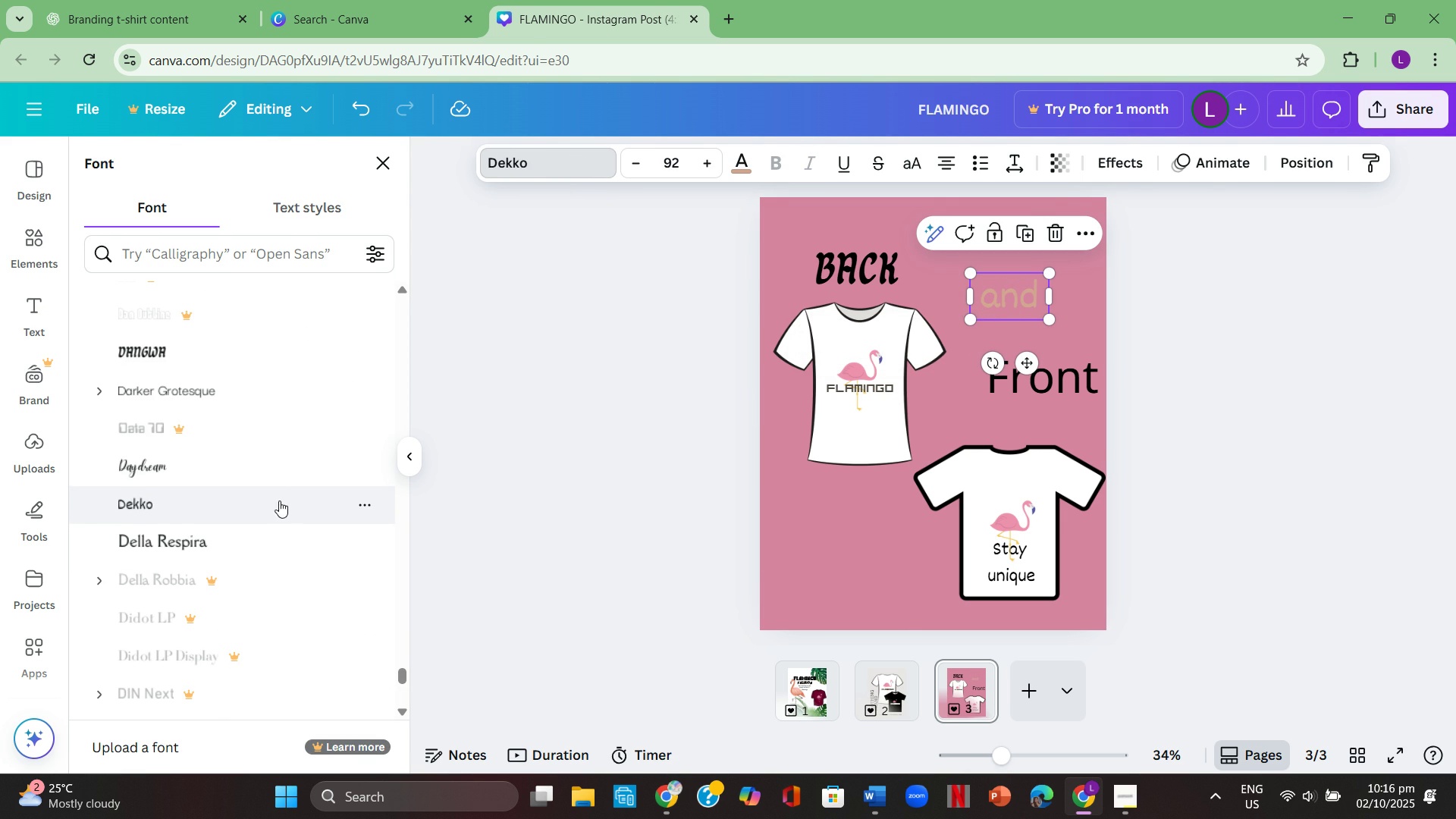 
scroll: coordinate [315, 456], scroll_direction: down, amount: 4.0
 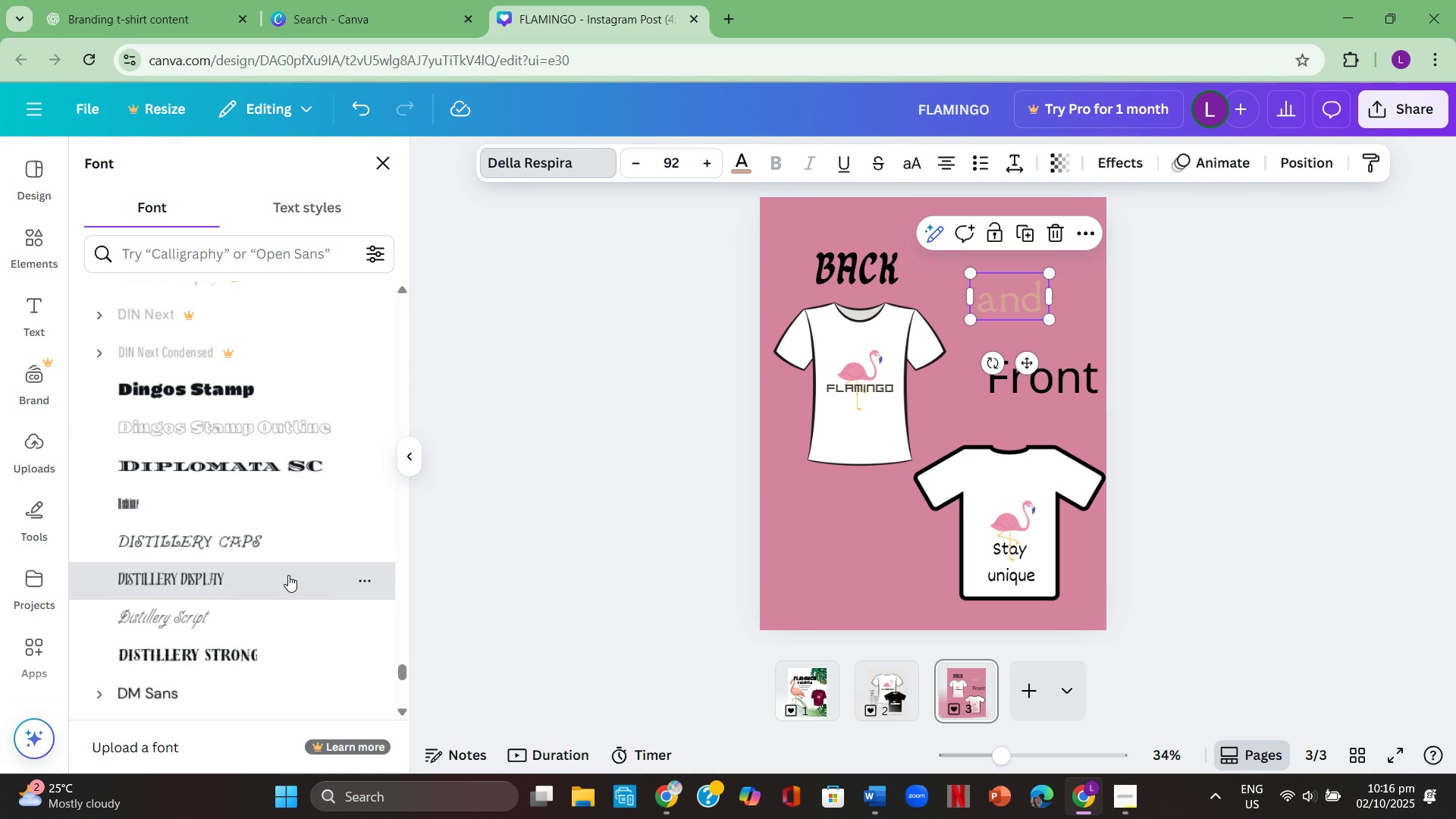 
left_click([288, 575])
 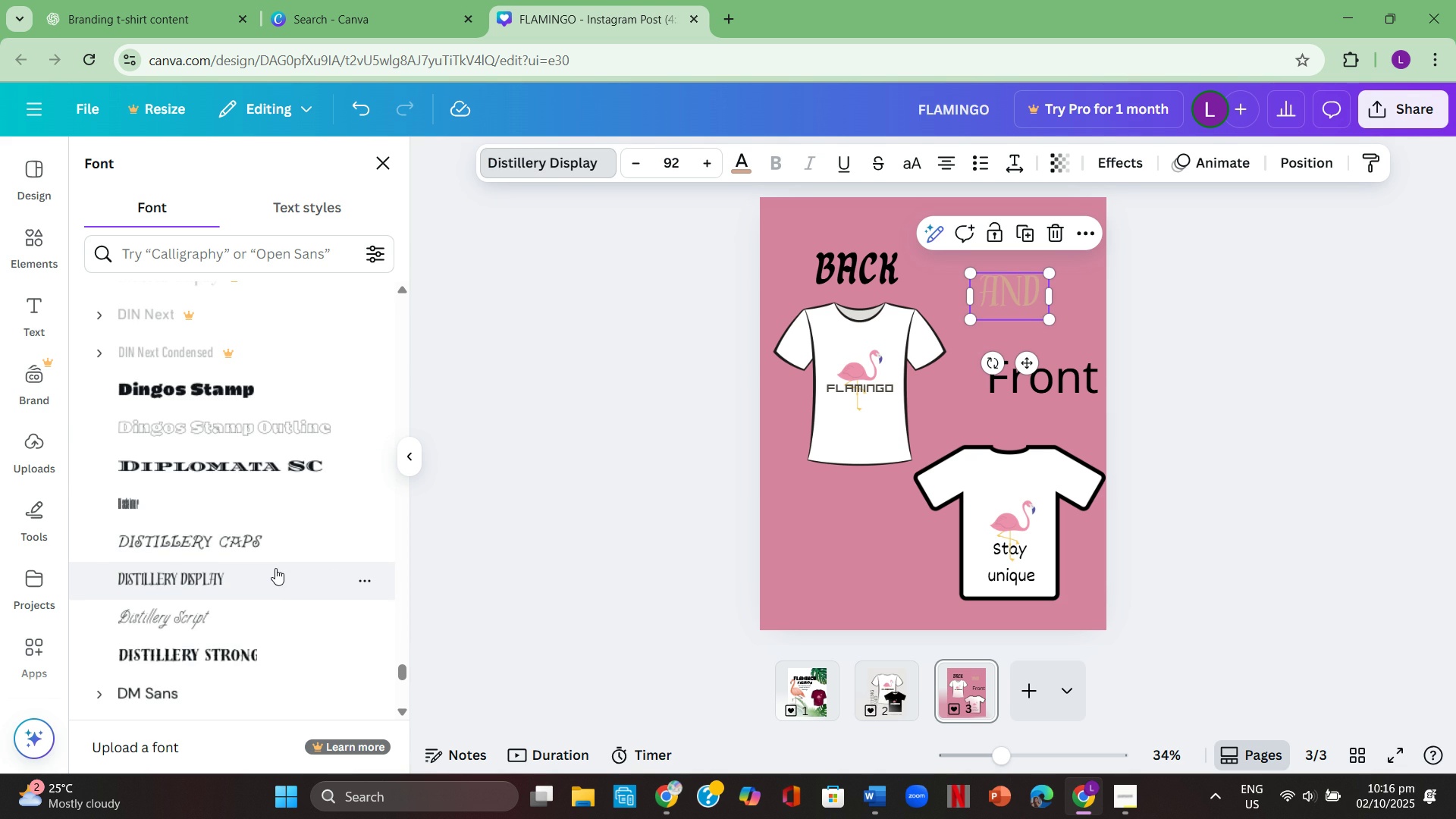 
scroll: coordinate [275, 568], scroll_direction: down, amount: 1.0
 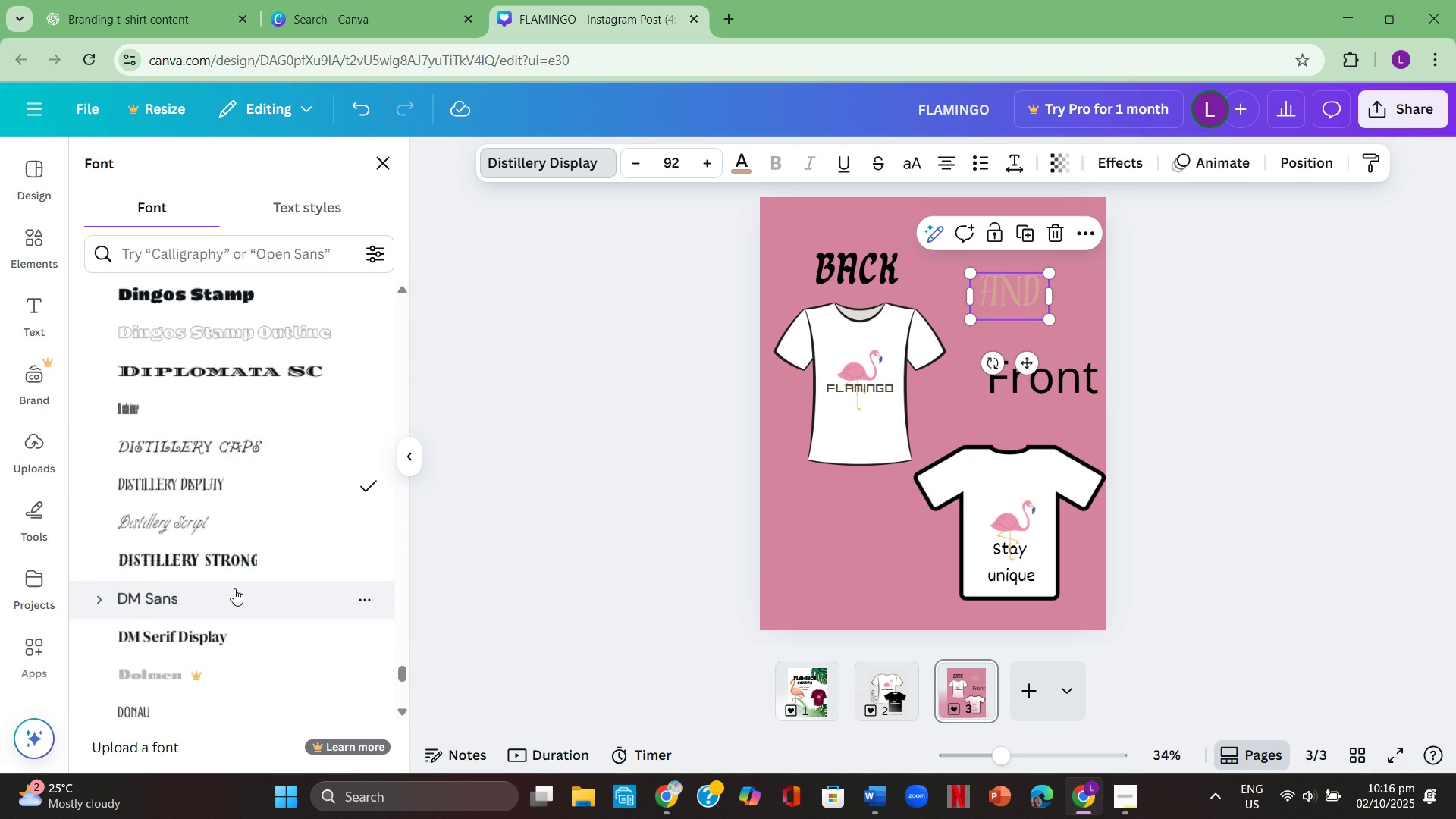 
left_click([234, 588])
 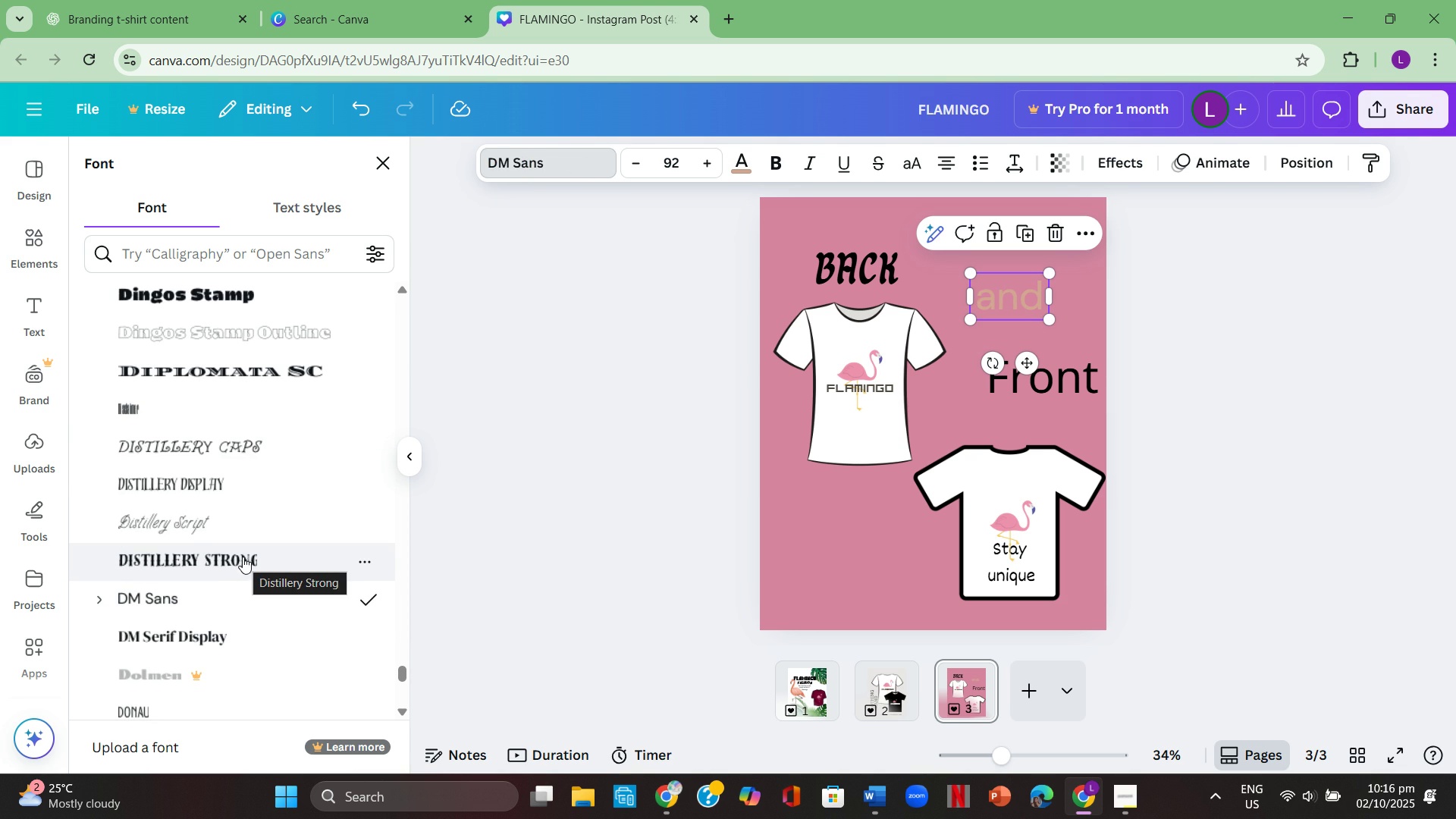 
scroll: coordinate [233, 608], scroll_direction: down, amount: 2.0
 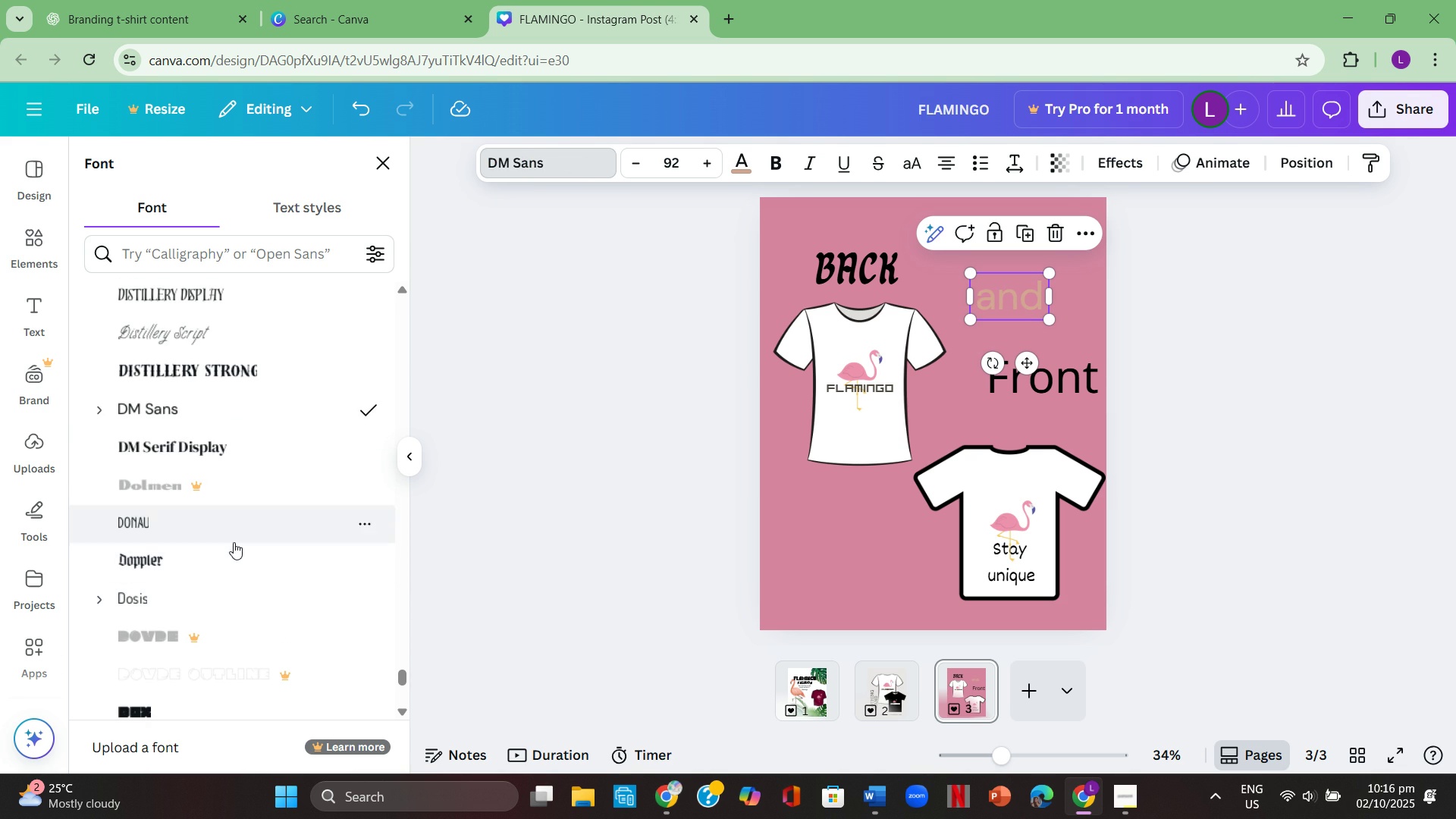 
left_click([234, 542])
 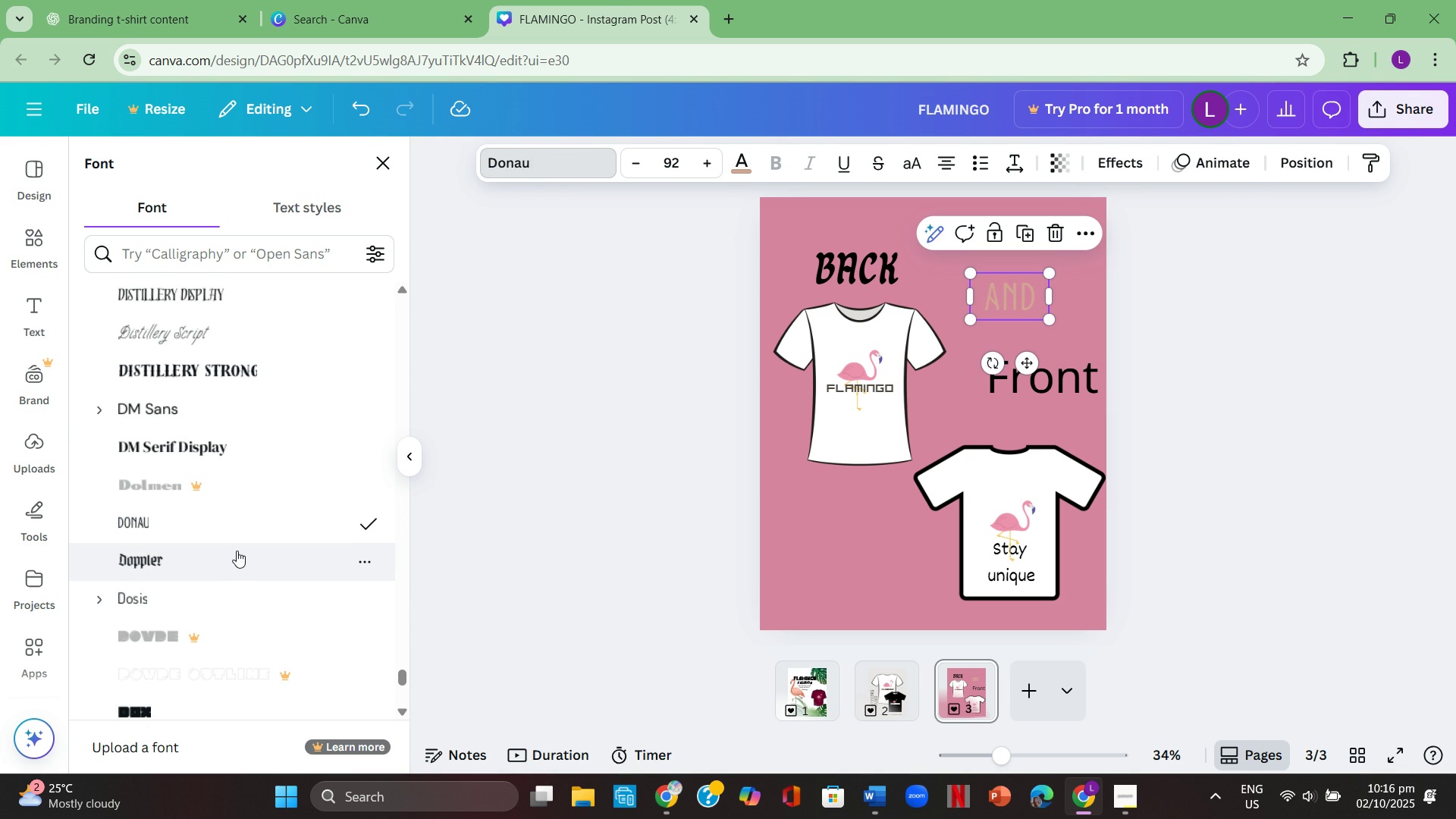 
left_click([237, 551])
 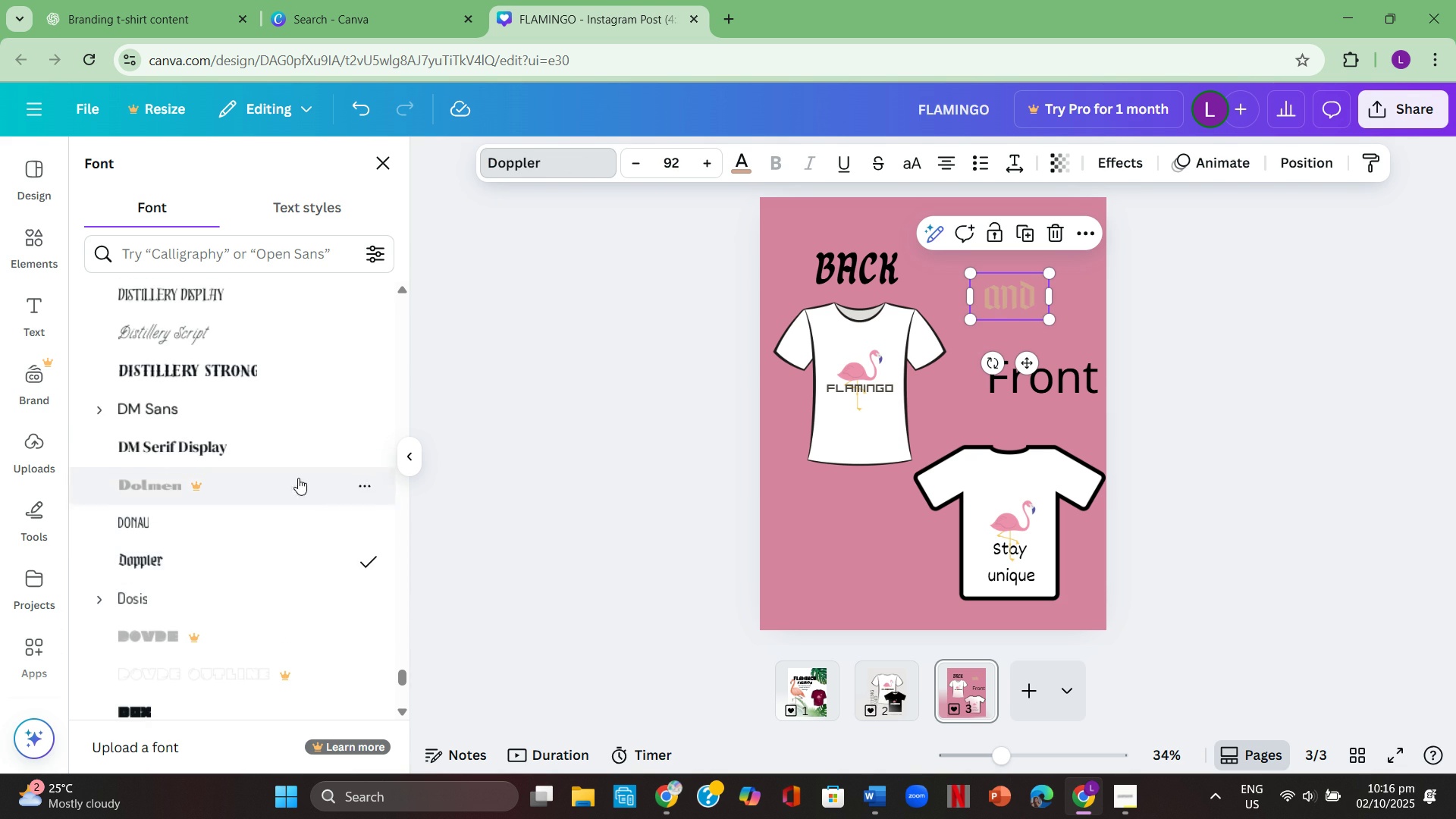 
double_click([591, 421])
 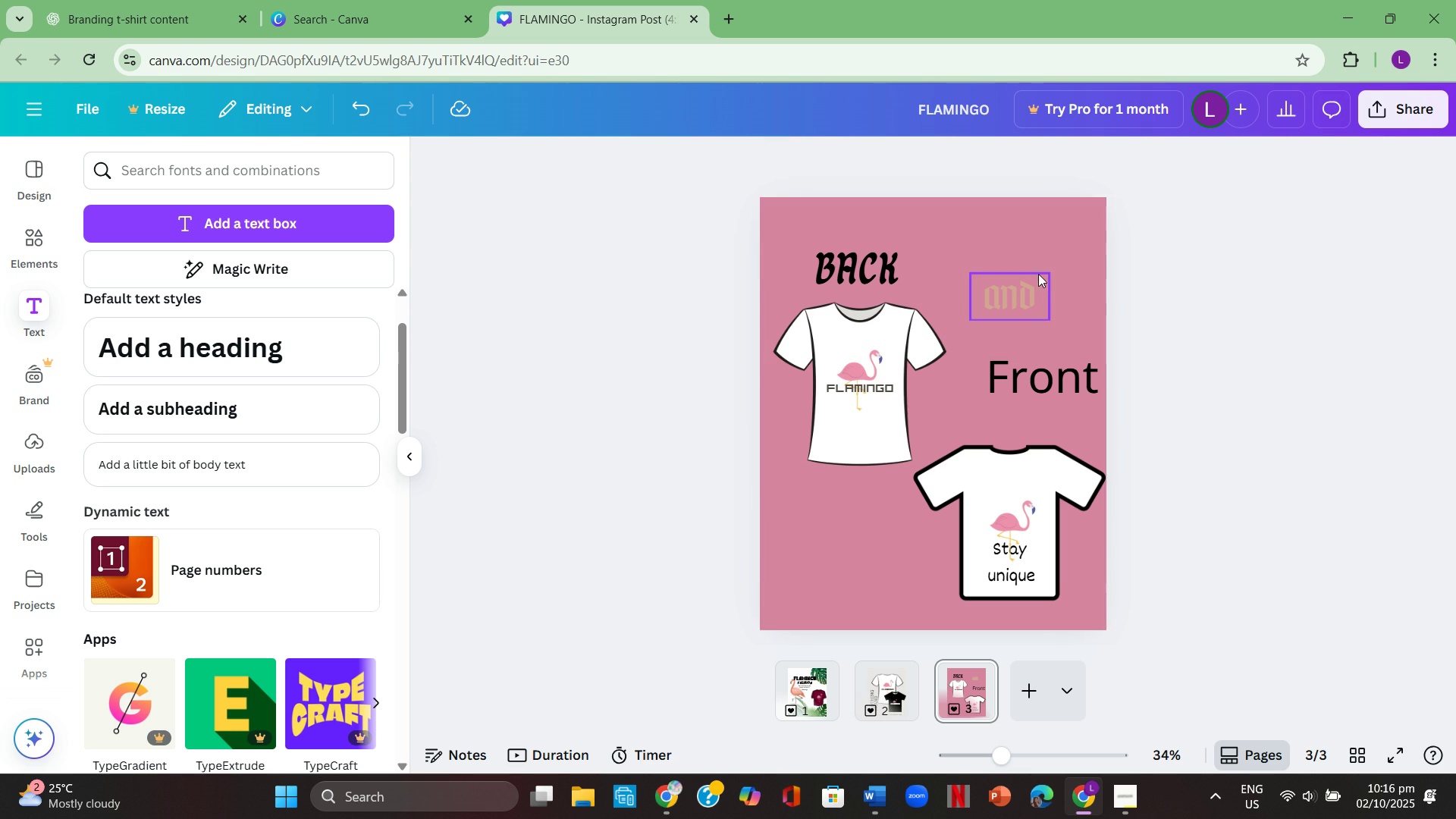 
left_click([1023, 293])
 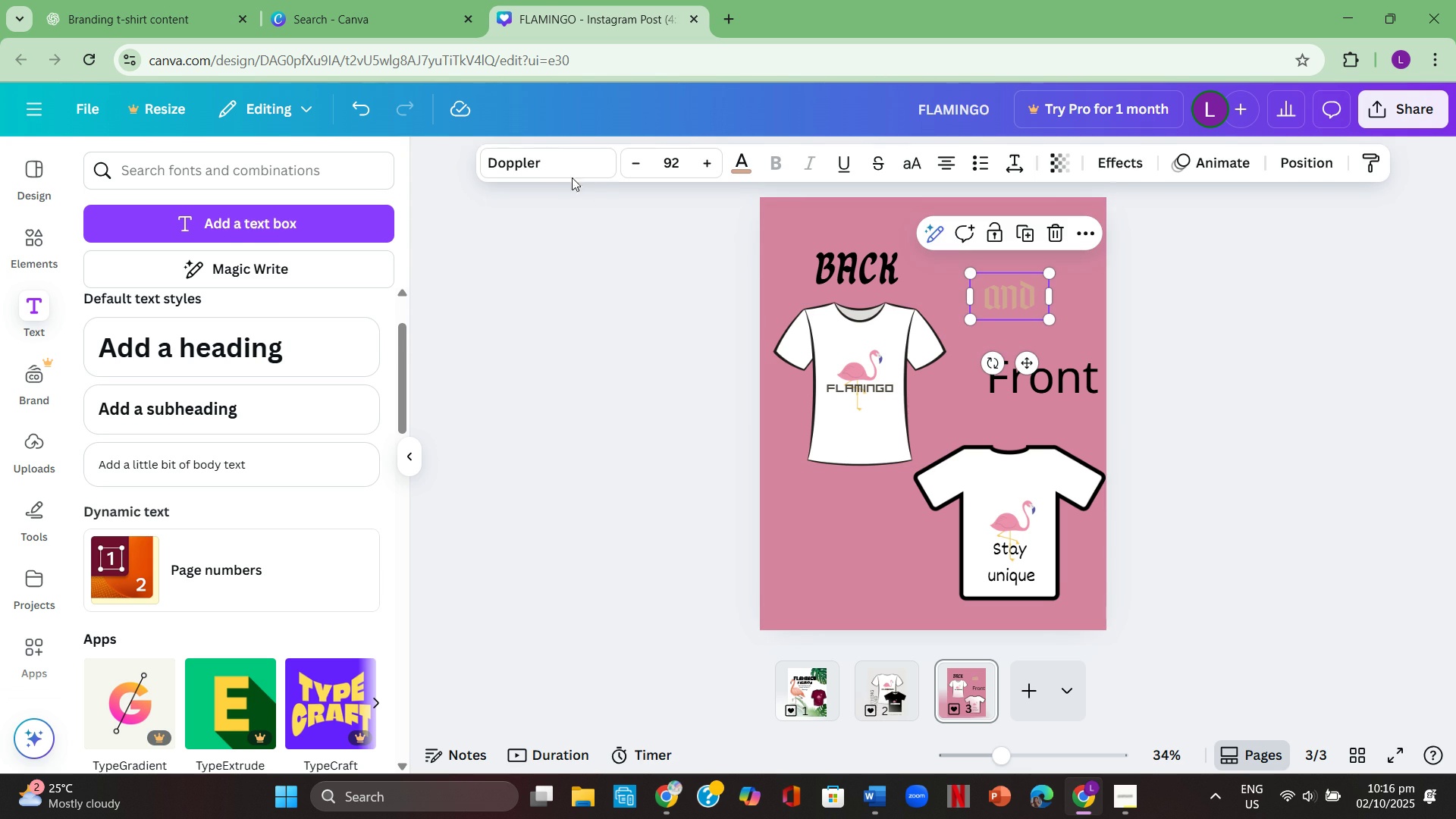 
left_click([568, 170])
 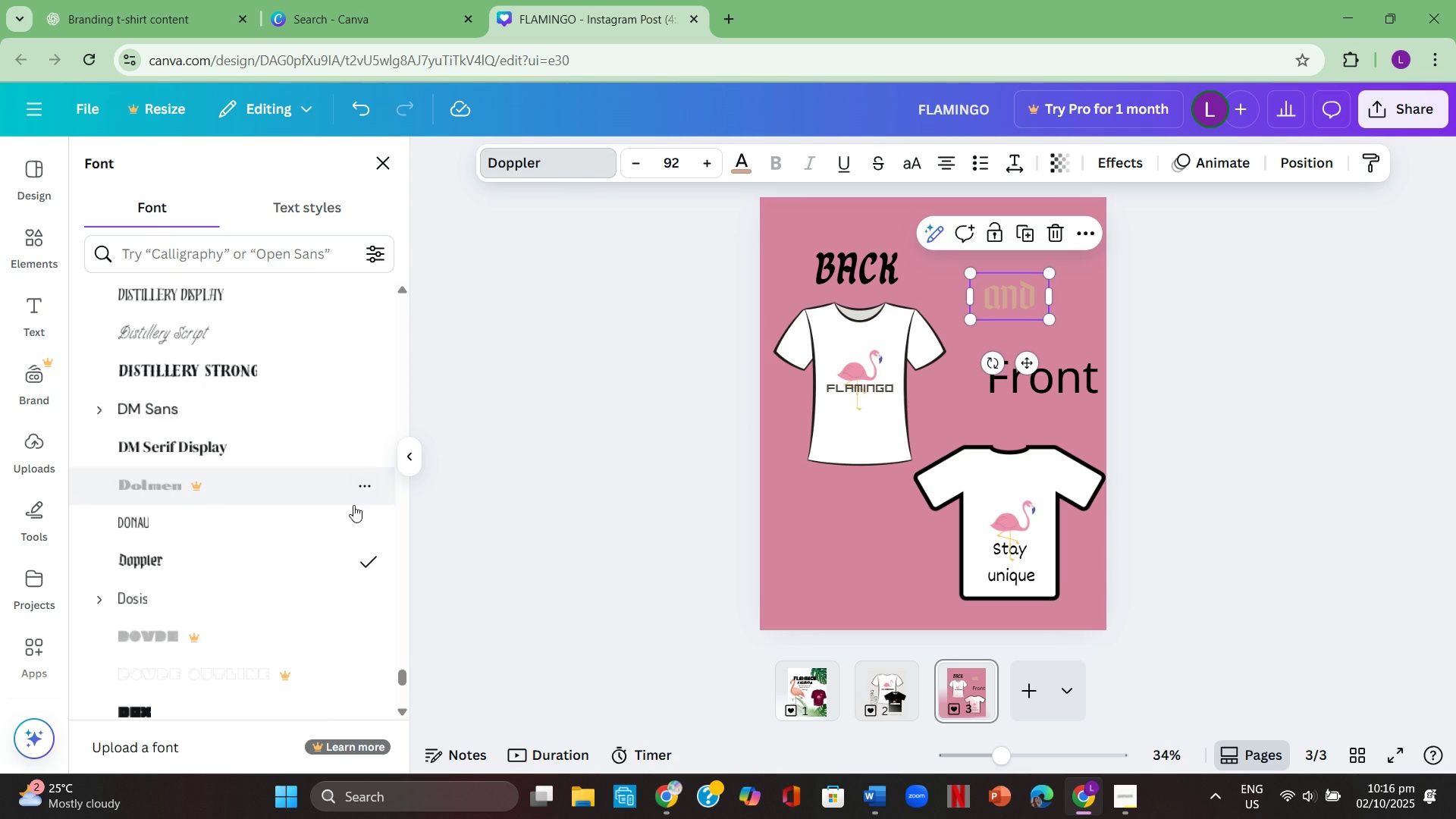 
scroll: coordinate [243, 518], scroll_direction: down, amount: 3.0
 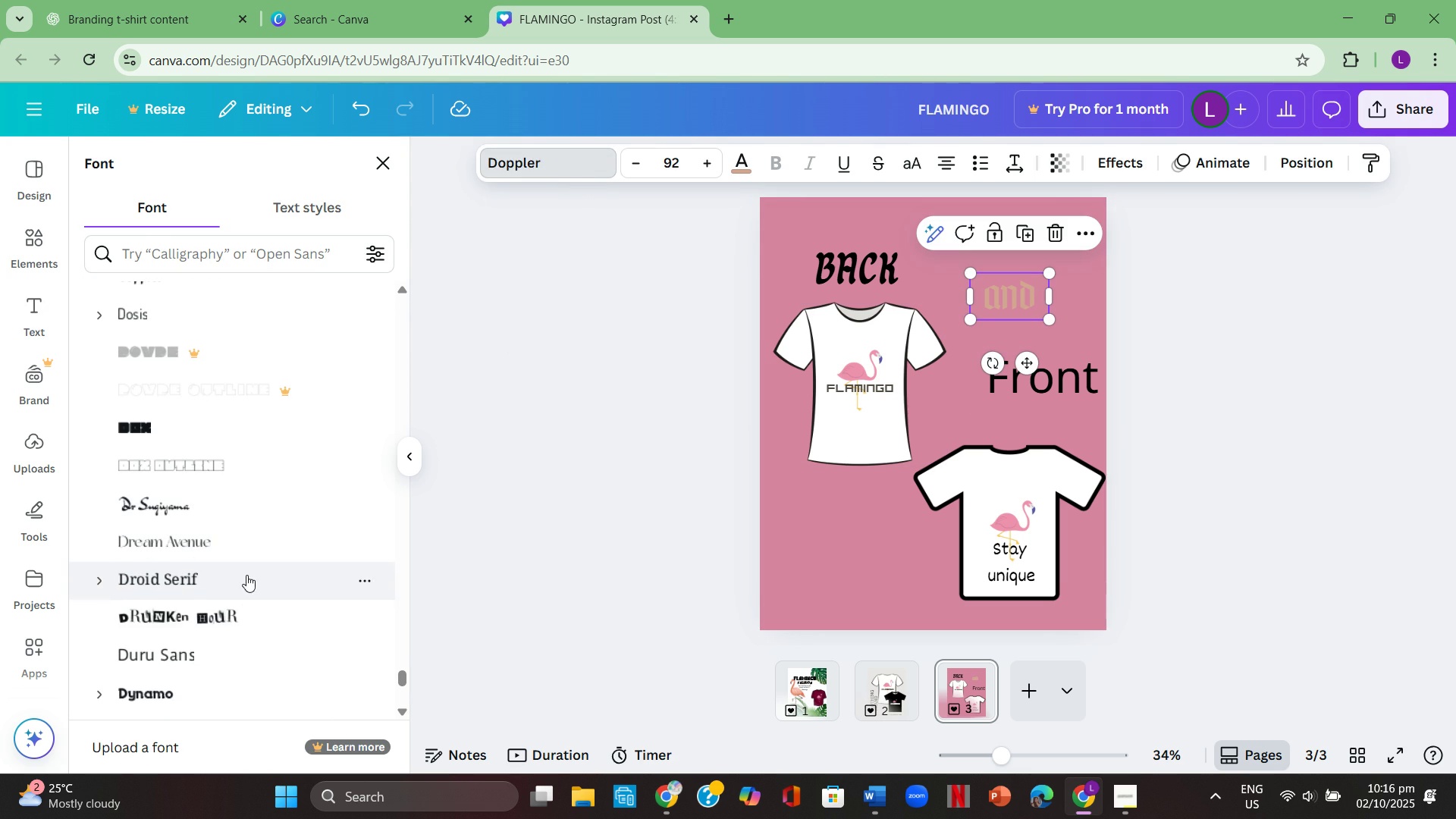 
left_click([246, 575])
 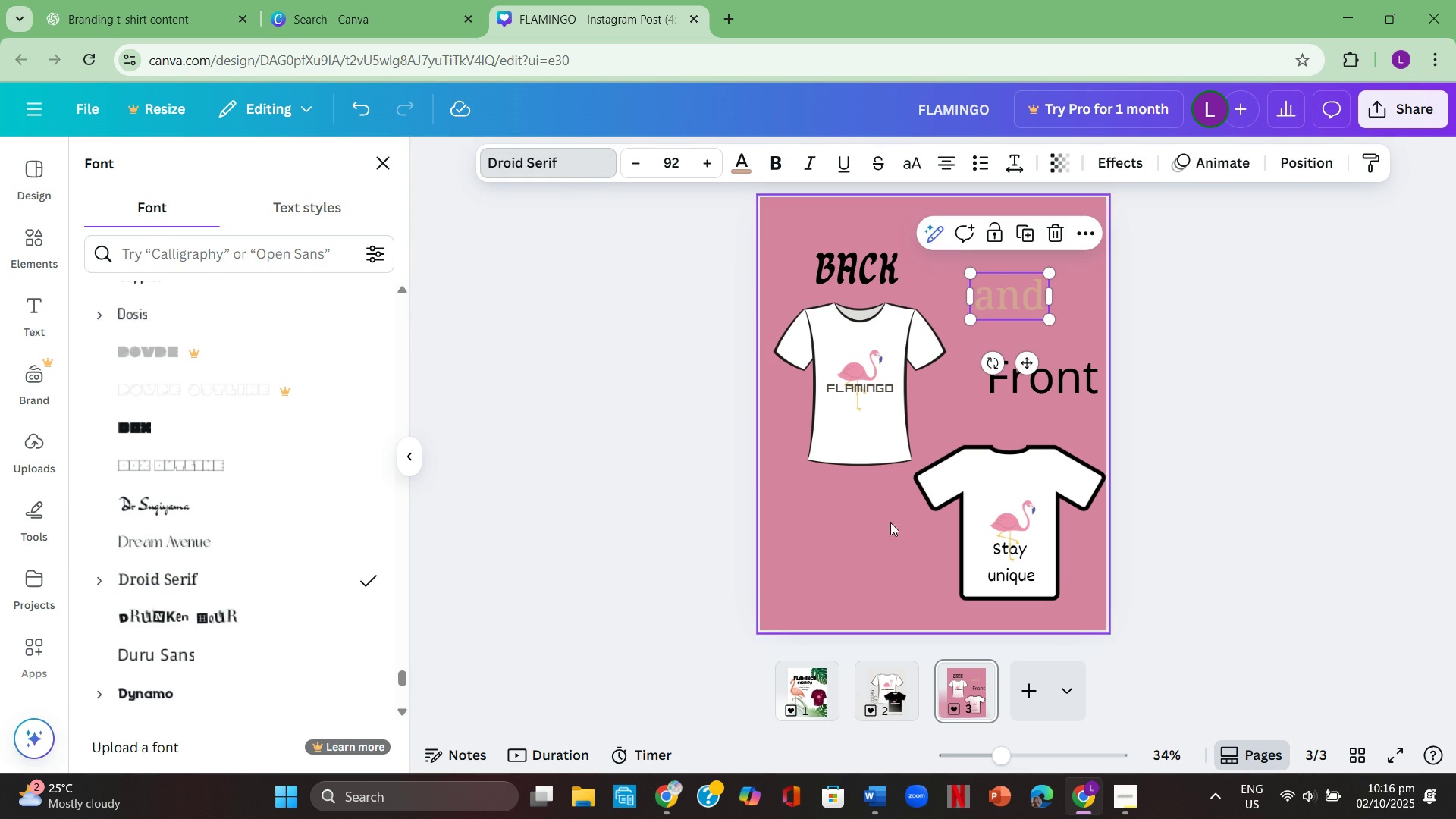 
left_click([1039, 381])
 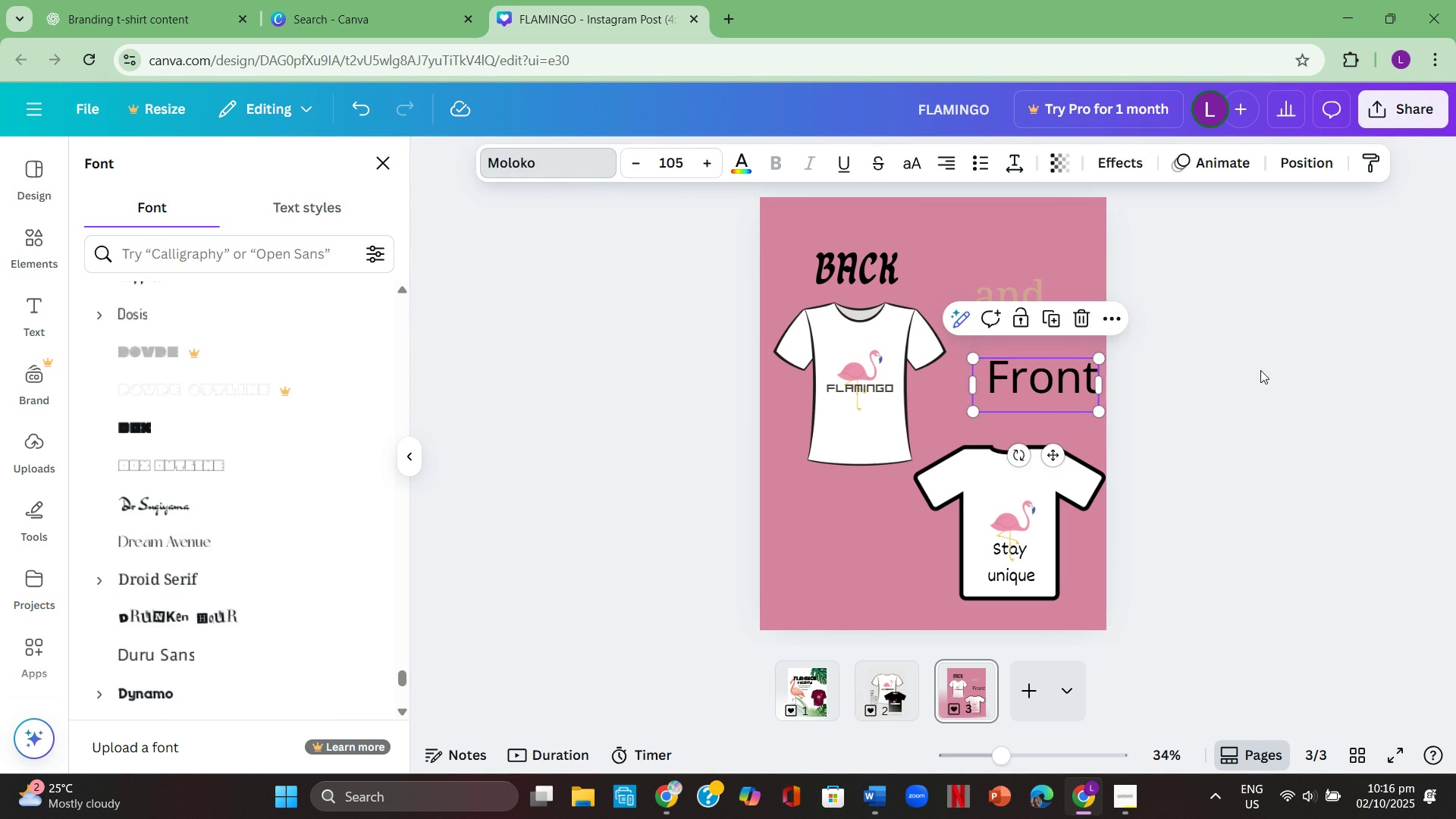 
left_click([1260, 370])
 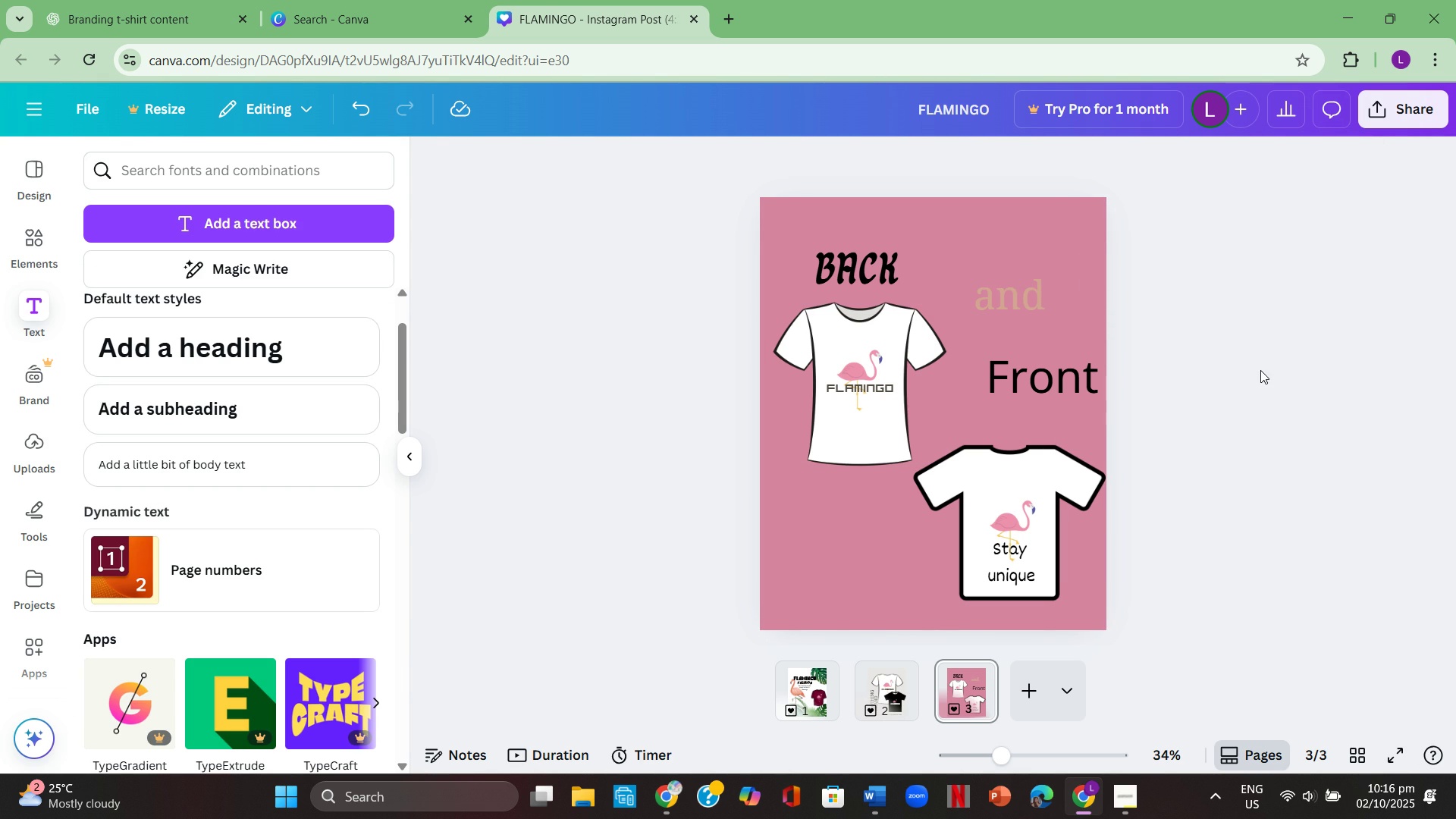 
left_click([1260, 370])
 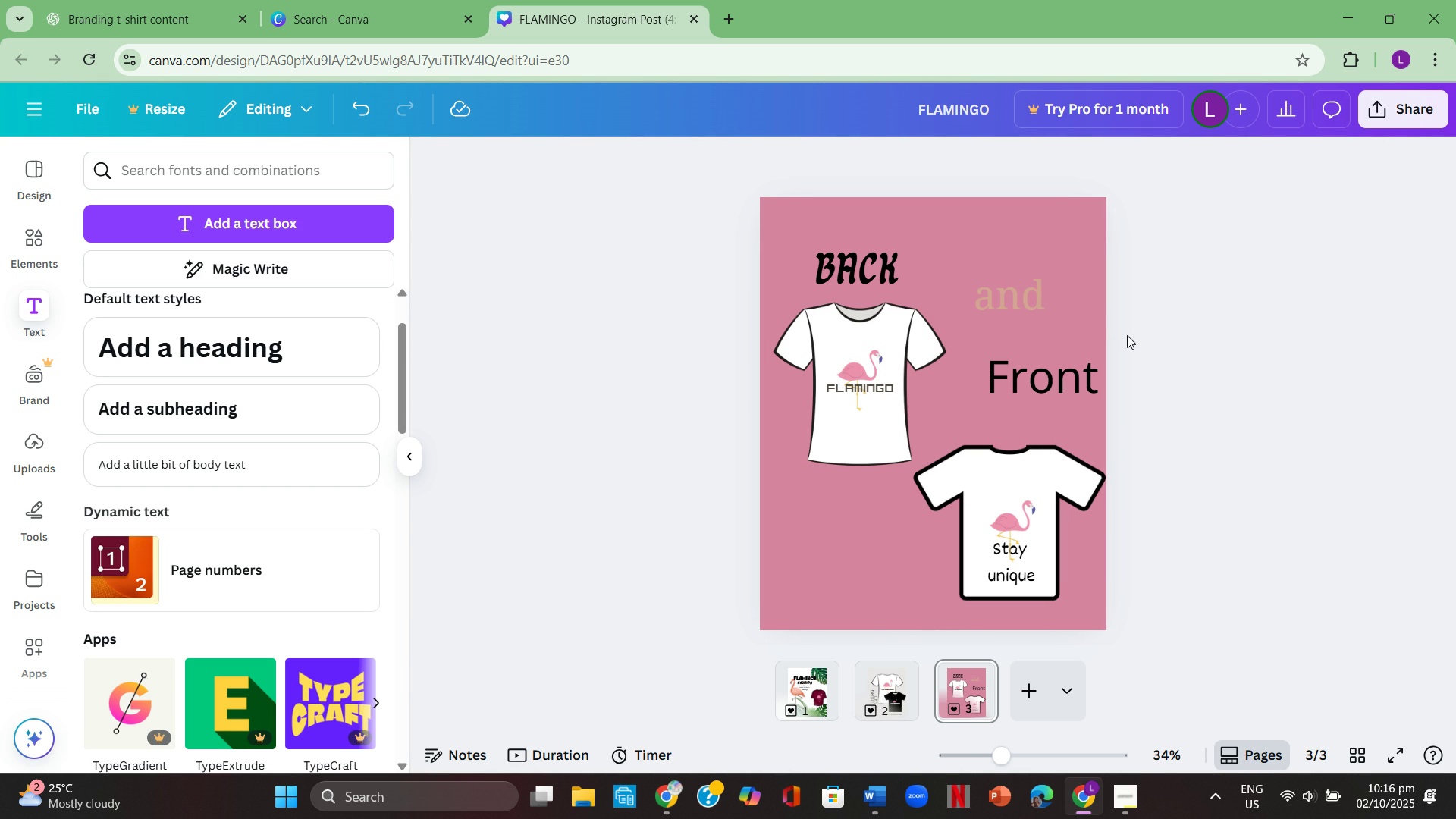 
left_click([868, 265])
 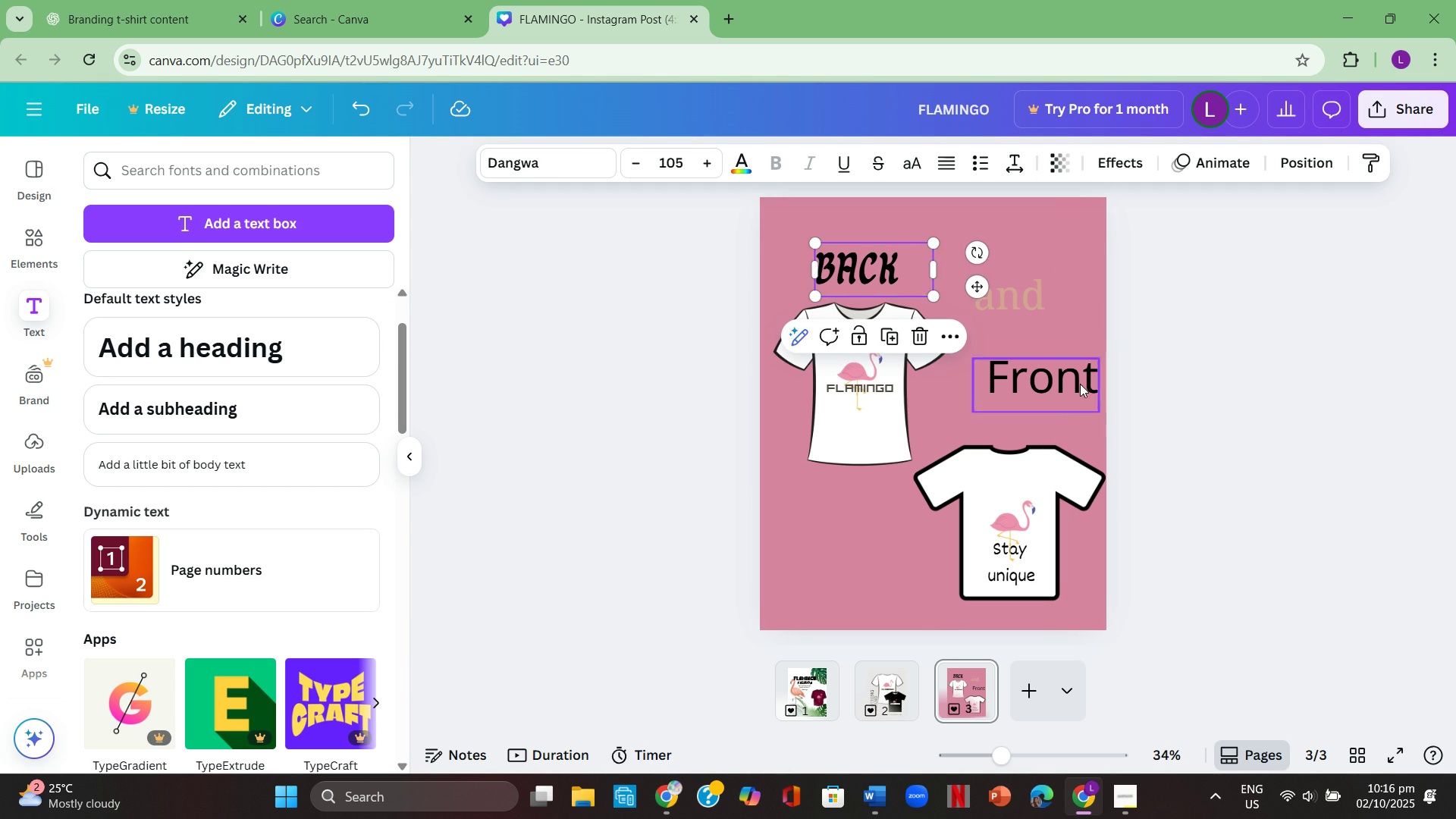 
left_click([1075, 372])
 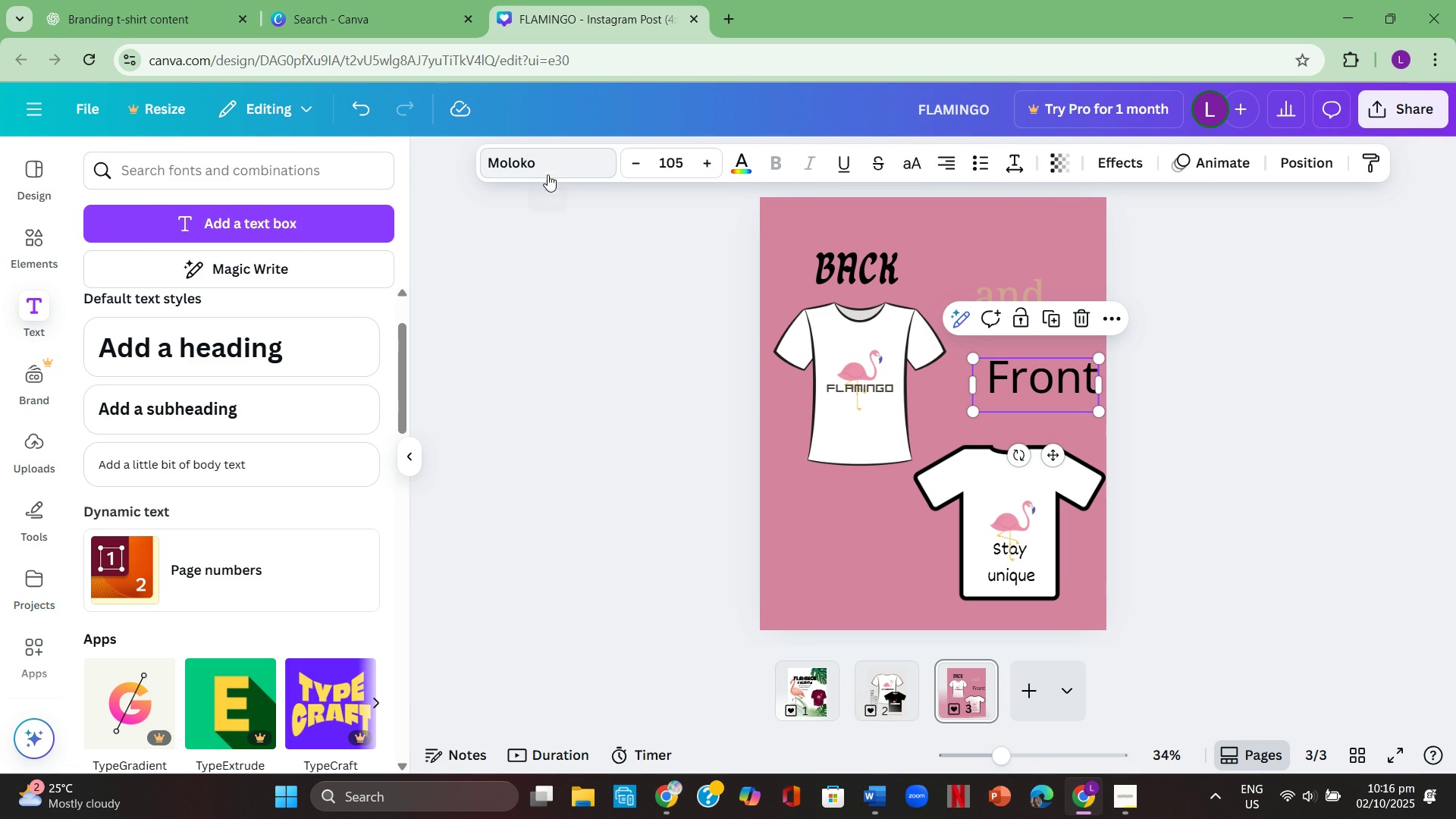 
left_click([548, 167])
 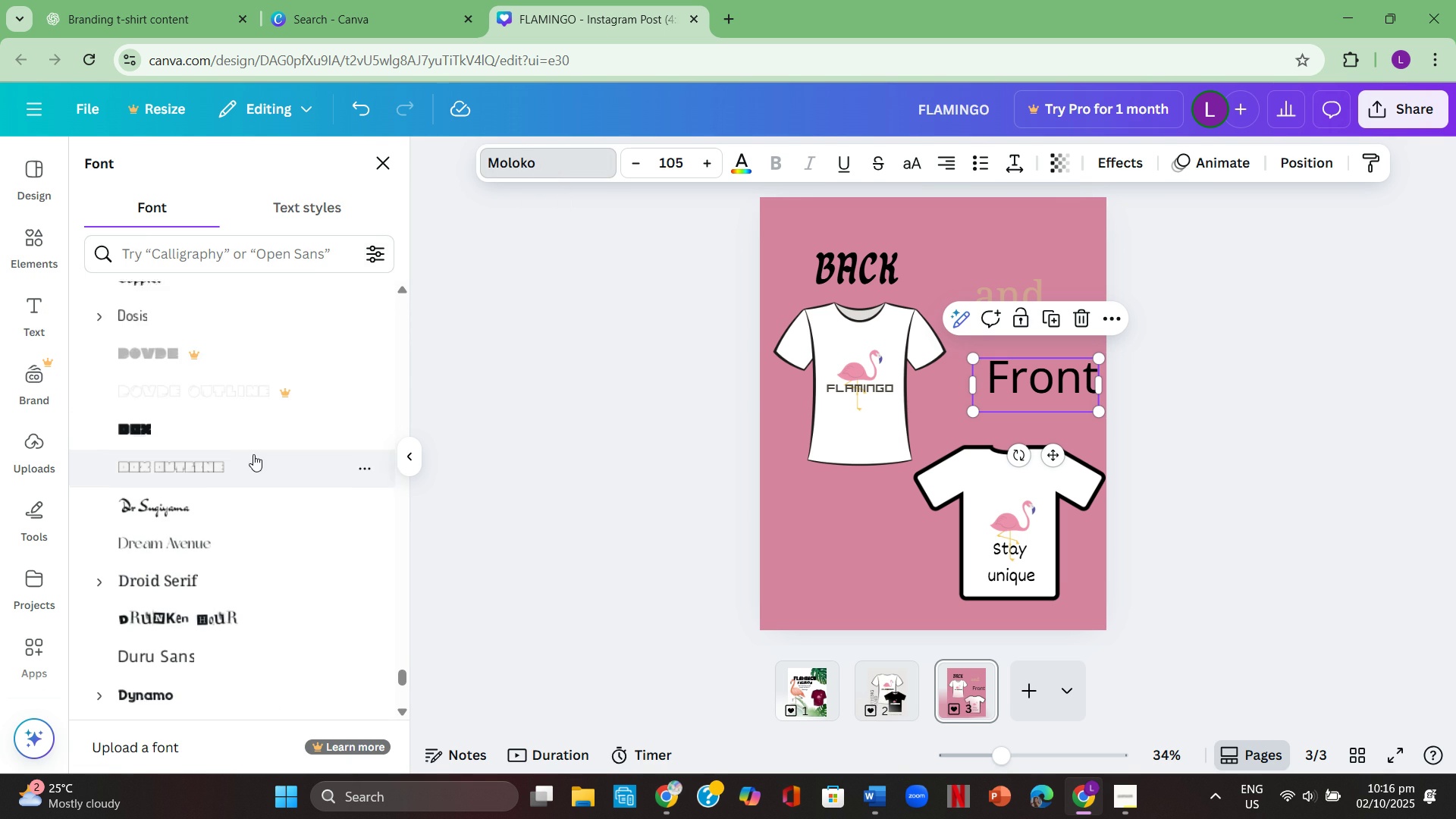 
scroll: coordinate [273, 450], scroll_direction: up, amount: 11.0
 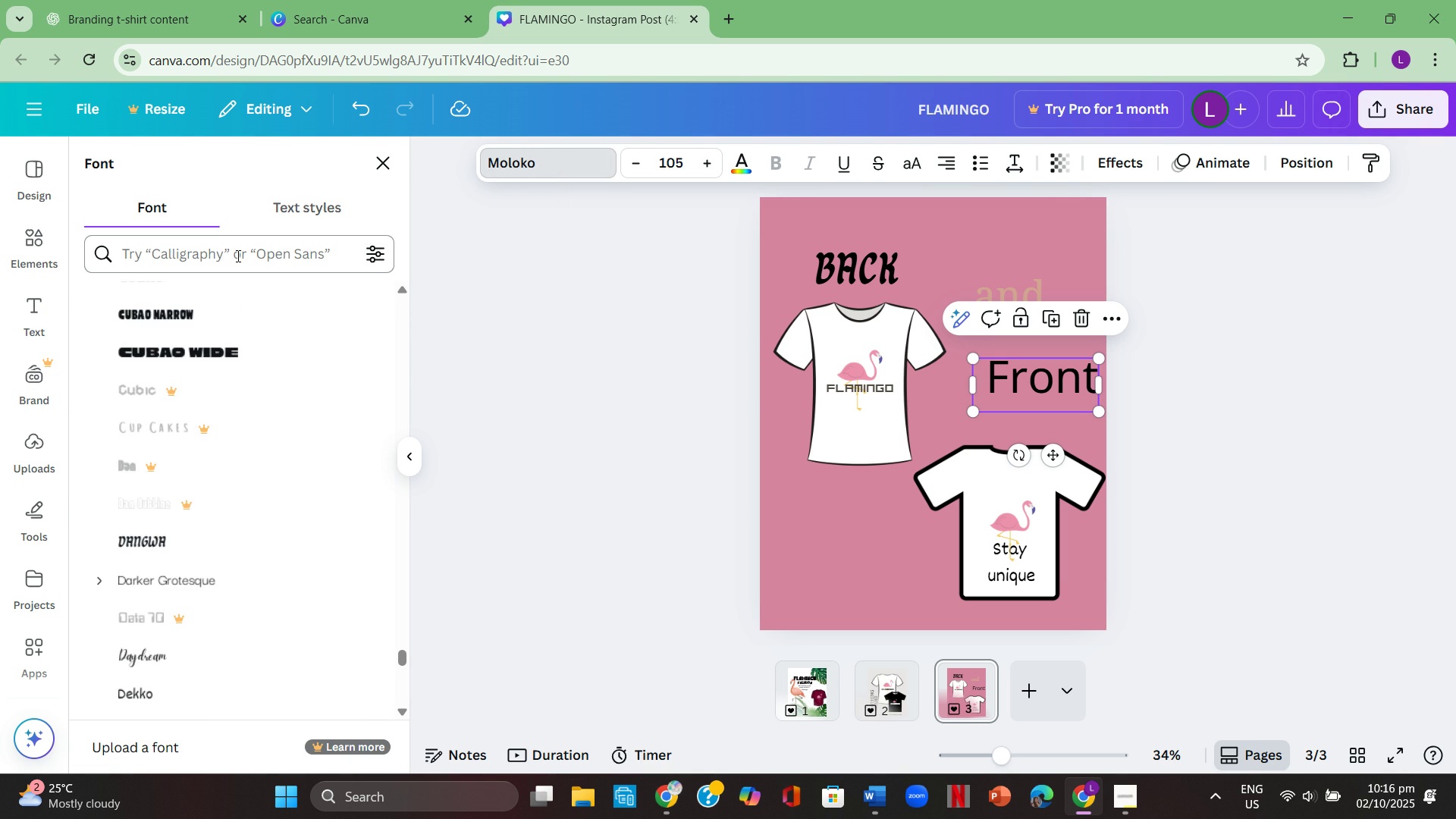 
left_click([237, 256])
 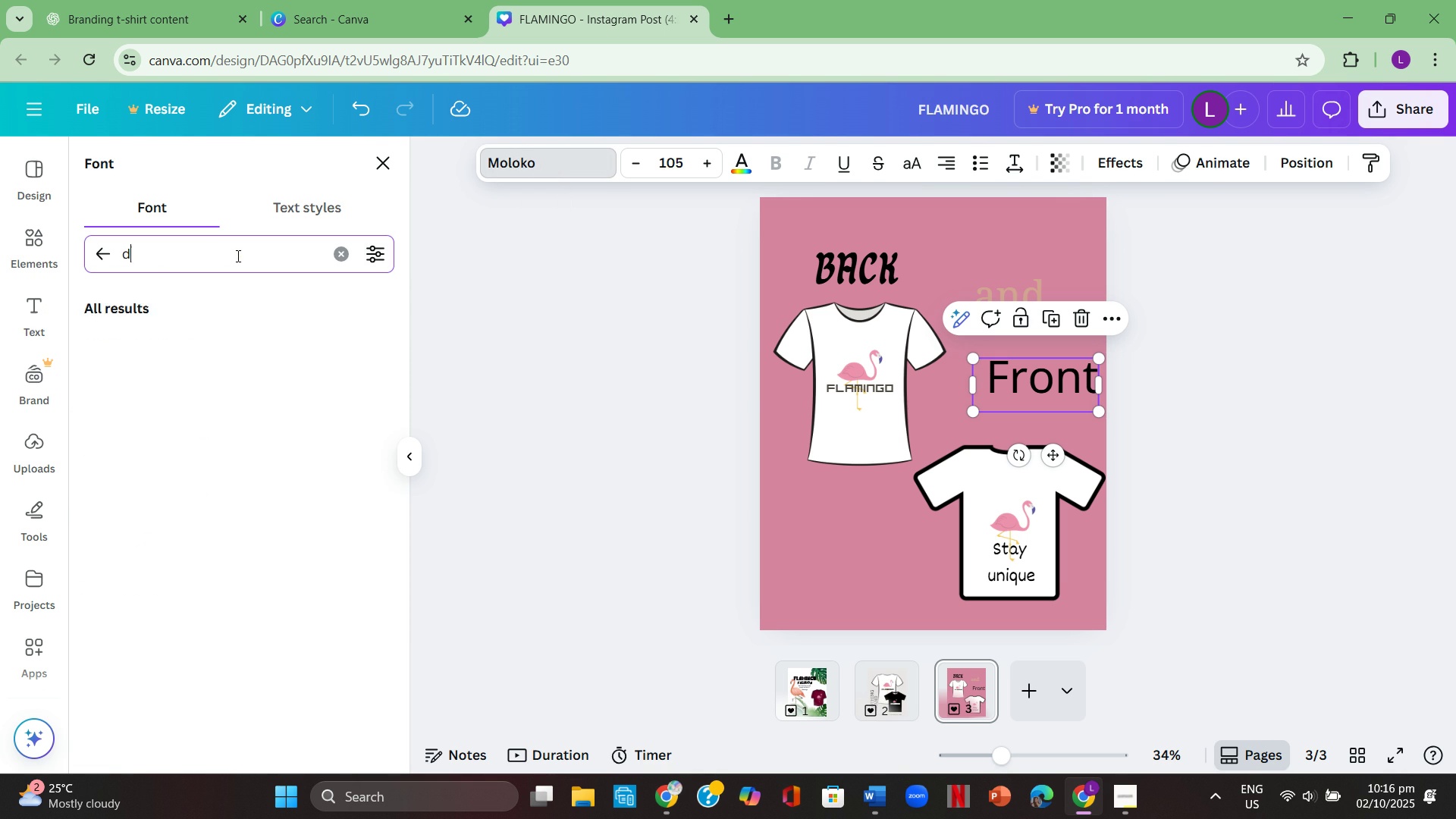 
type(dangwa)
 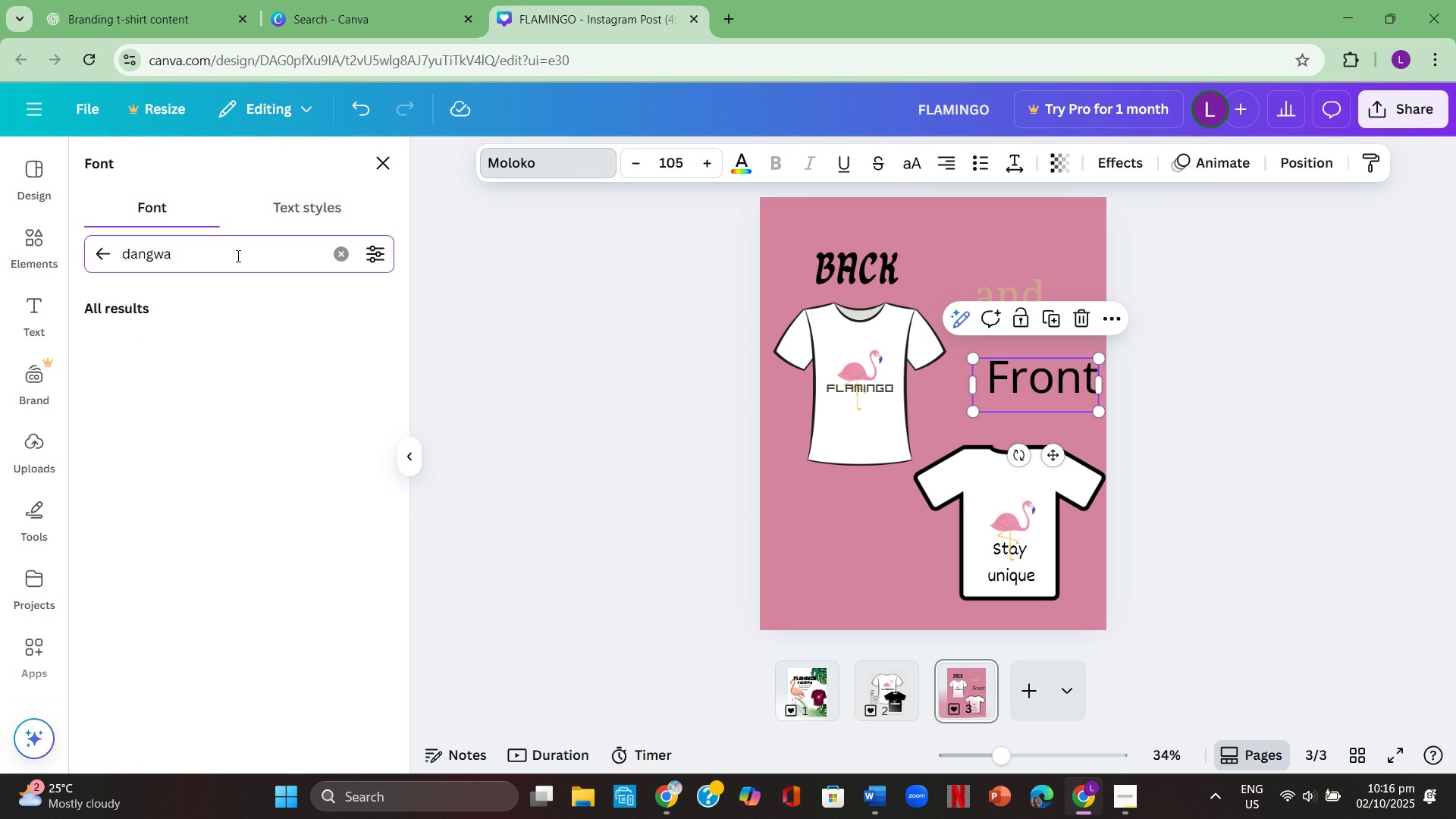 
key(Enter)
 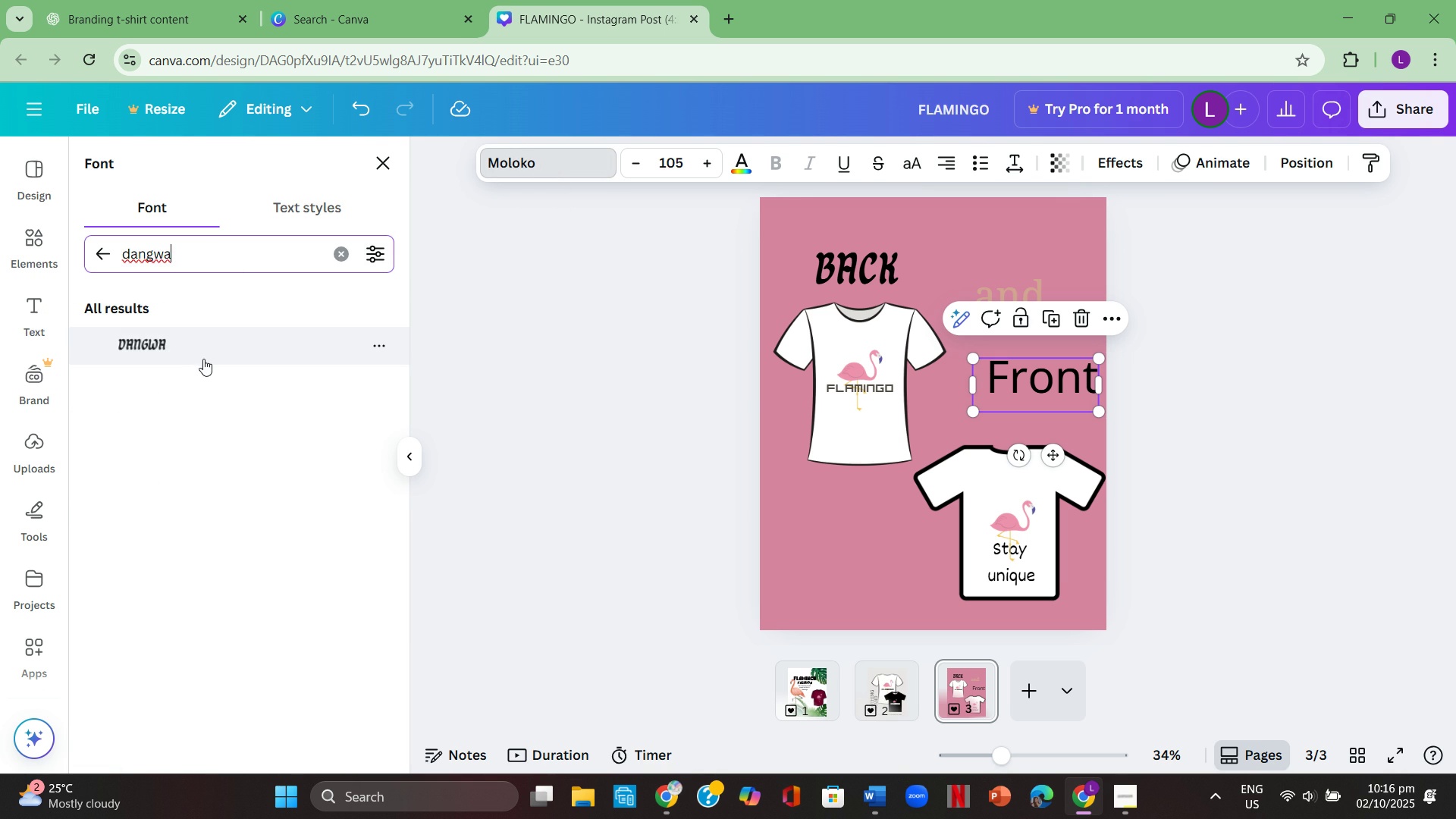 
left_click([201, 353])
 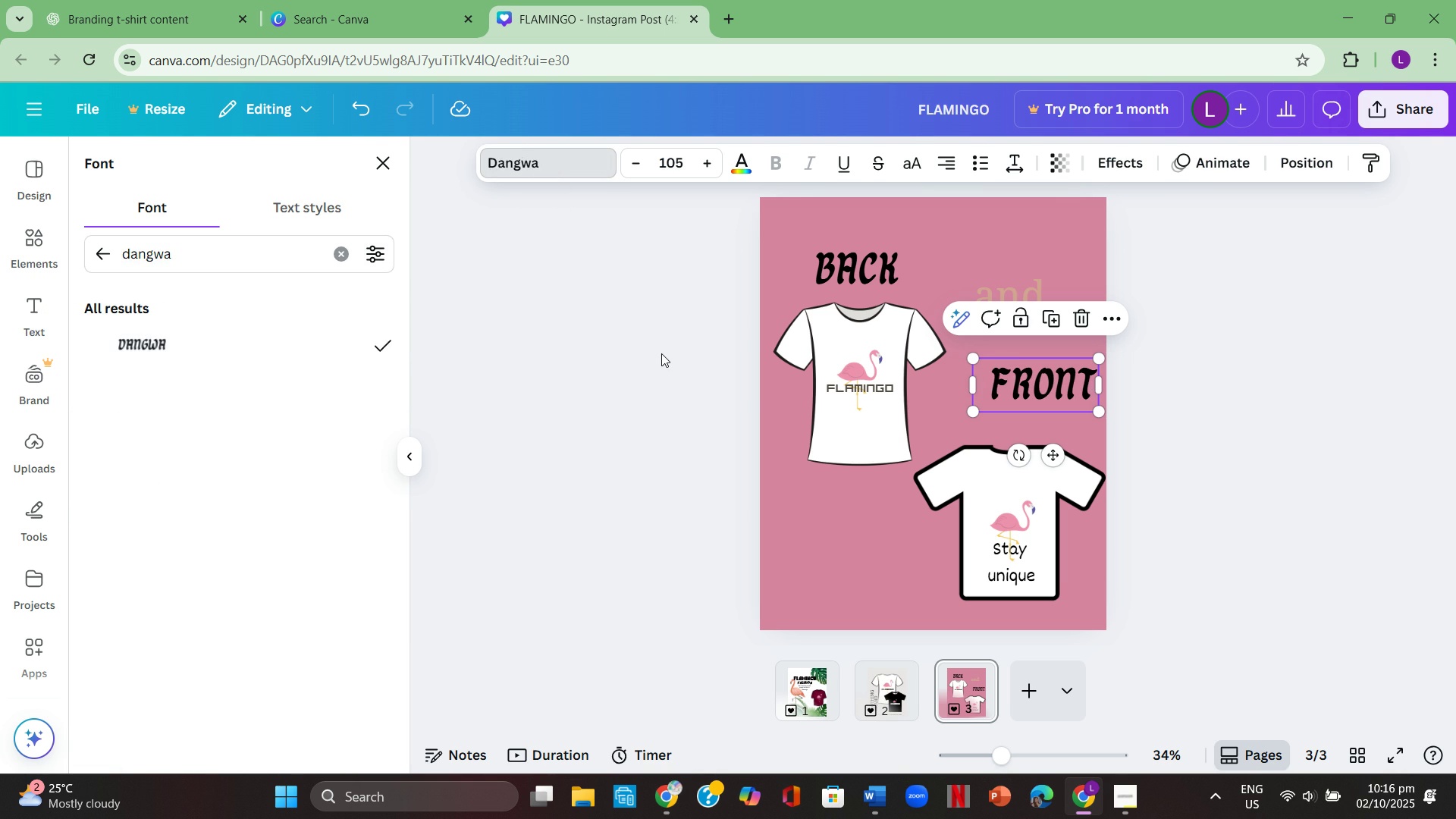 
left_click([661, 353])
 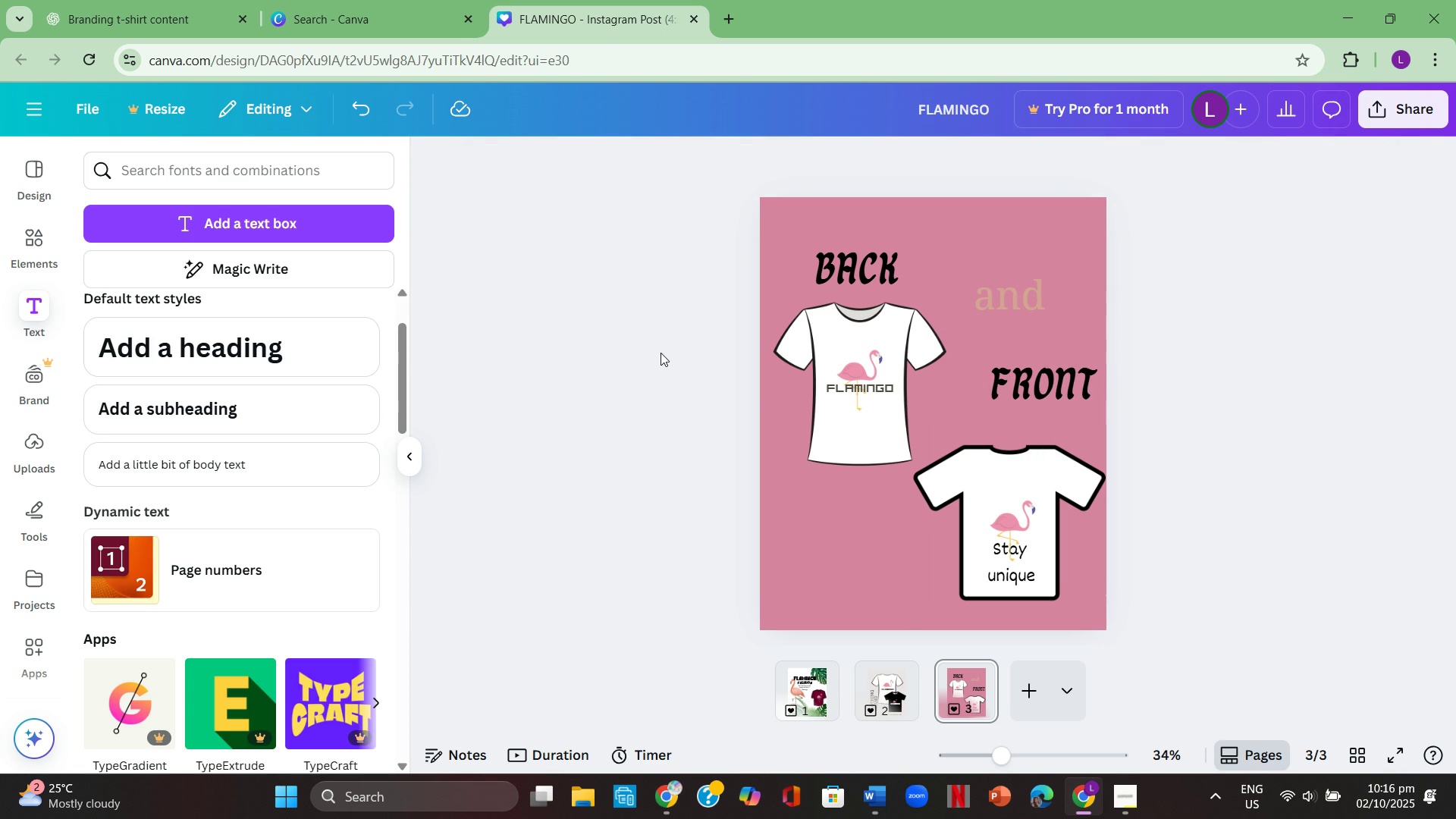 
left_click([661, 353])
 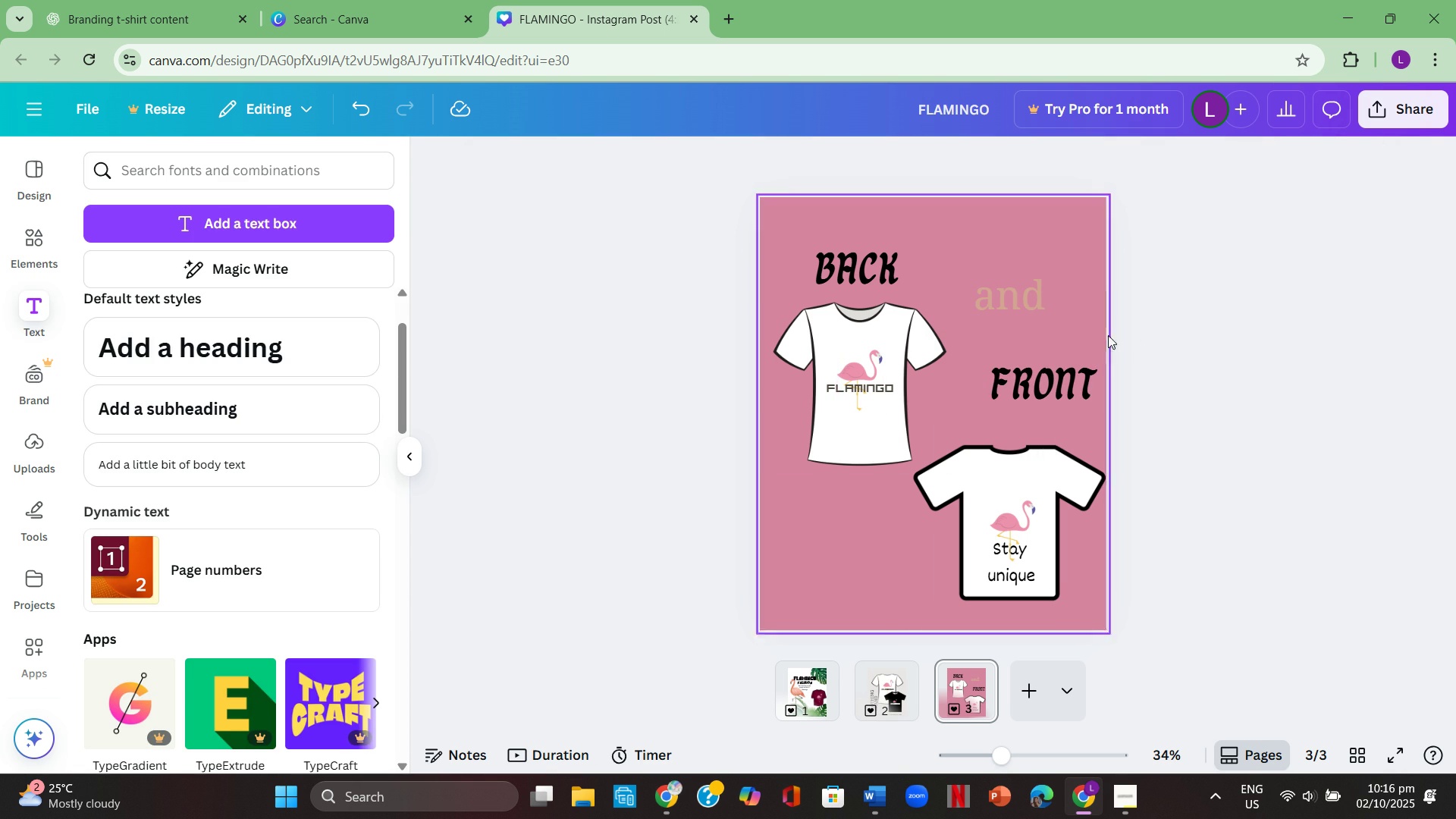 
left_click([1181, 335])
 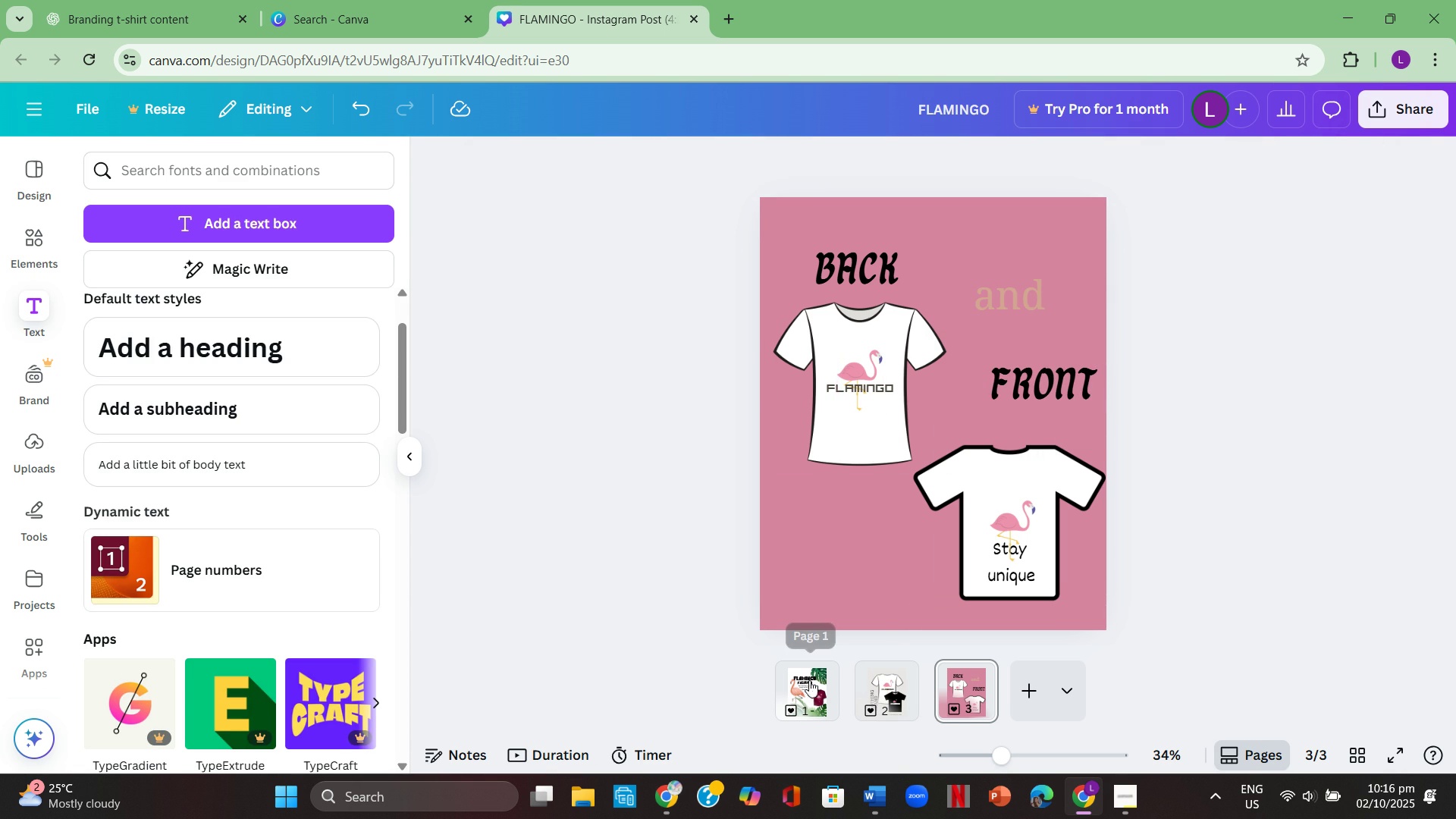 
left_click([803, 683])
 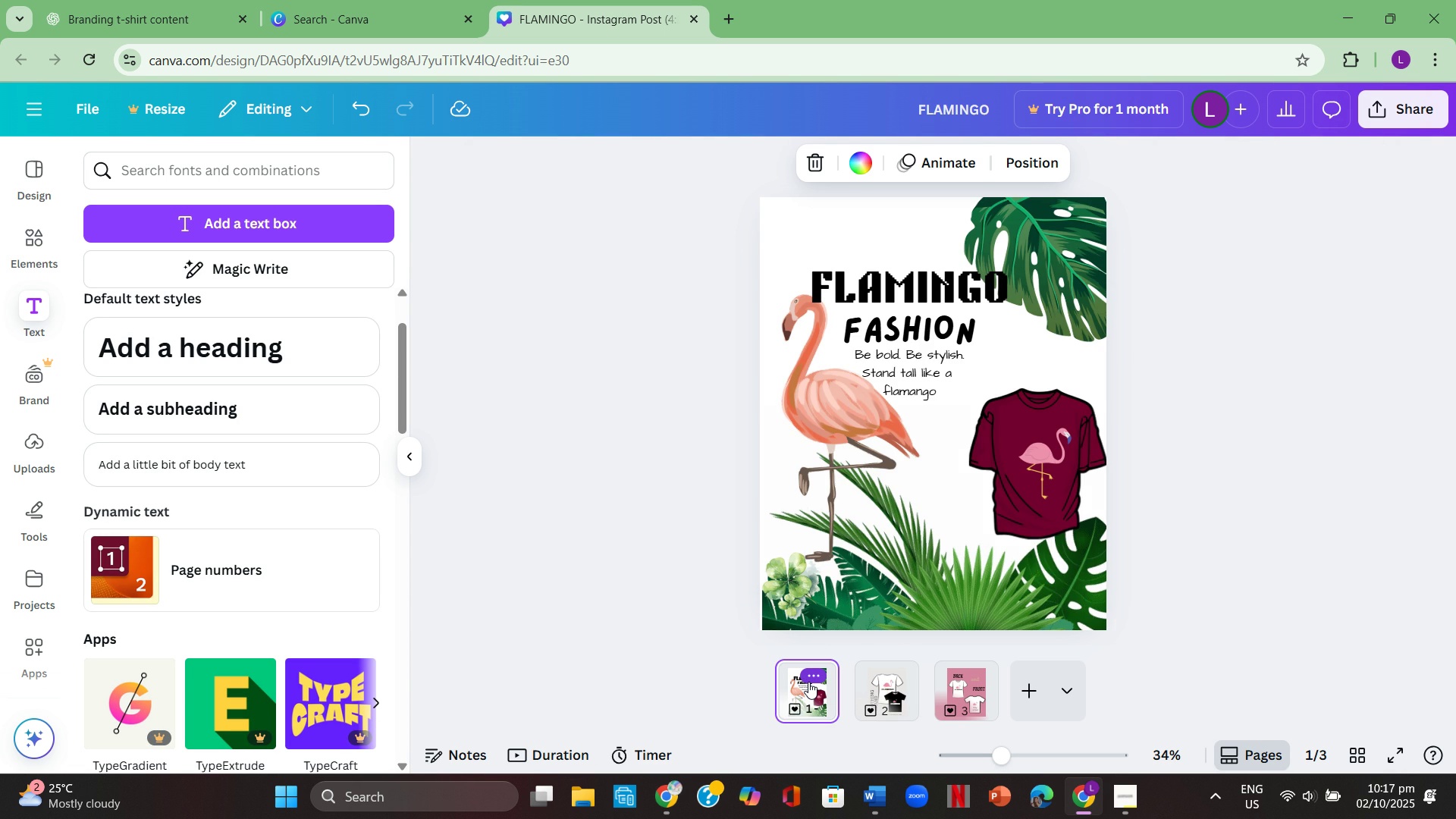 
key(ArrowRight)
 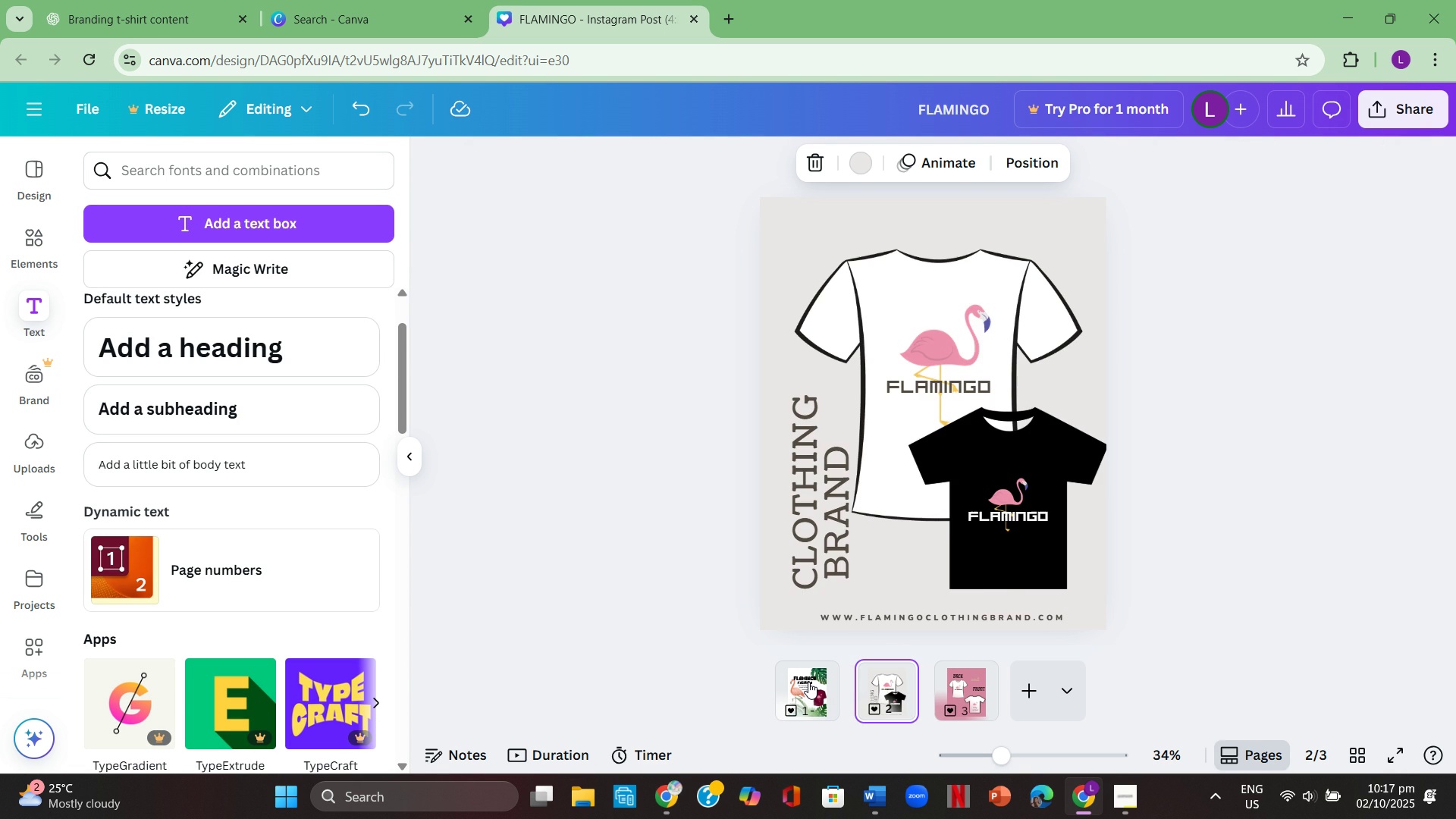 
key(ArrowRight)
 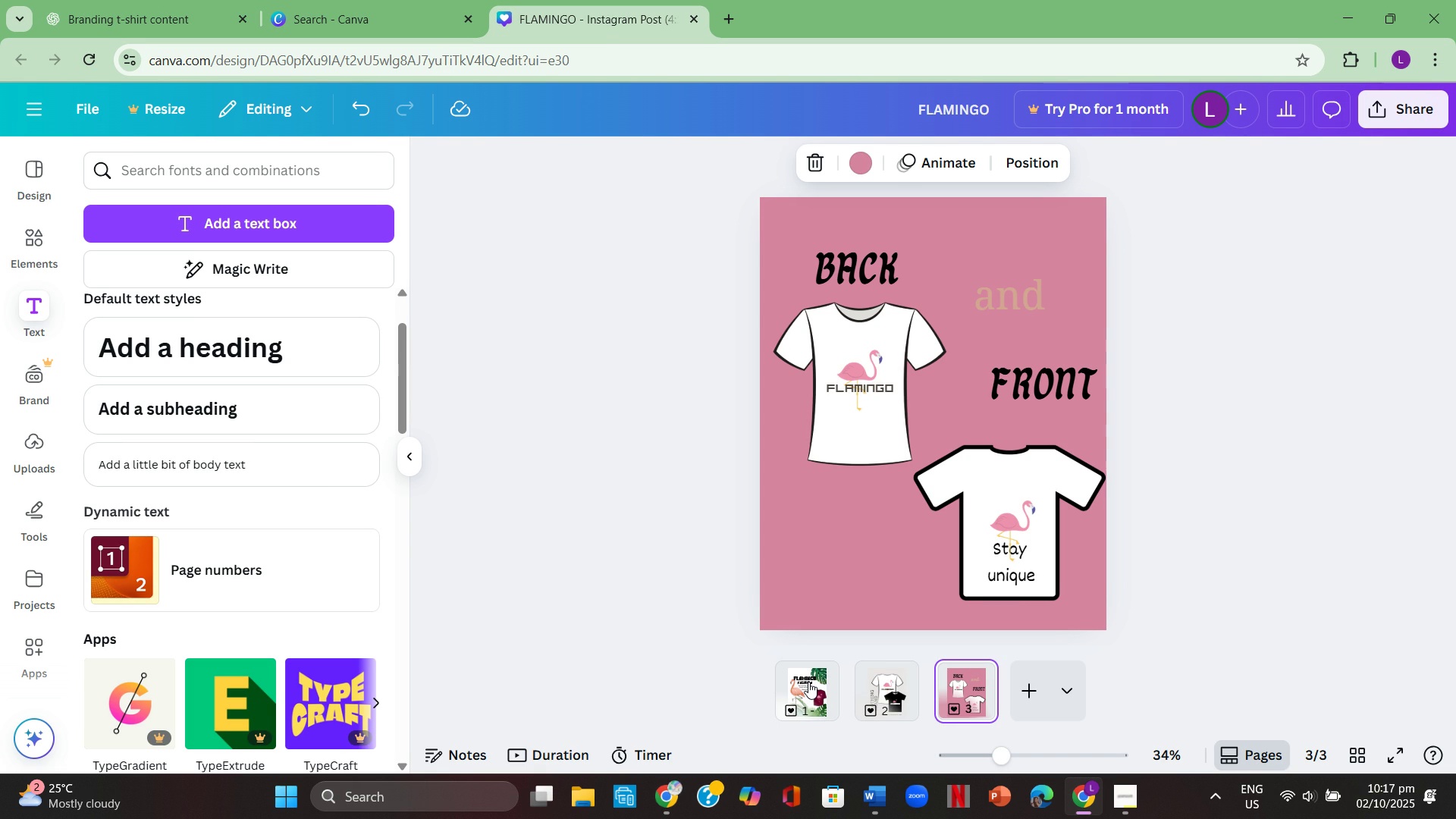 
key(ArrowRight)
 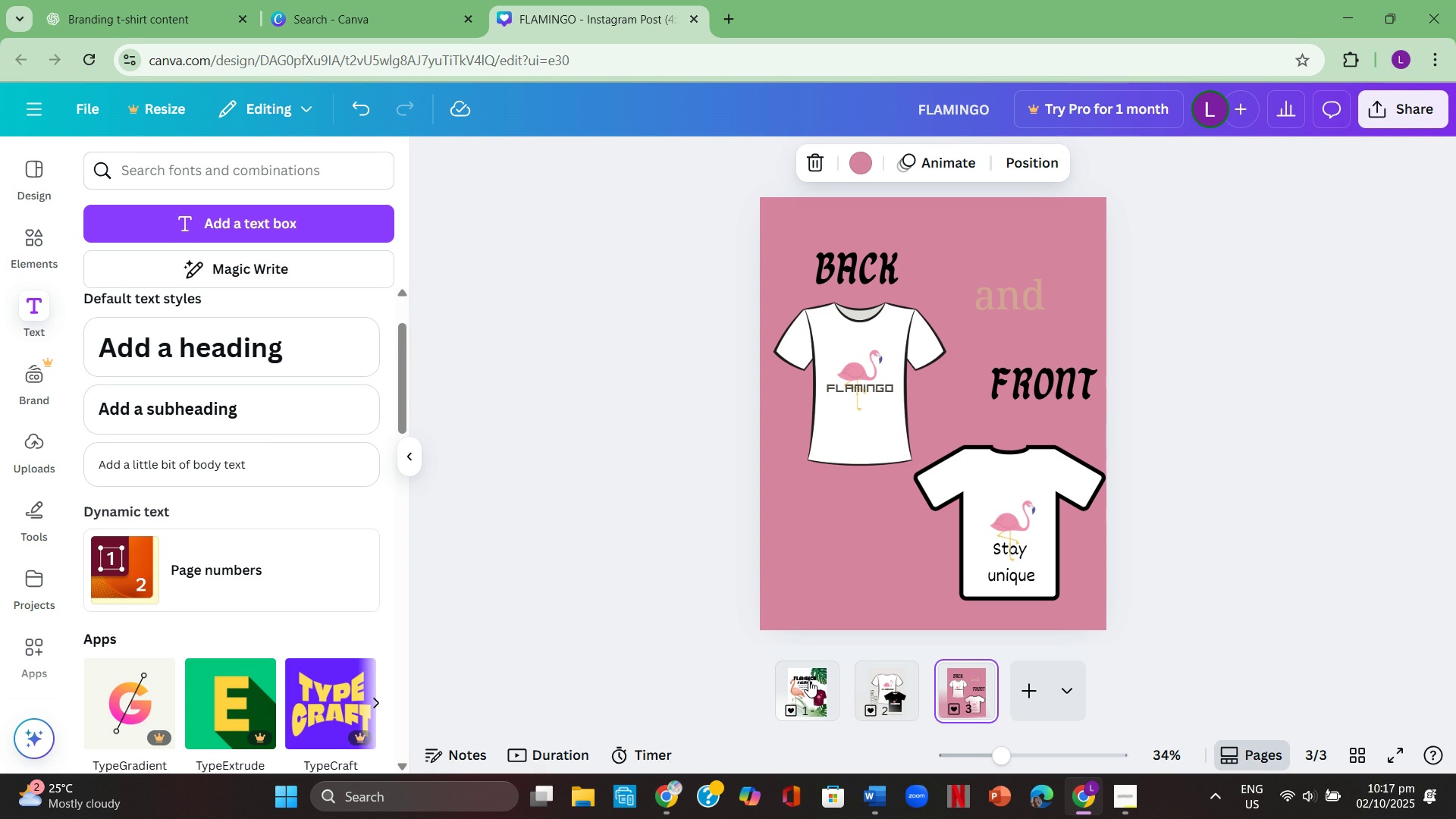 
wait(5.42)
 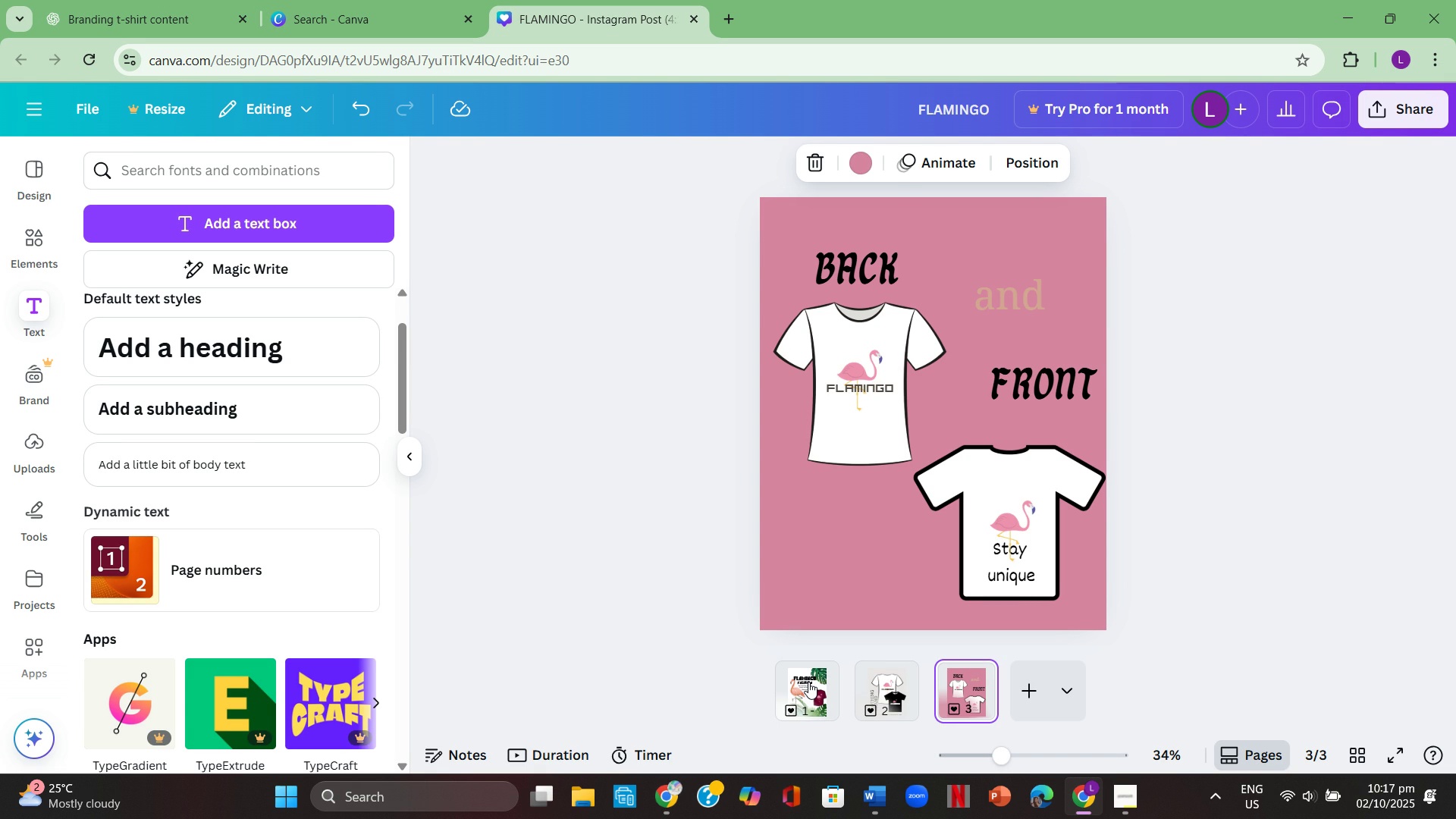 
scroll: coordinate [623, 454], scroll_direction: up, amount: 4.0
 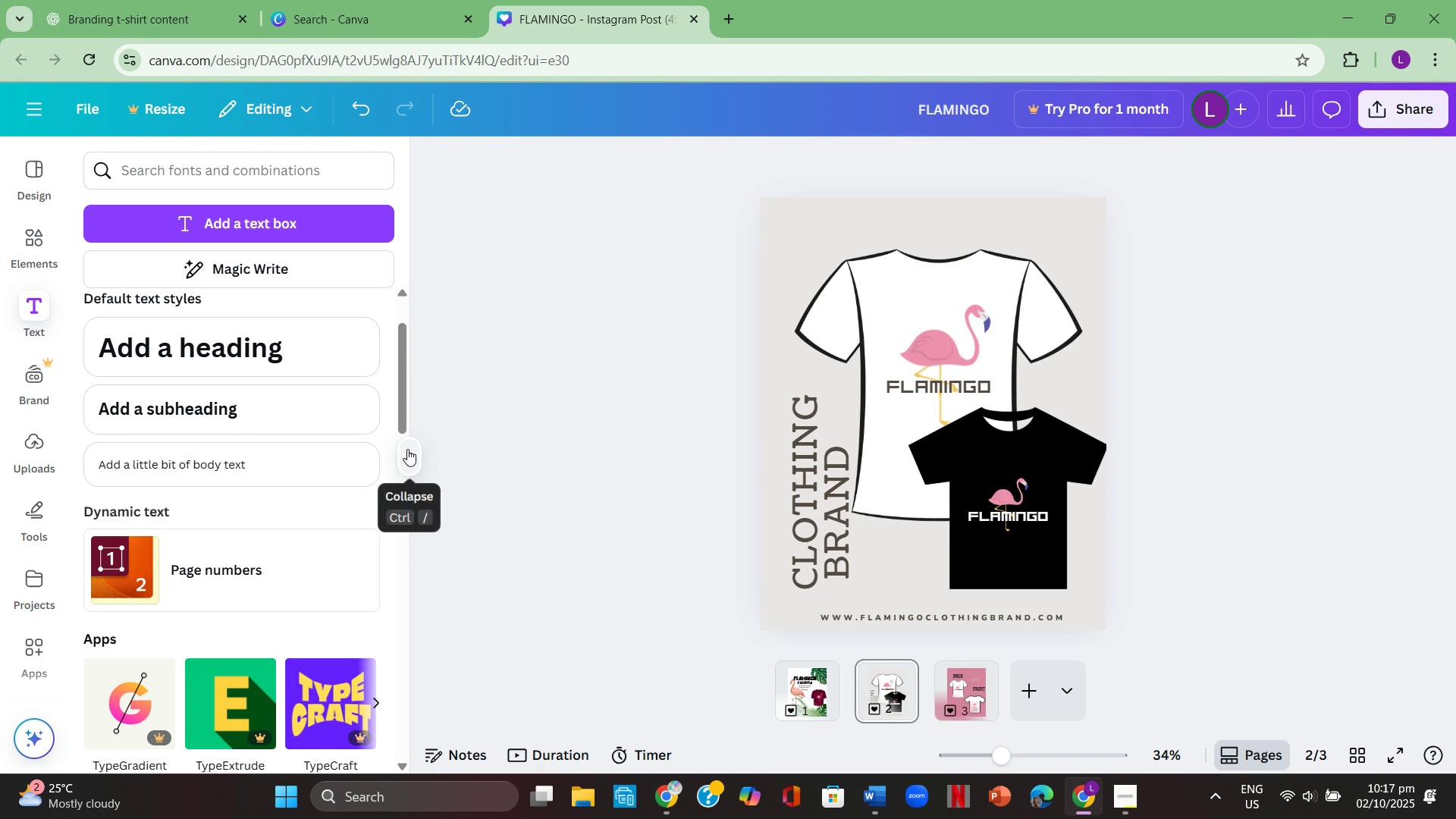 
left_click([407, 449])
 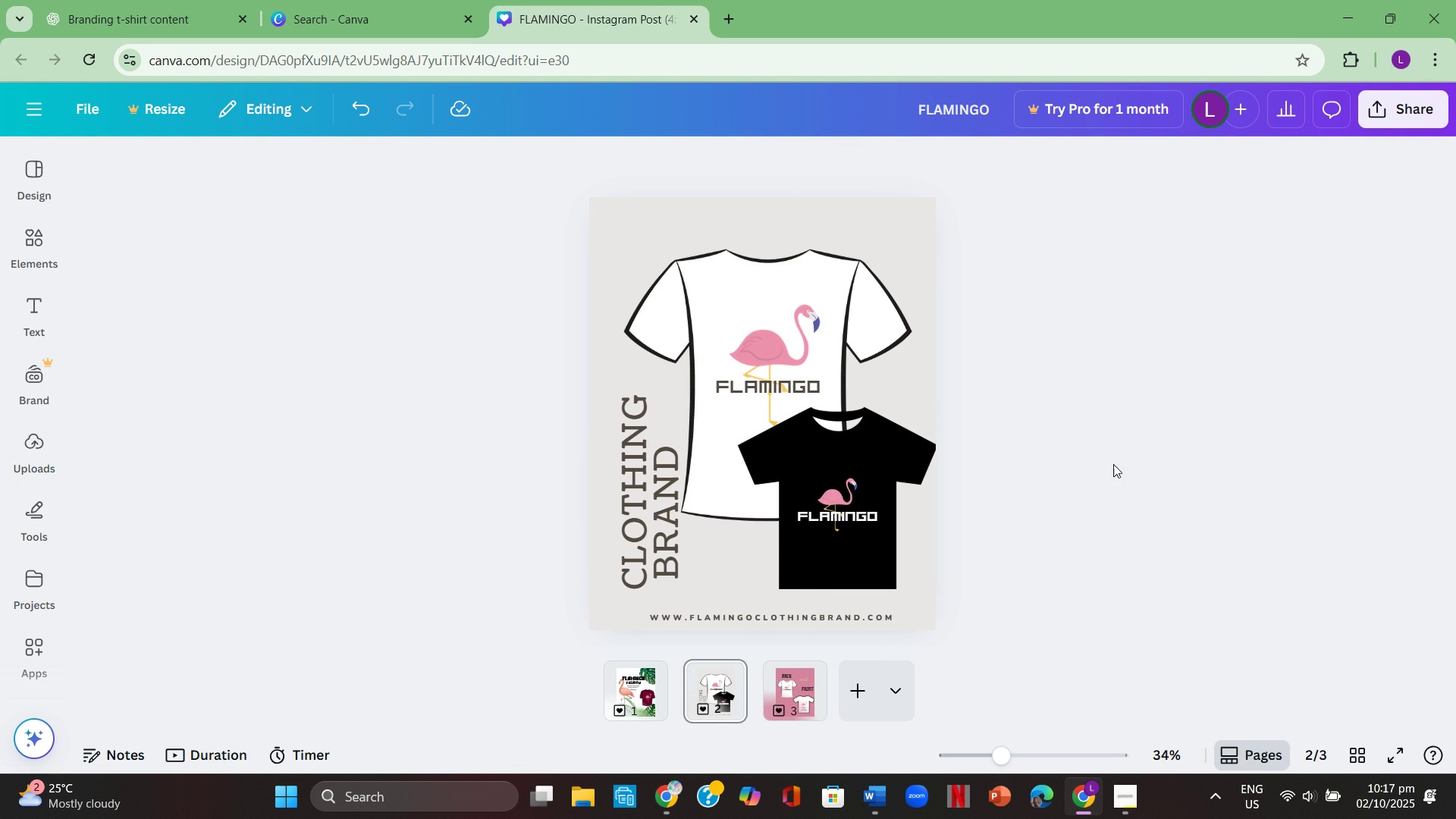 
left_click([1194, 465])
 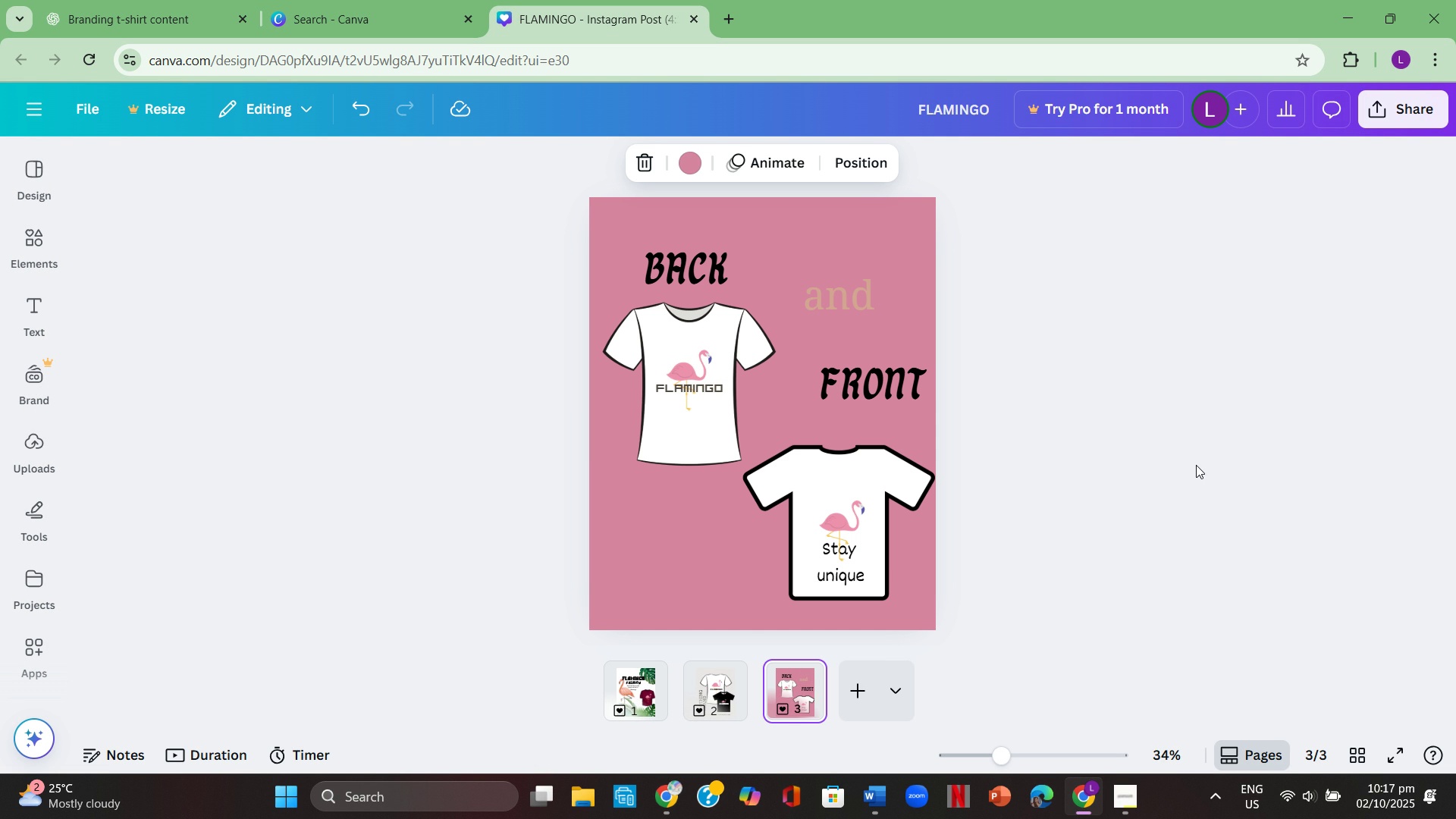 
key(ArrowRight)
 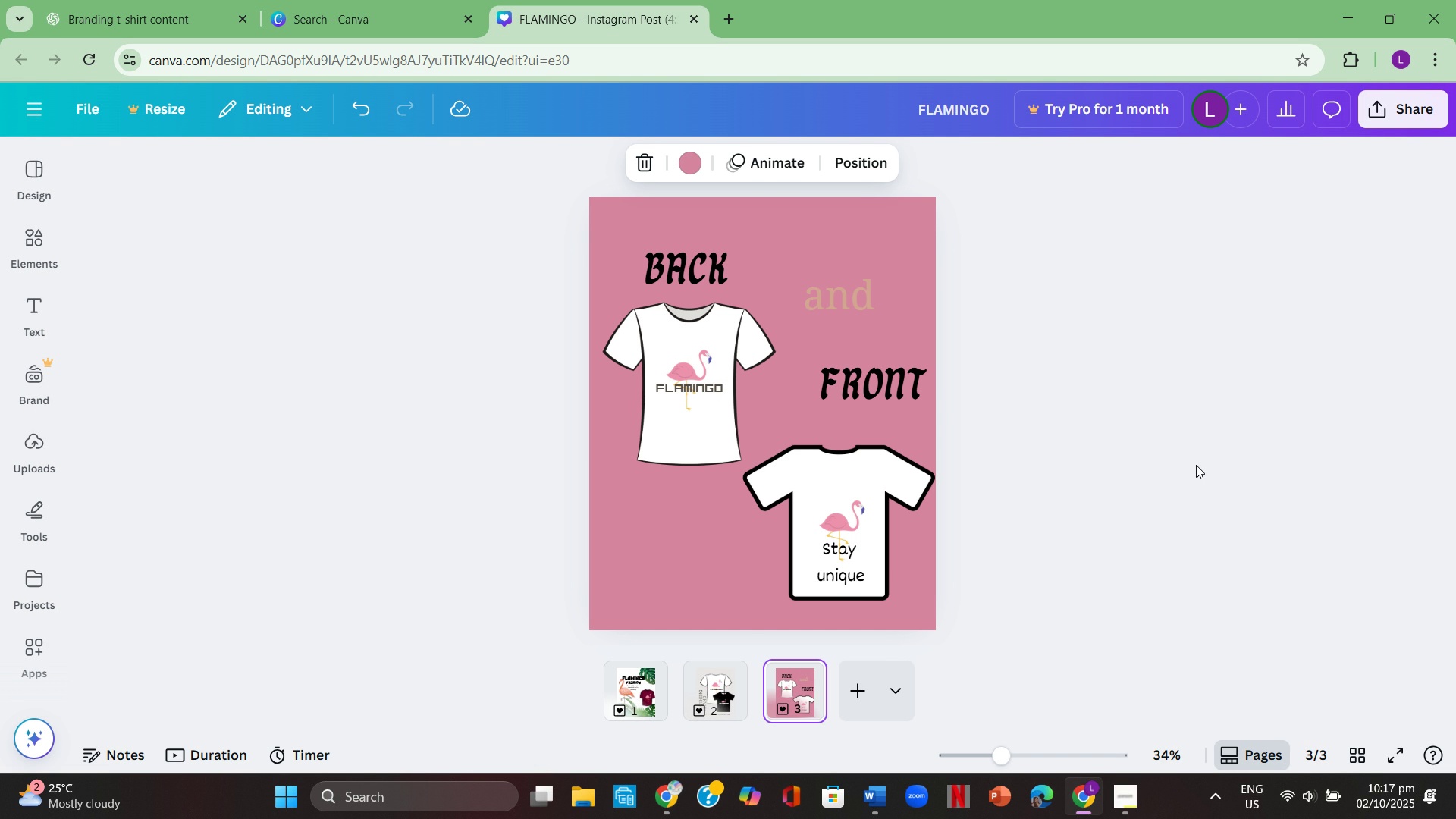 
key(ArrowRight)
 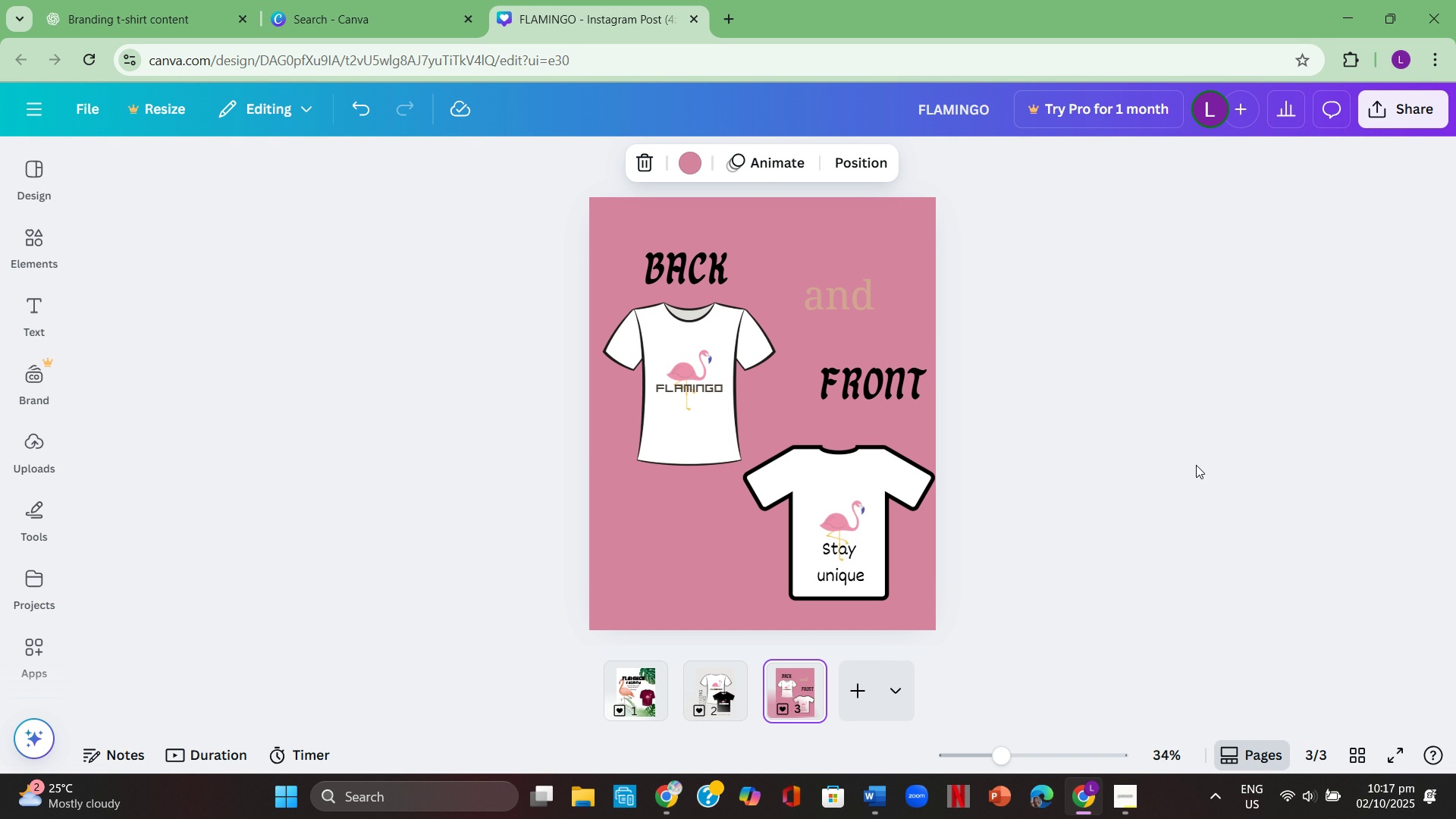 
wait(7.34)
 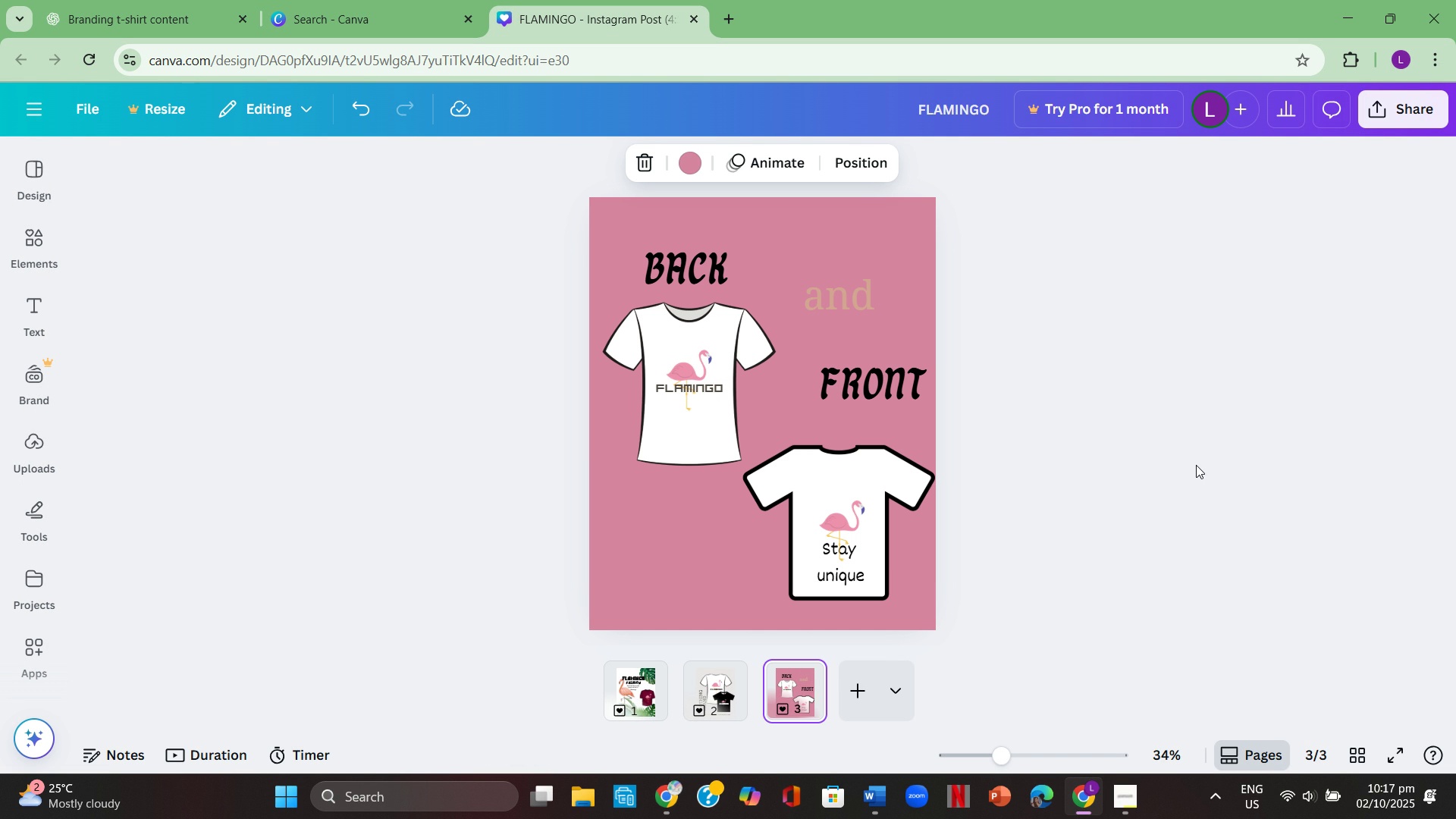 
left_click([847, 692])
 